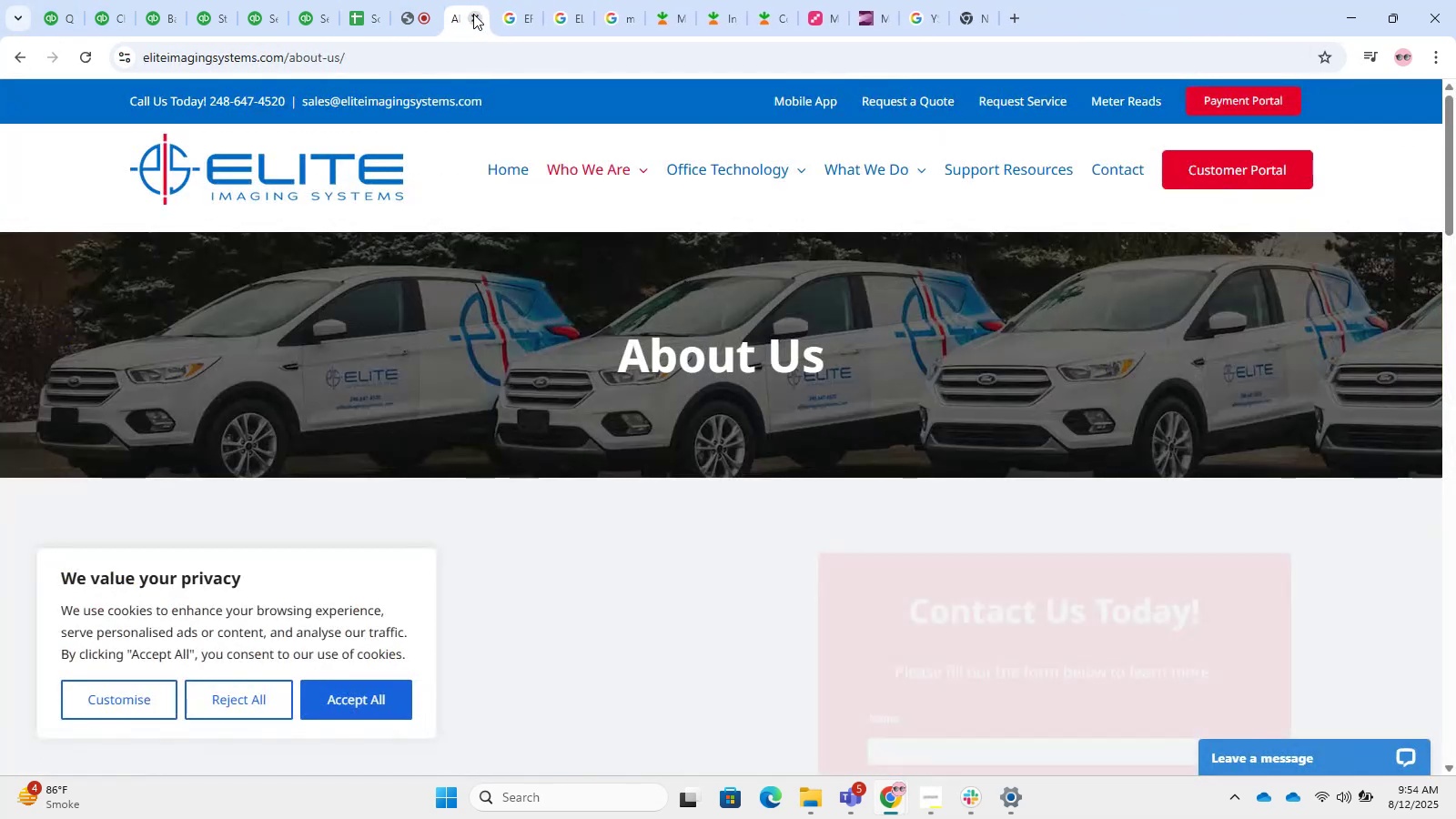 
triple_click([473, 14])
 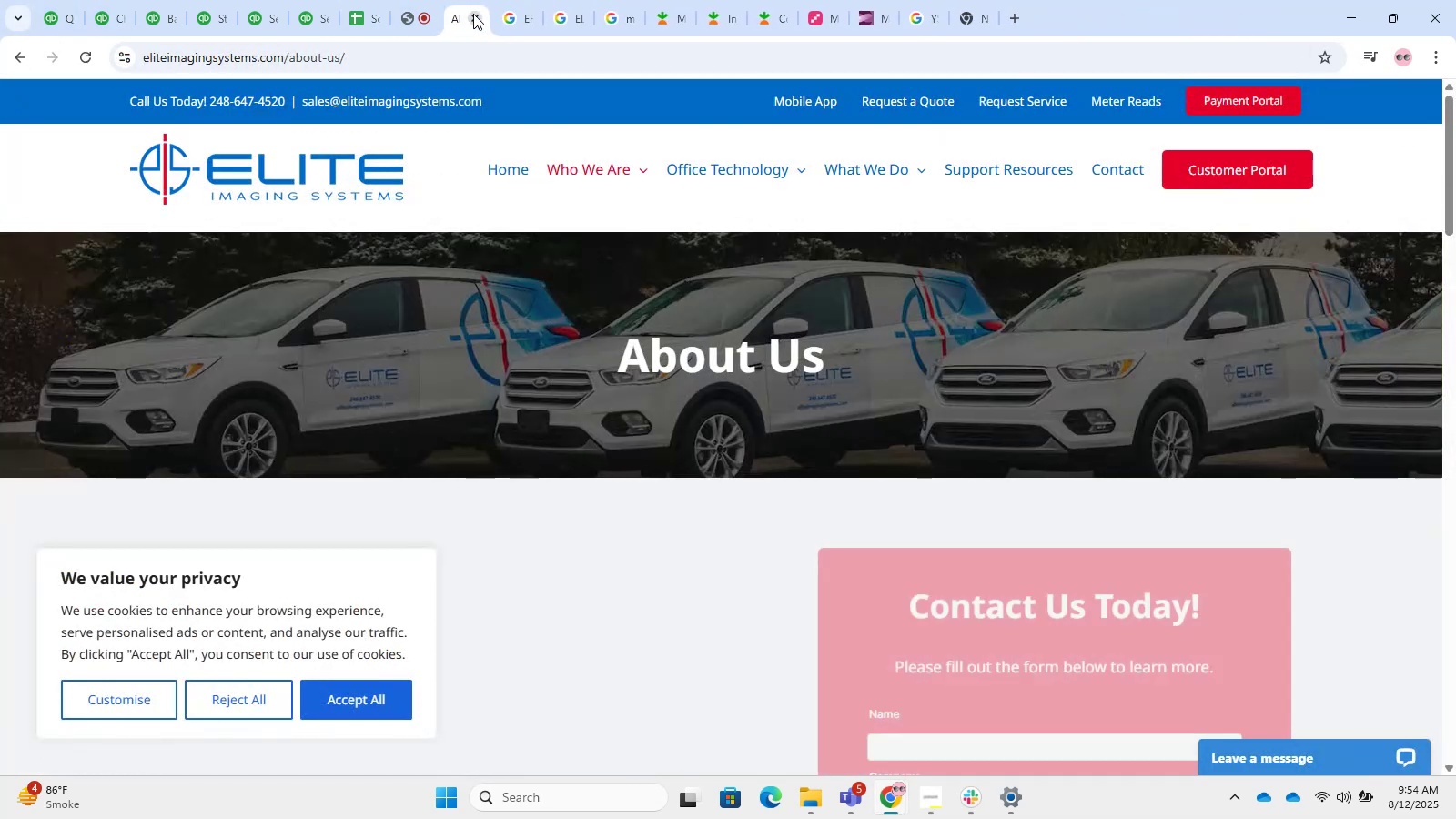 
triple_click([473, 14])
 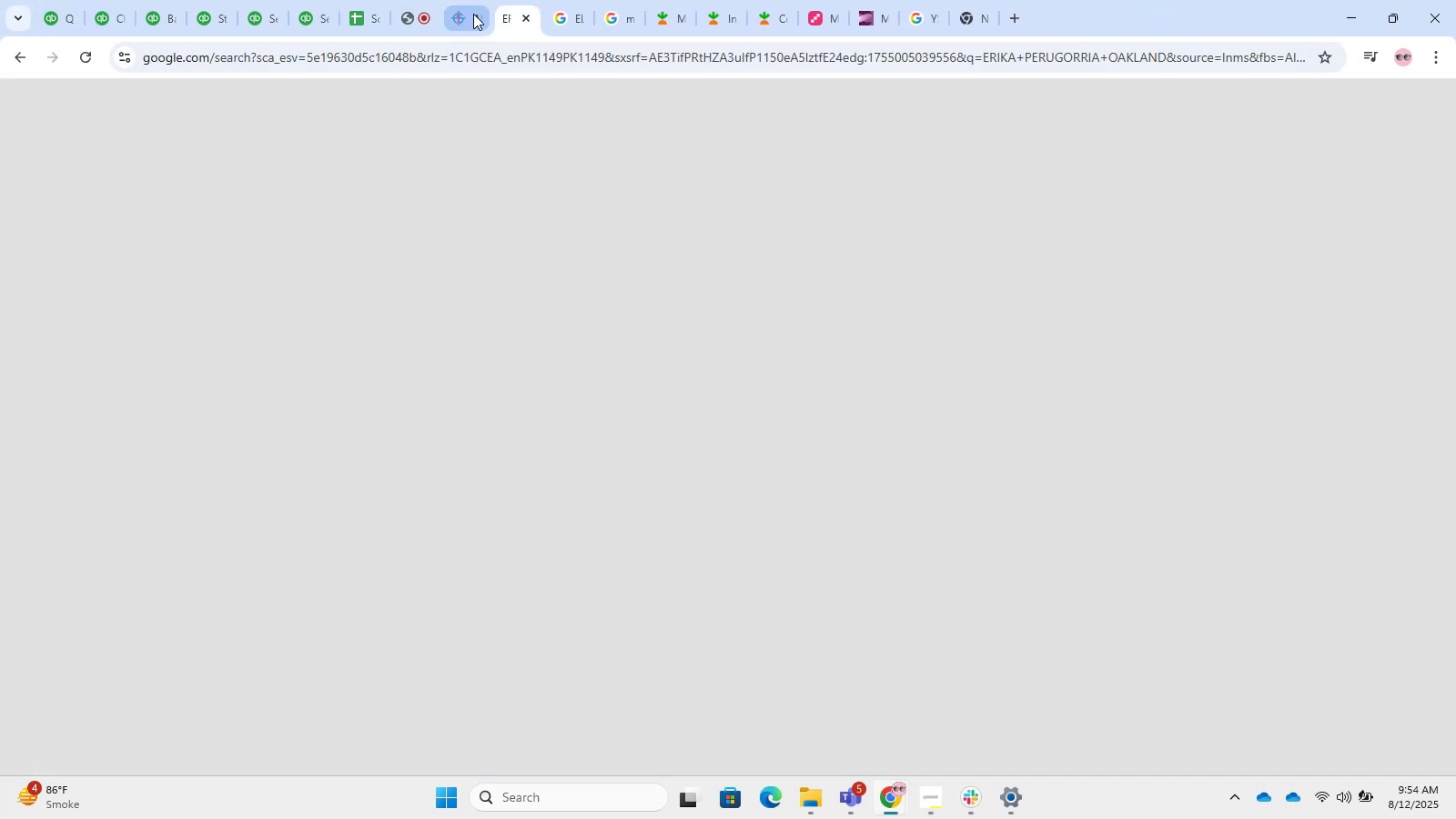 
triple_click([473, 14])
 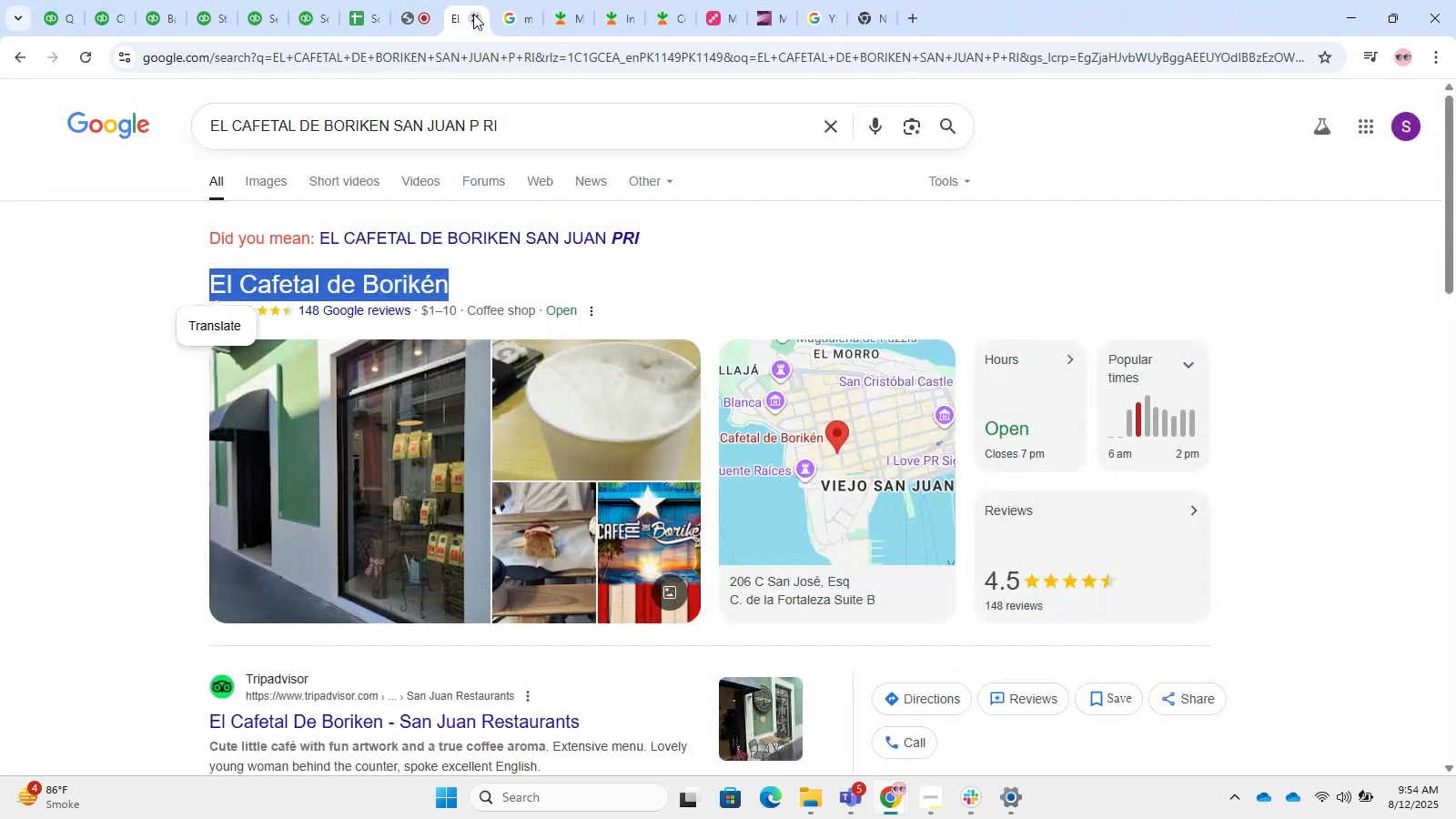 
double_click([473, 14])
 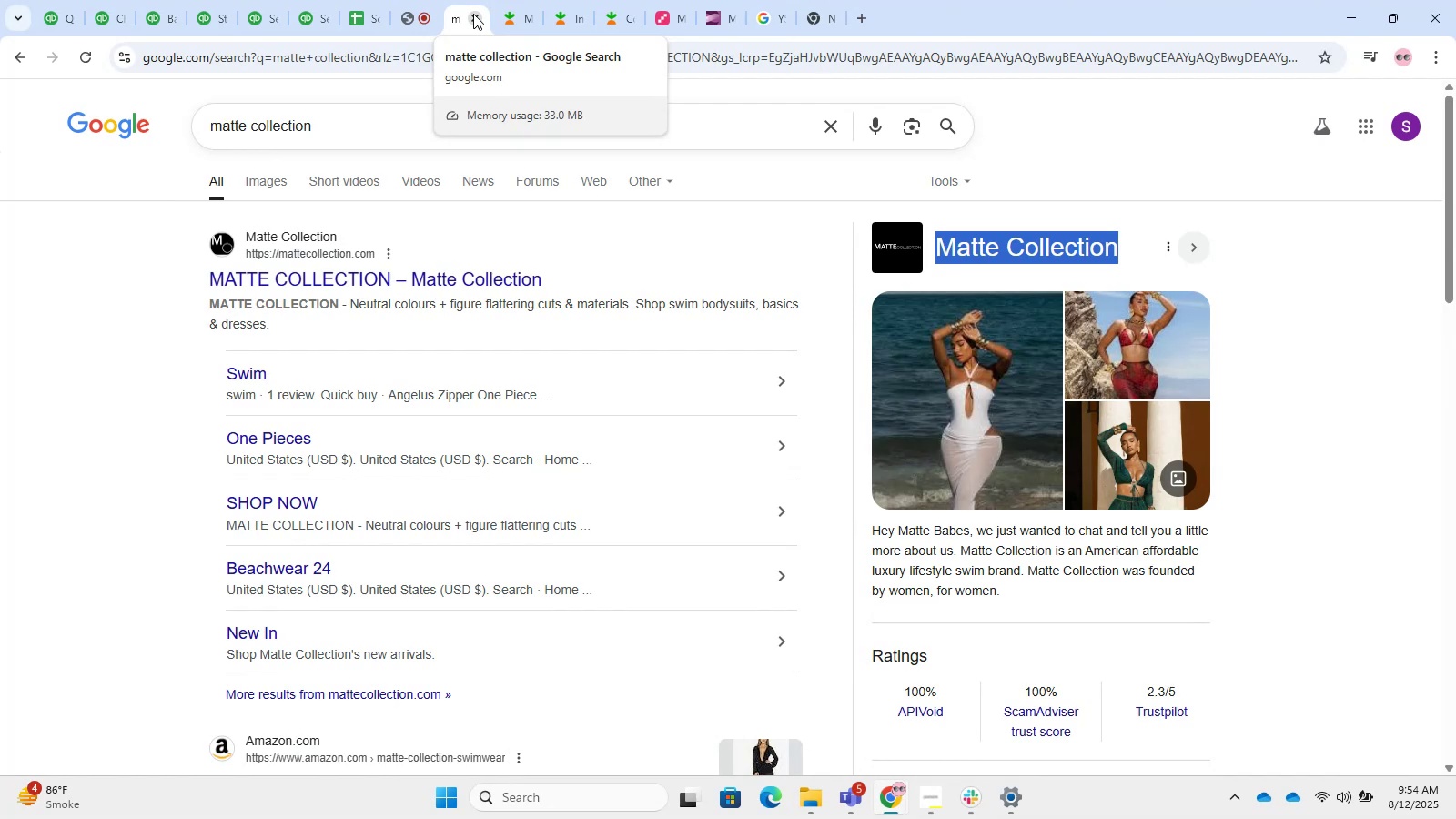 
wait(16.57)
 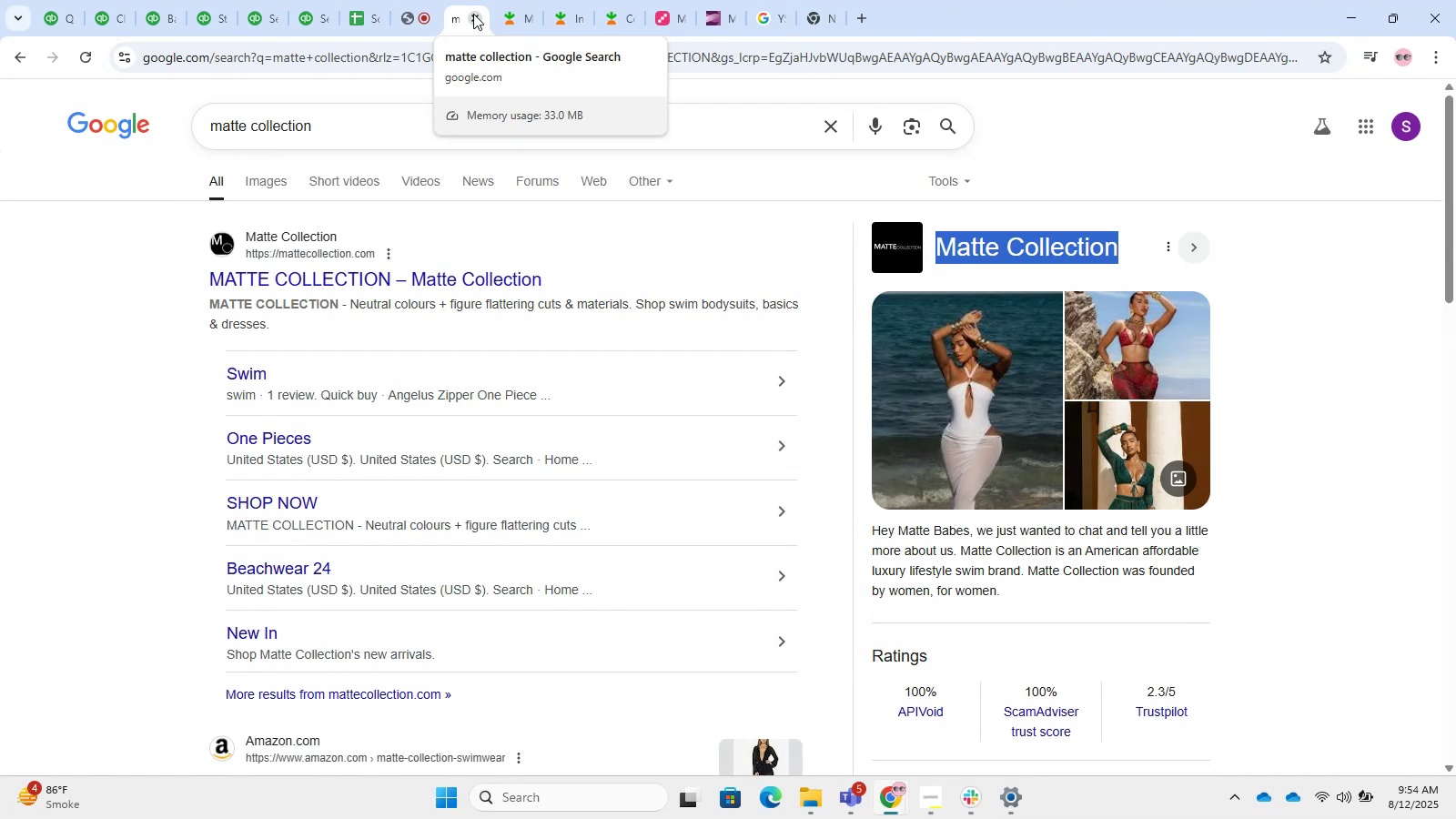 
left_click([747, 0])
 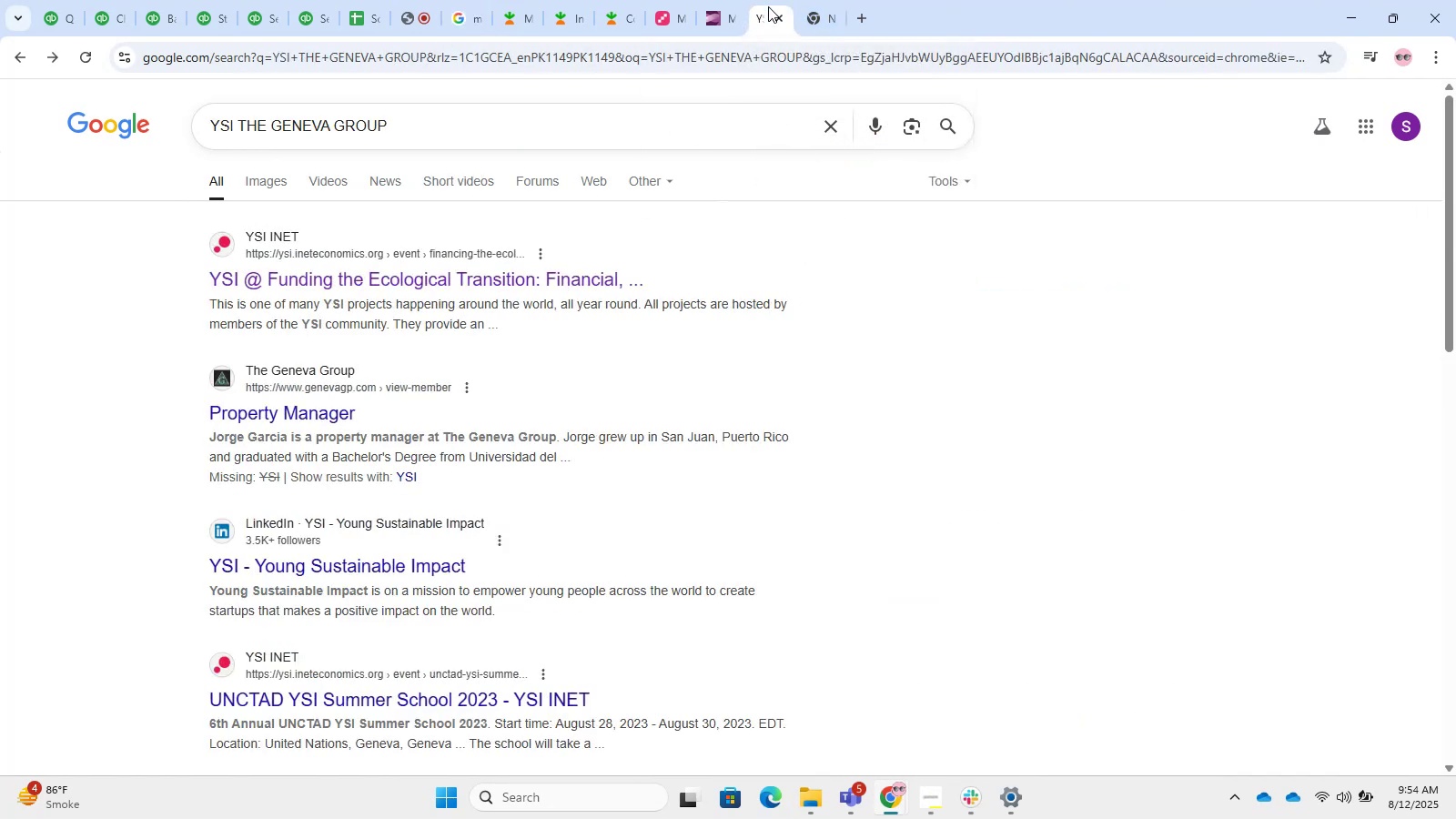 
left_click([775, 9])
 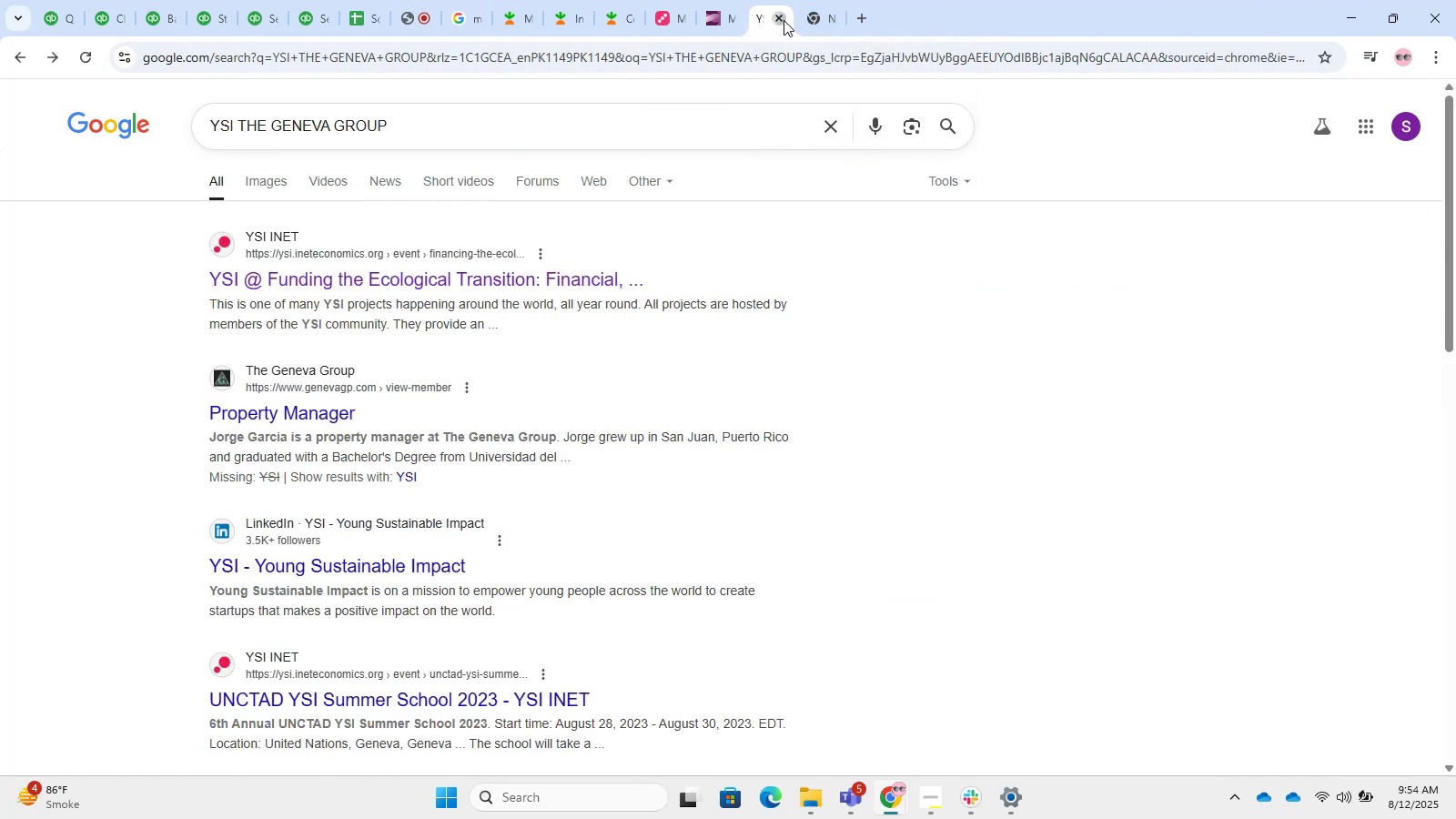 
double_click([784, 20])
 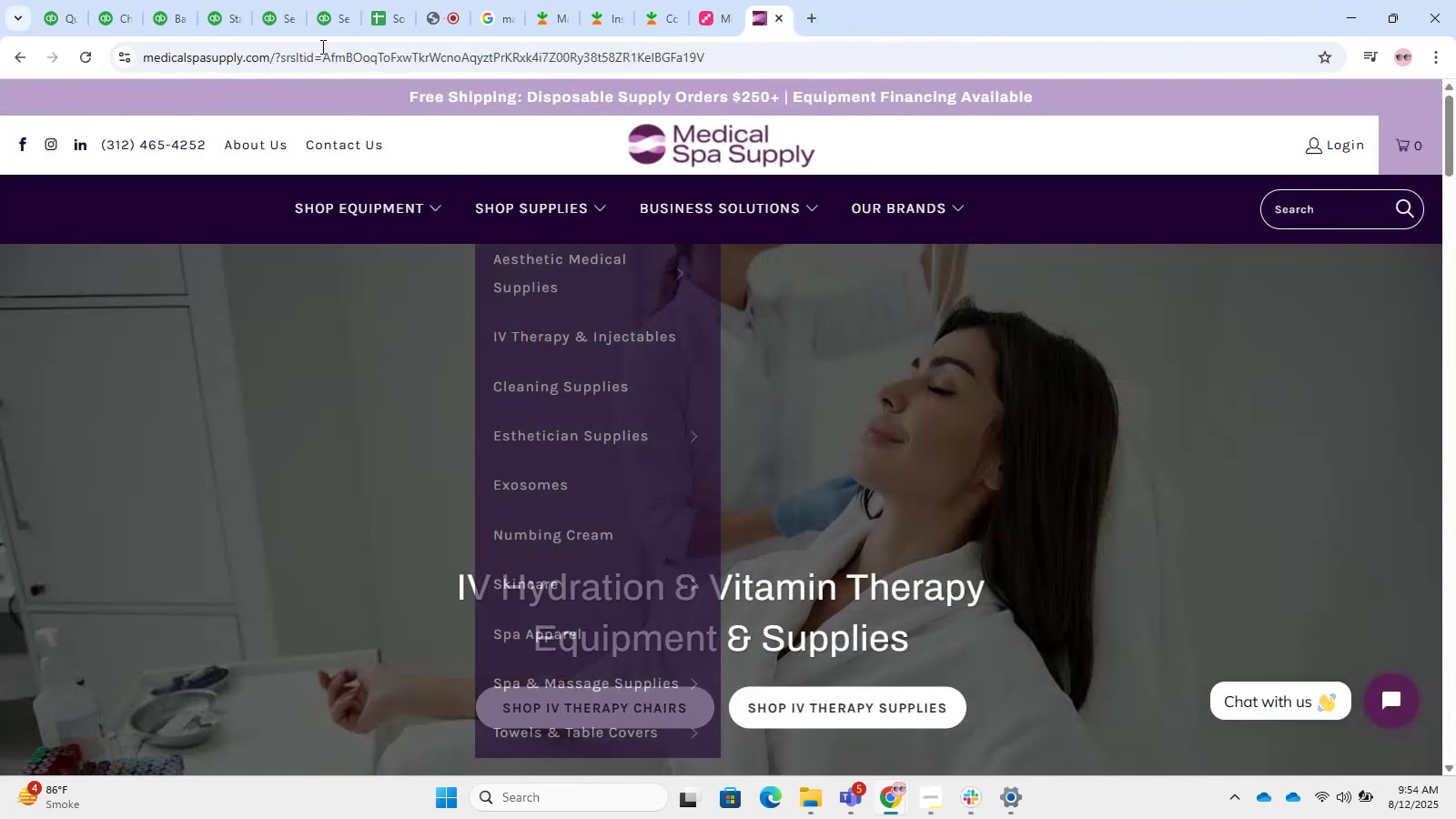 
left_click([116, 0])
 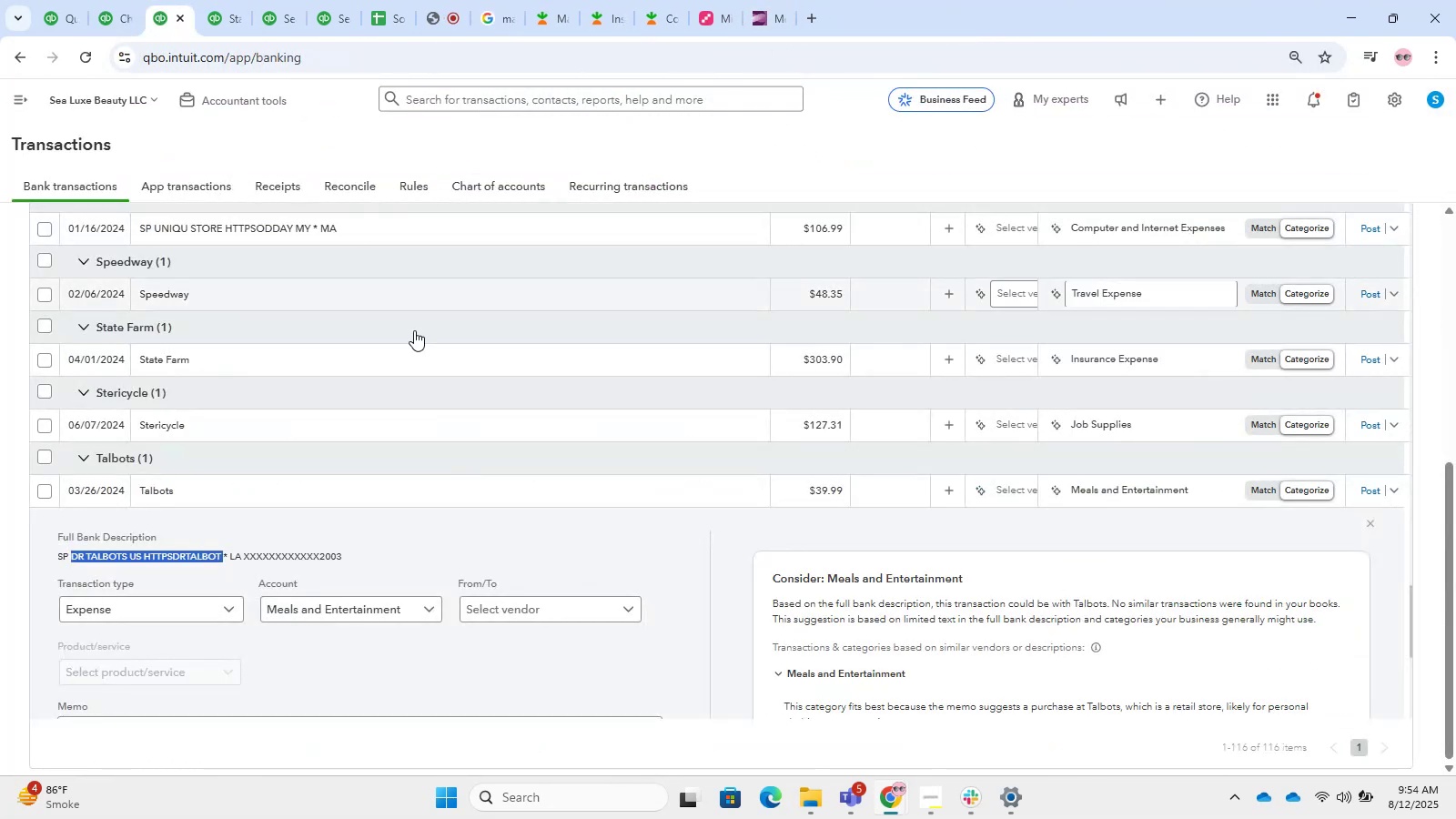 
scroll: coordinate [398, 466], scroll_direction: down, amount: 2.0
 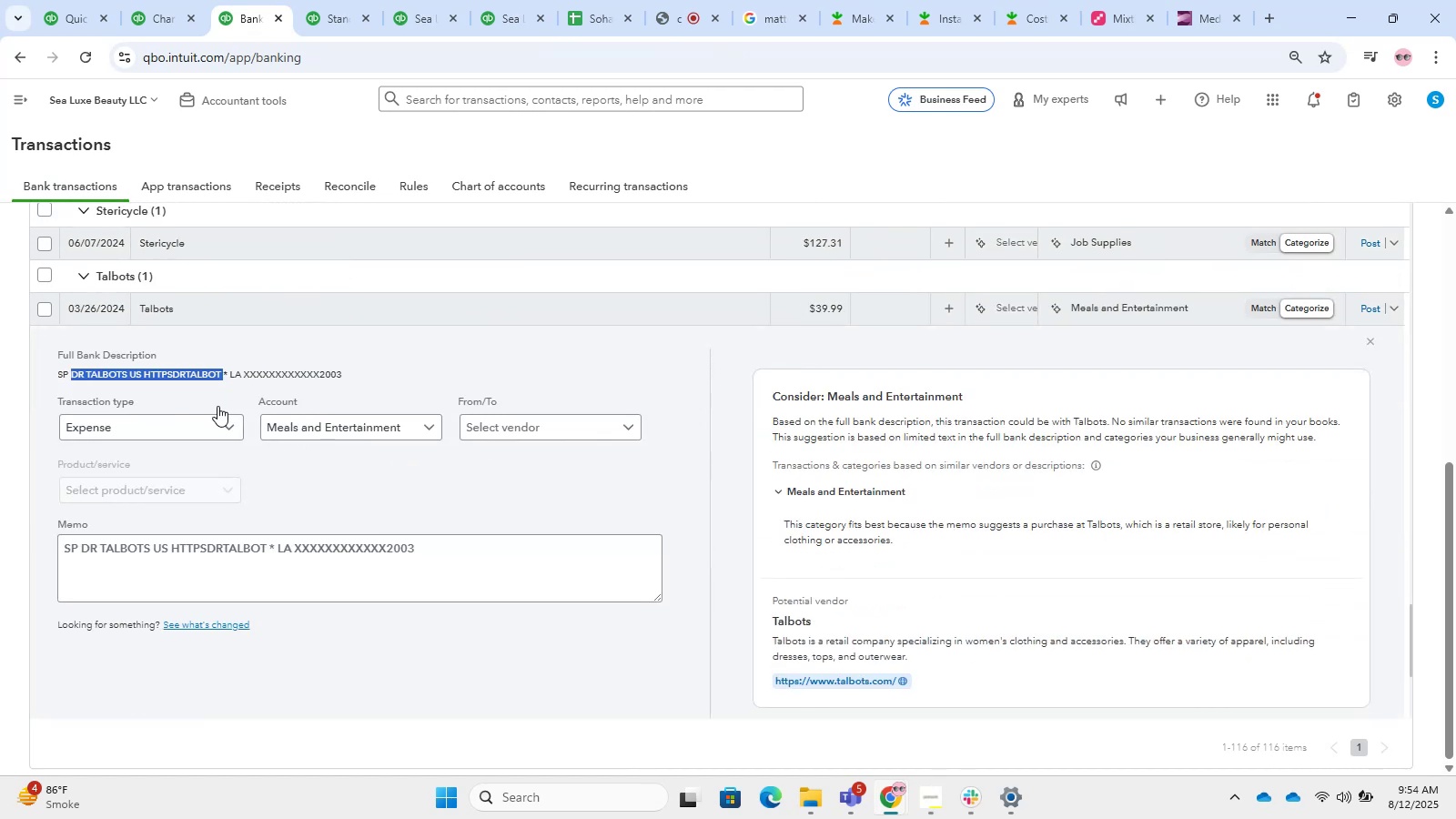 
left_click_drag(start_coordinate=[221, 369], to_coordinate=[211, 369])
 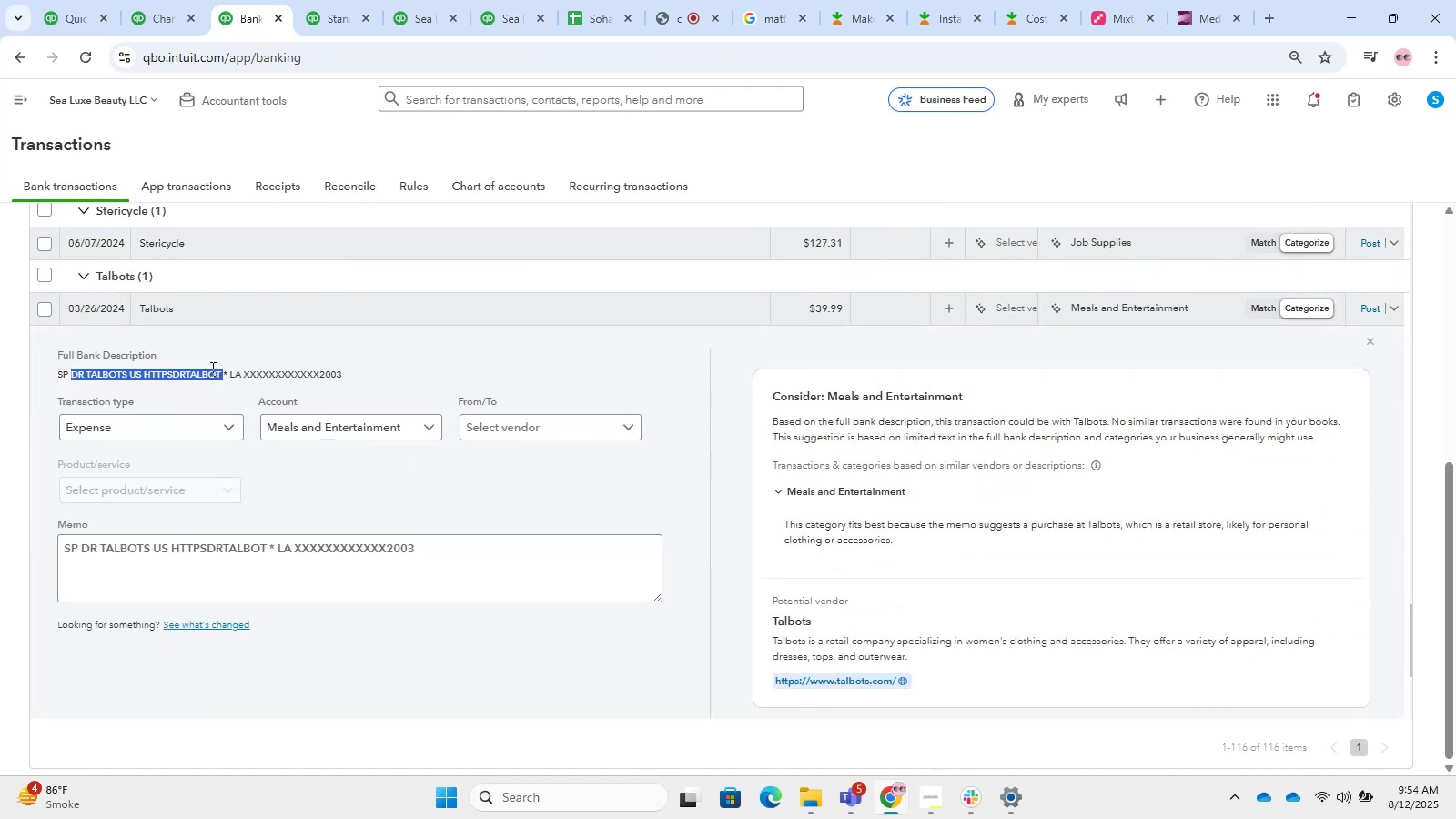 
key(Control+C)
 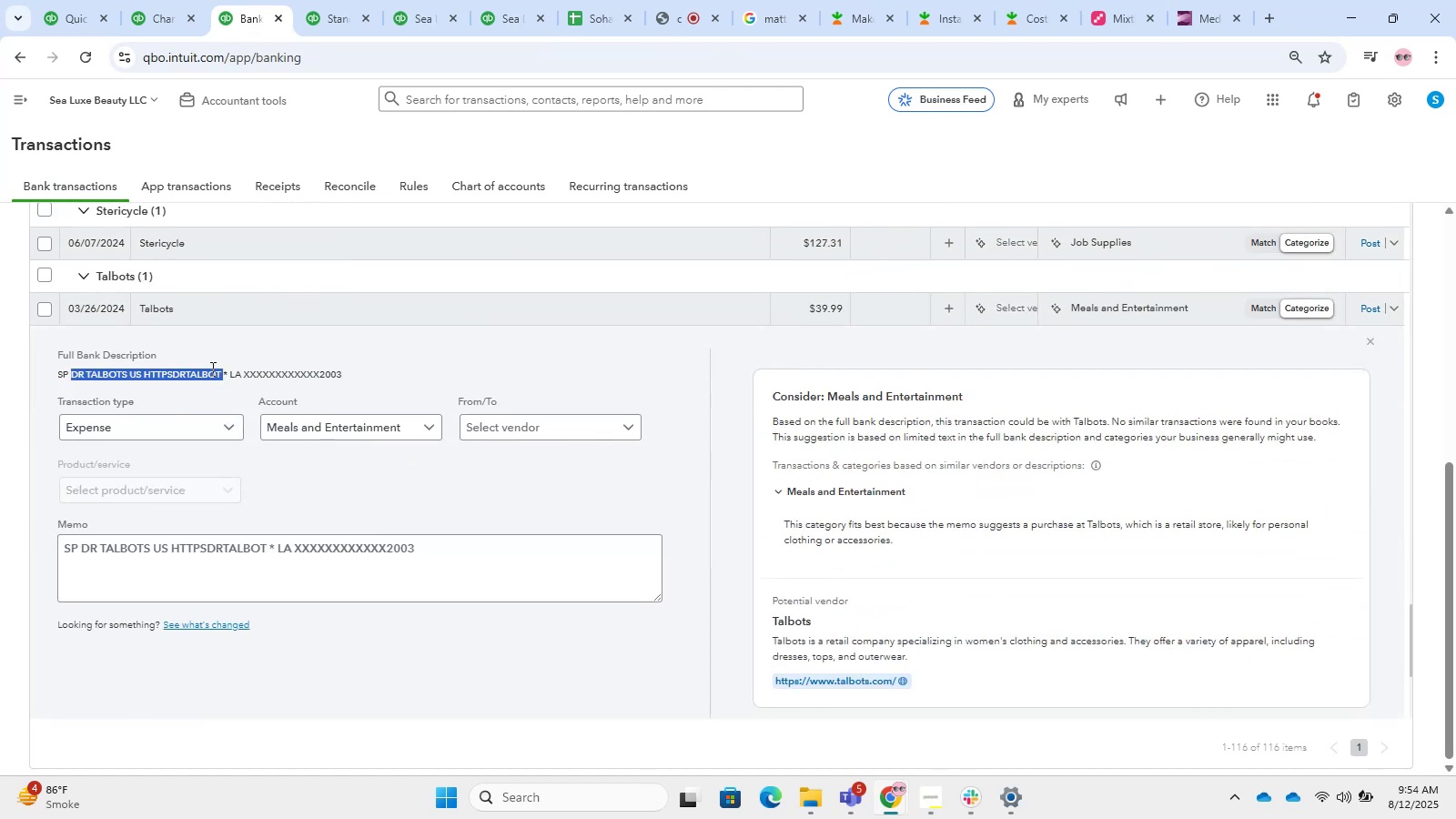 
key(Control+T)
 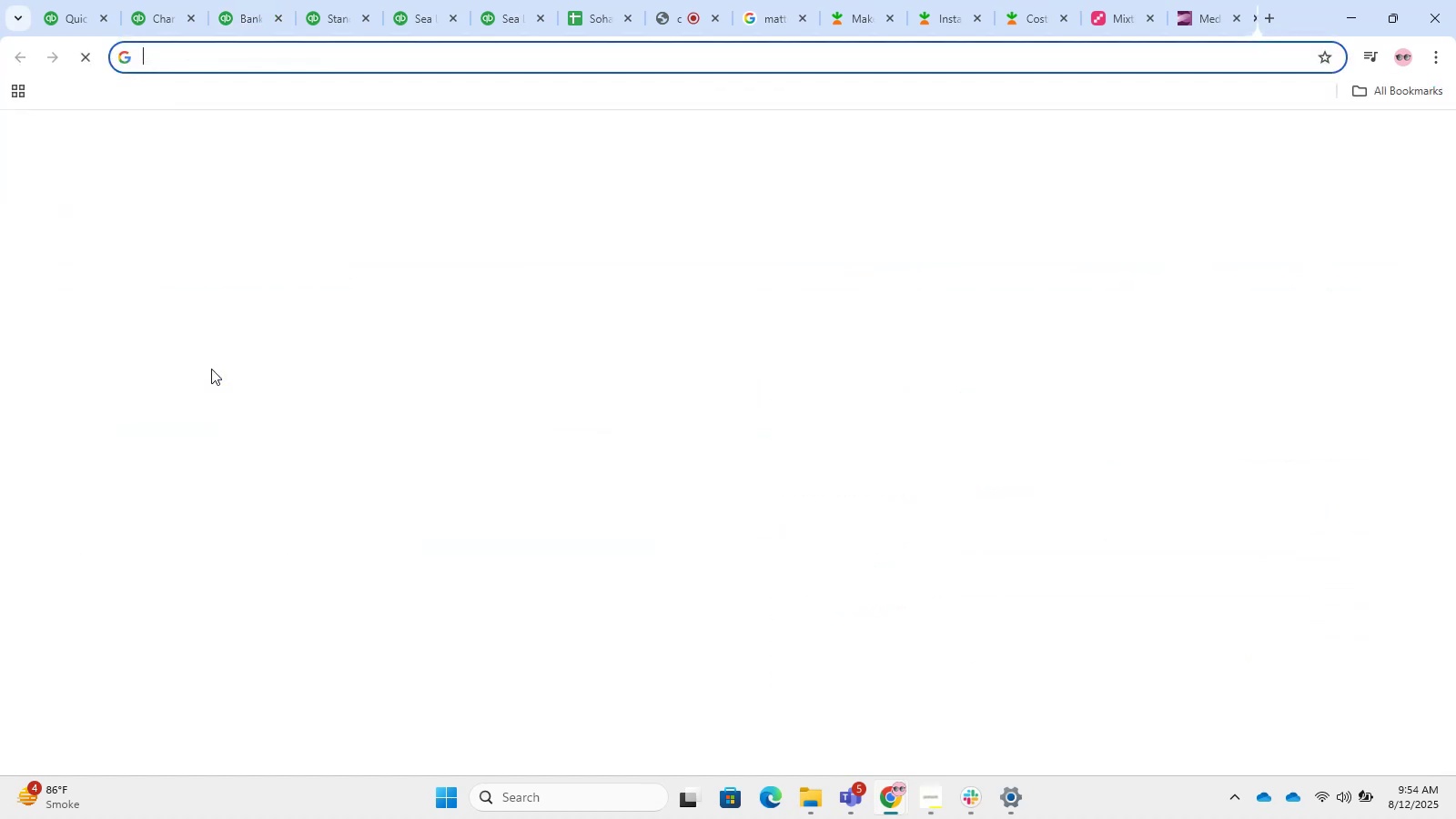 
key(Control+V)
 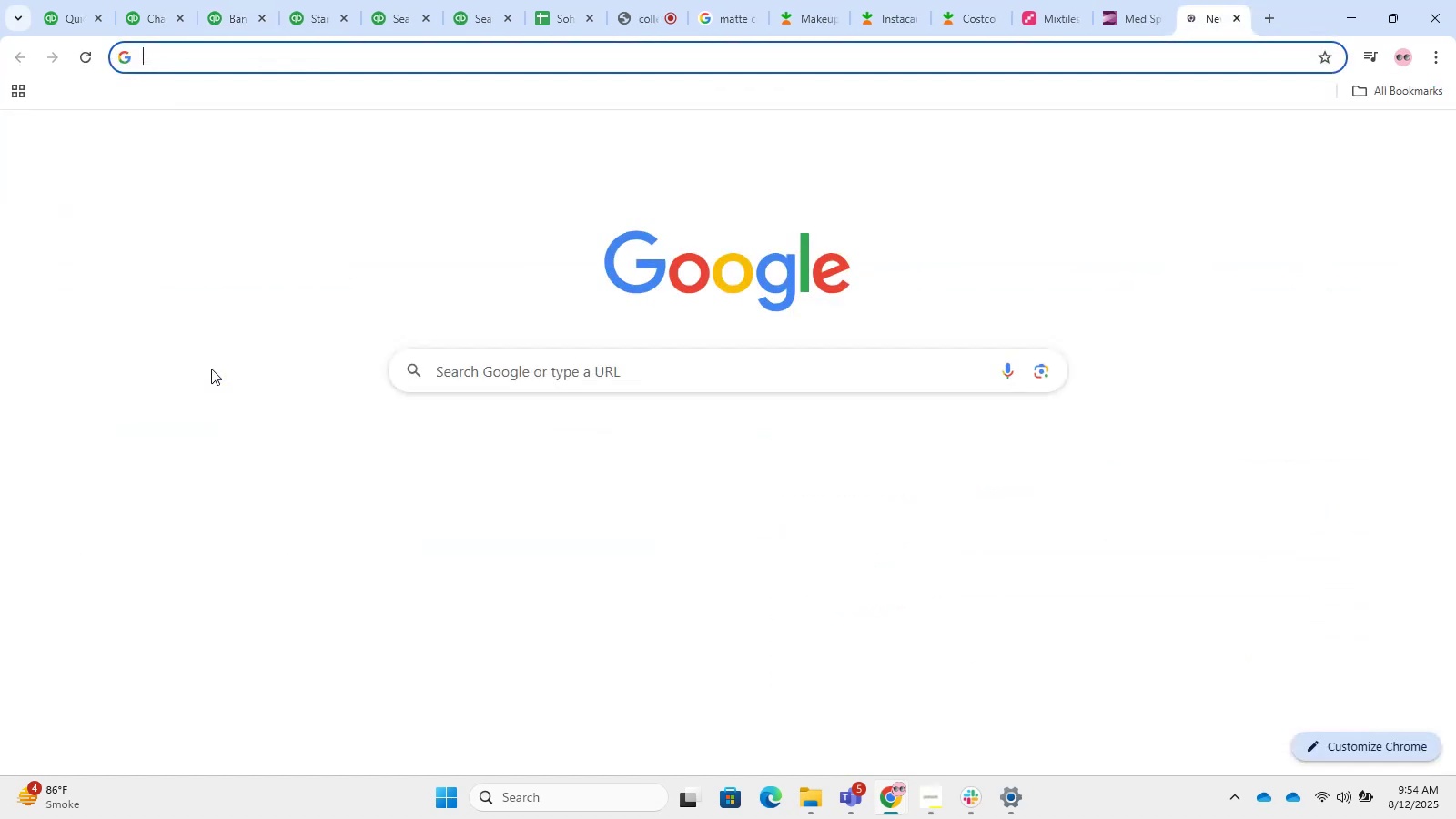 
key(Control+NumpadEnter)
 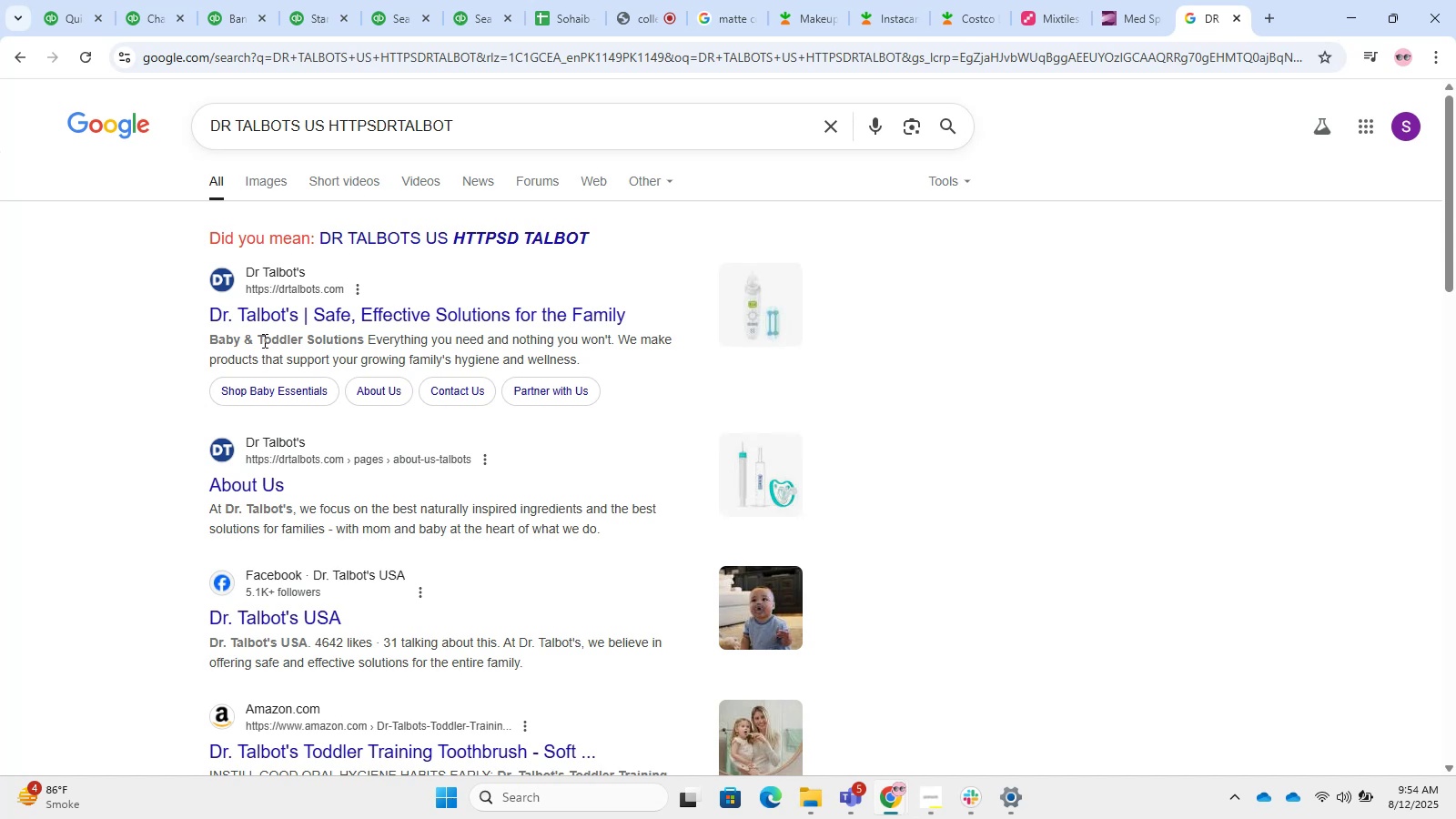 
wait(11.16)
 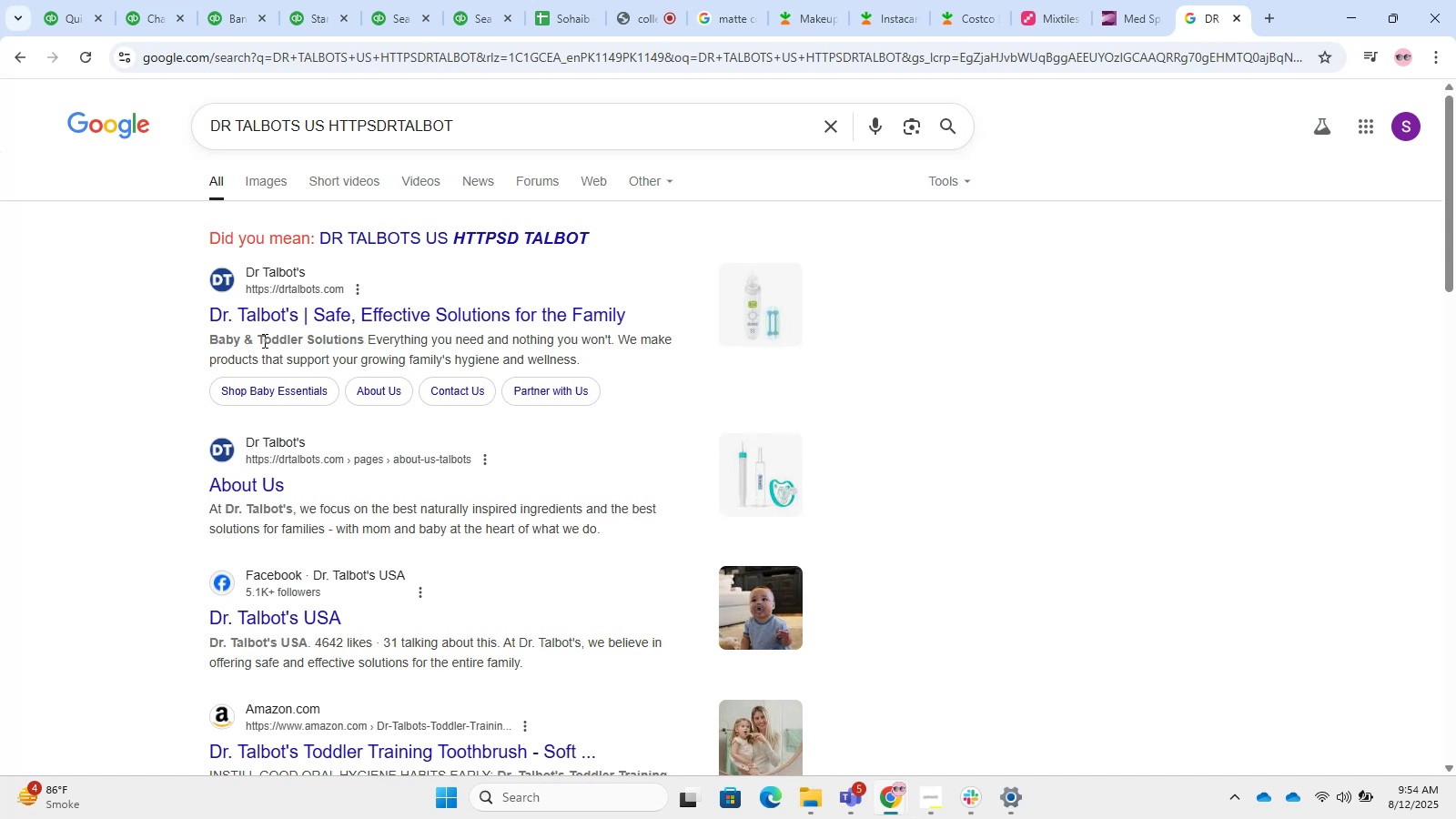 
scroll: coordinate [275, 571], scroll_direction: none, amount: 0.0
 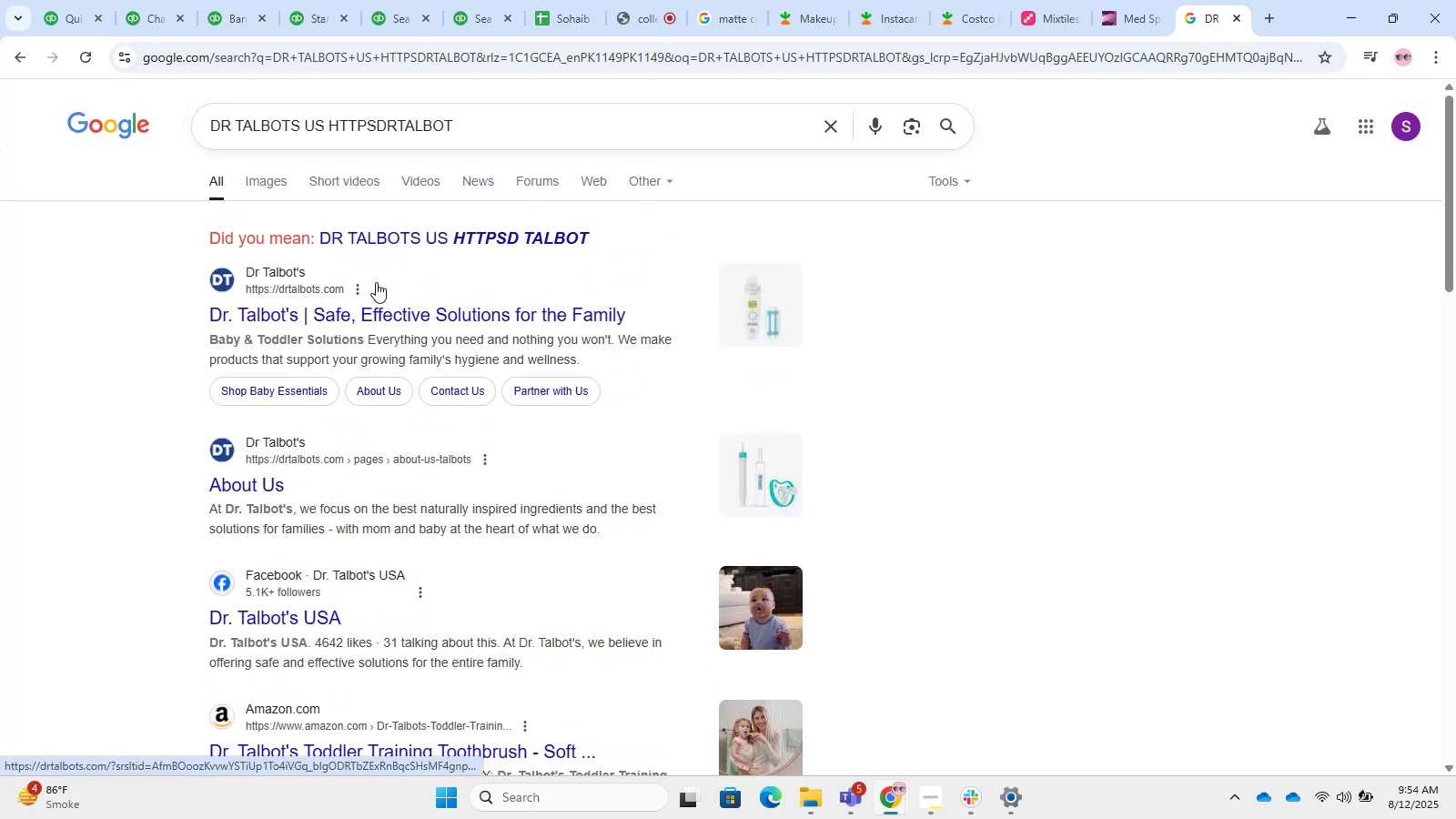 
left_click([121, 0])
 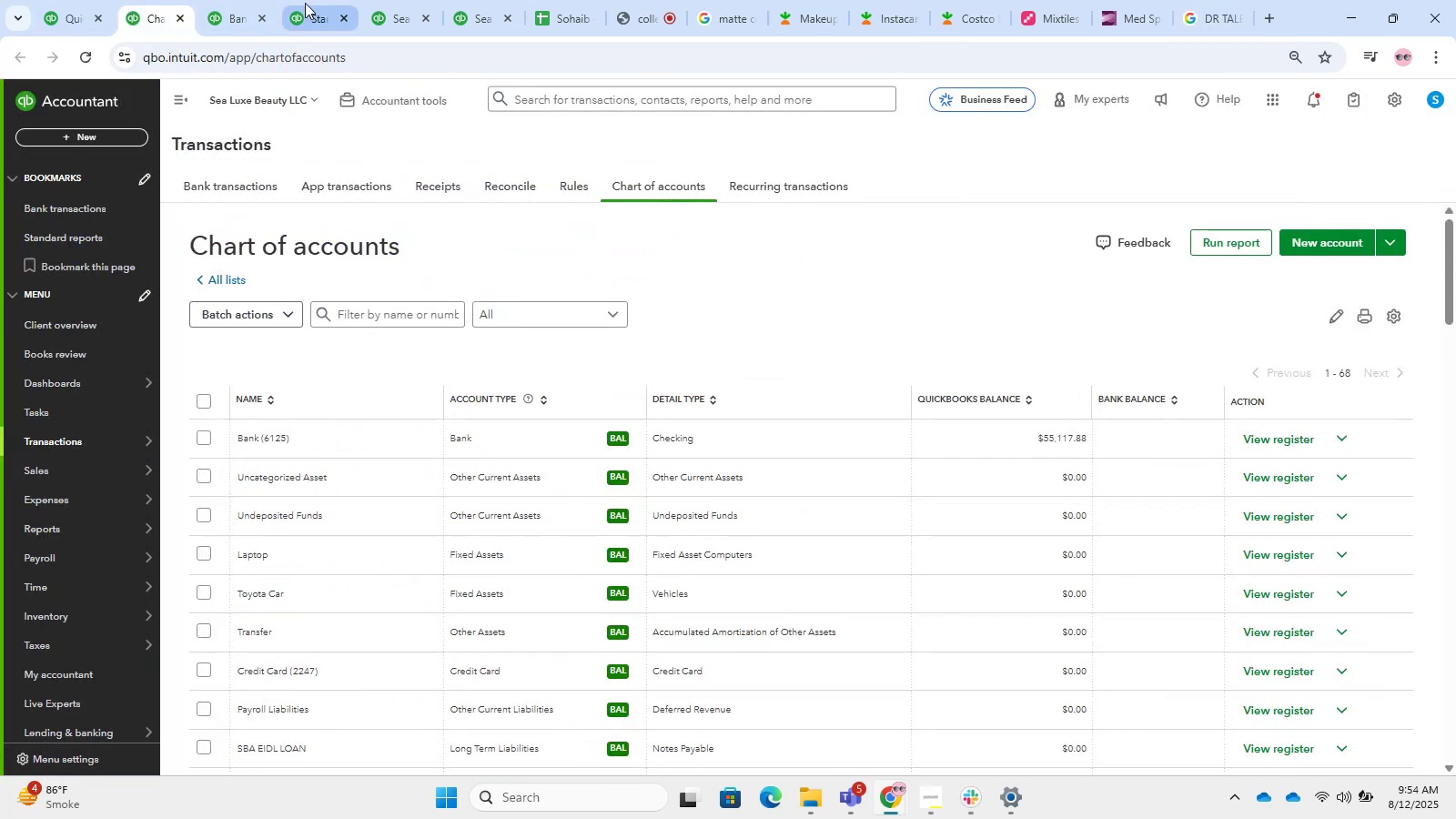 
left_click([1229, 0])
 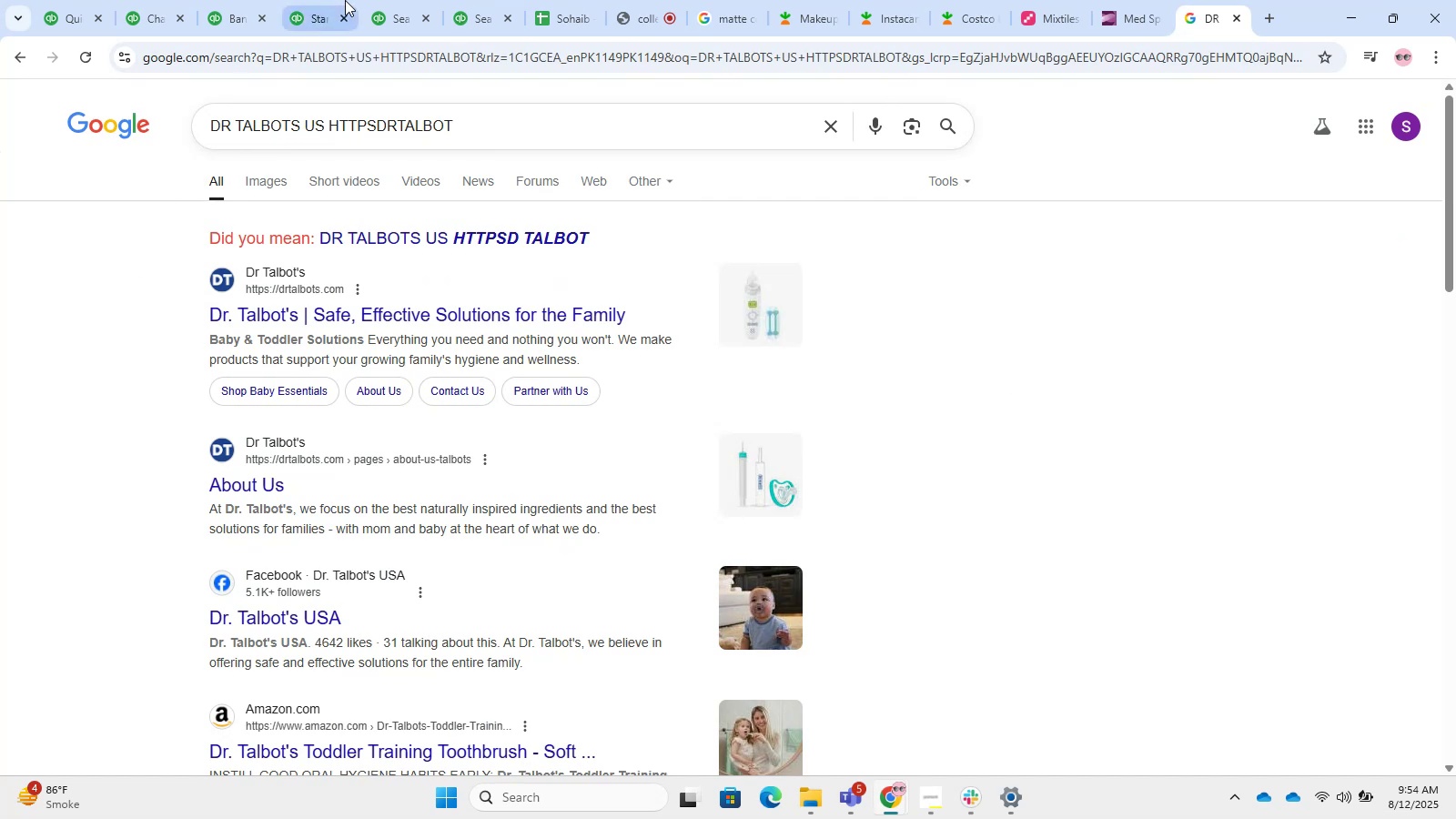 
left_click([201, 0])
 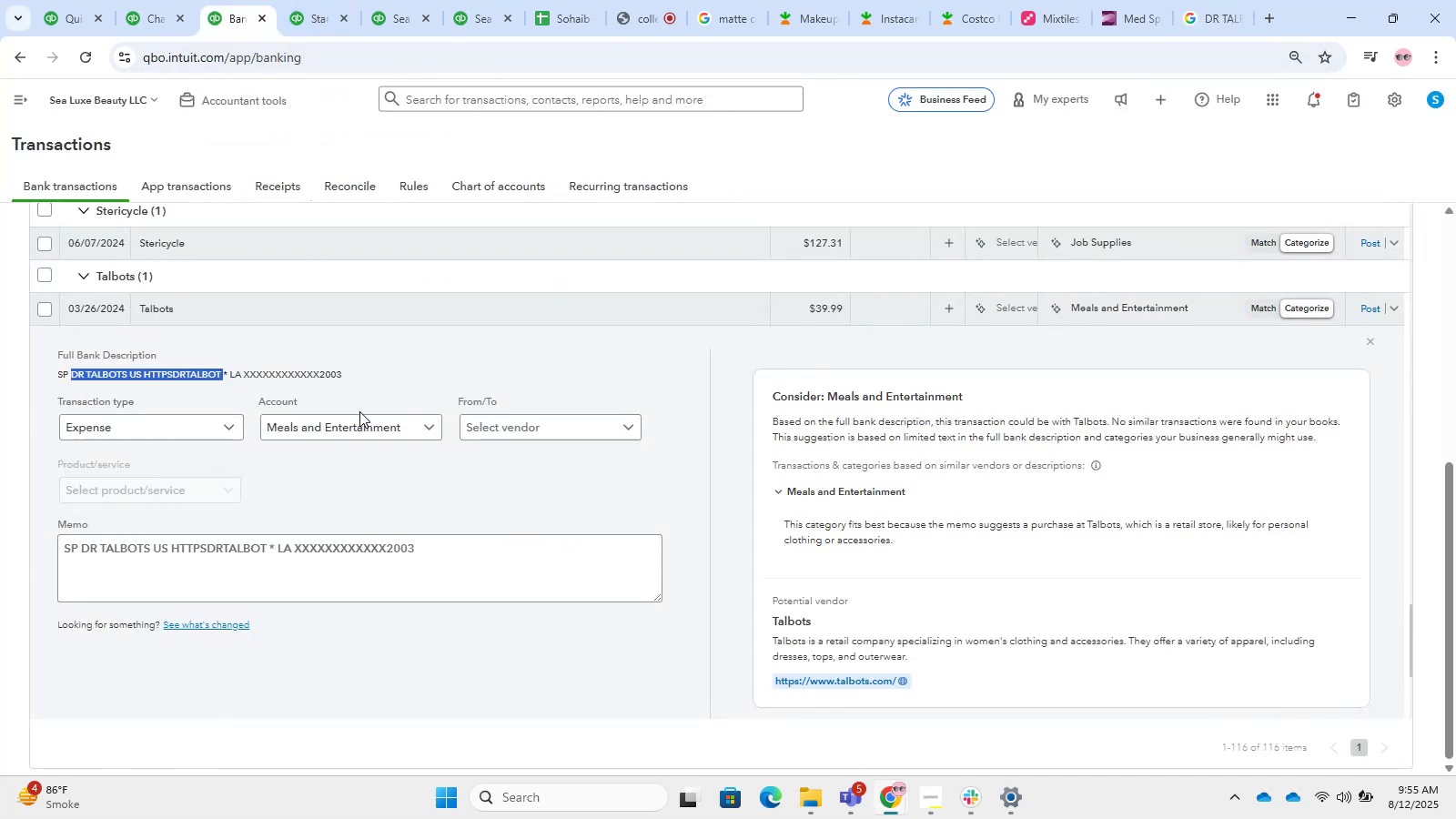 
left_click([514, 421])
 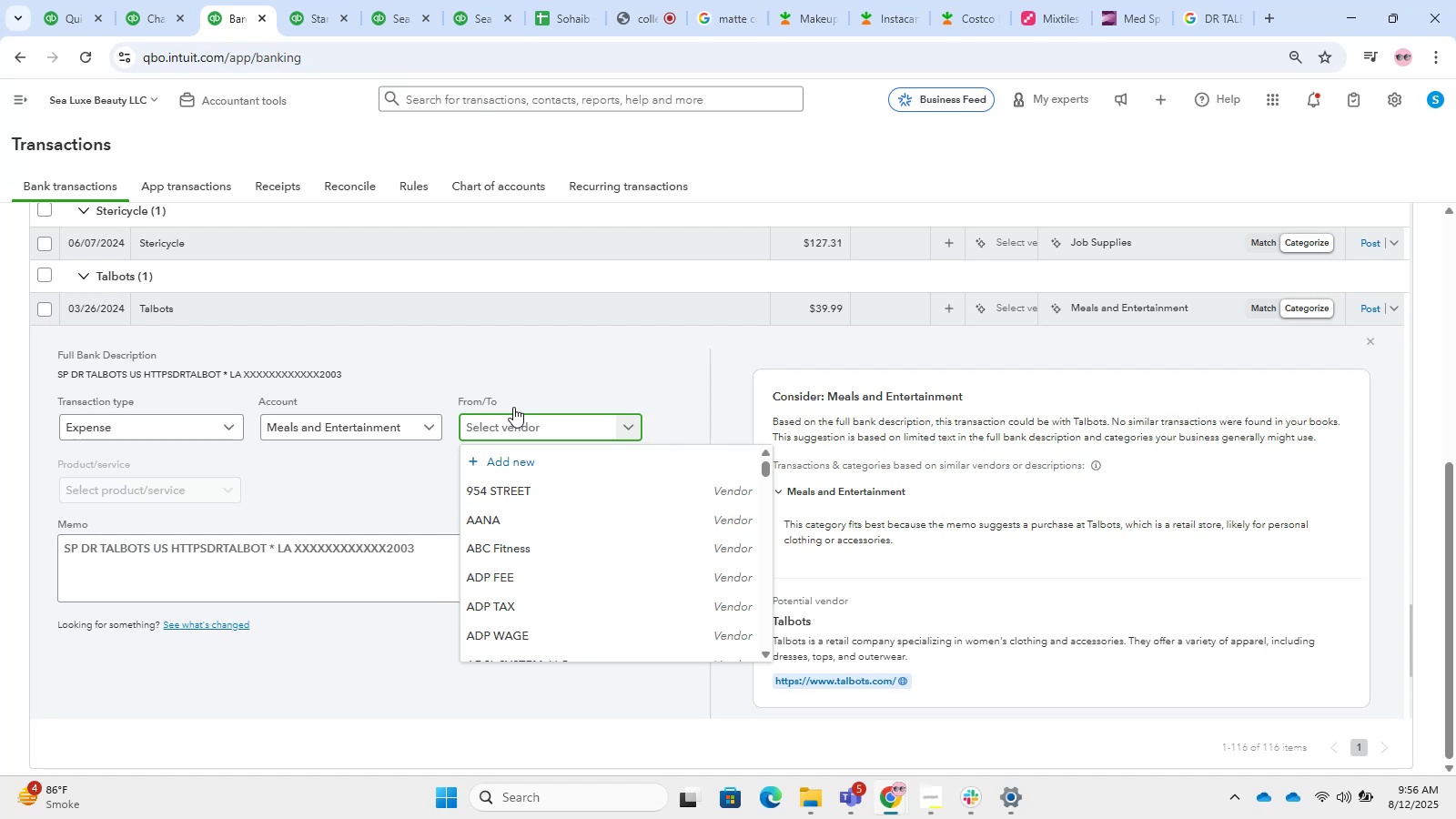 
wait(75.0)
 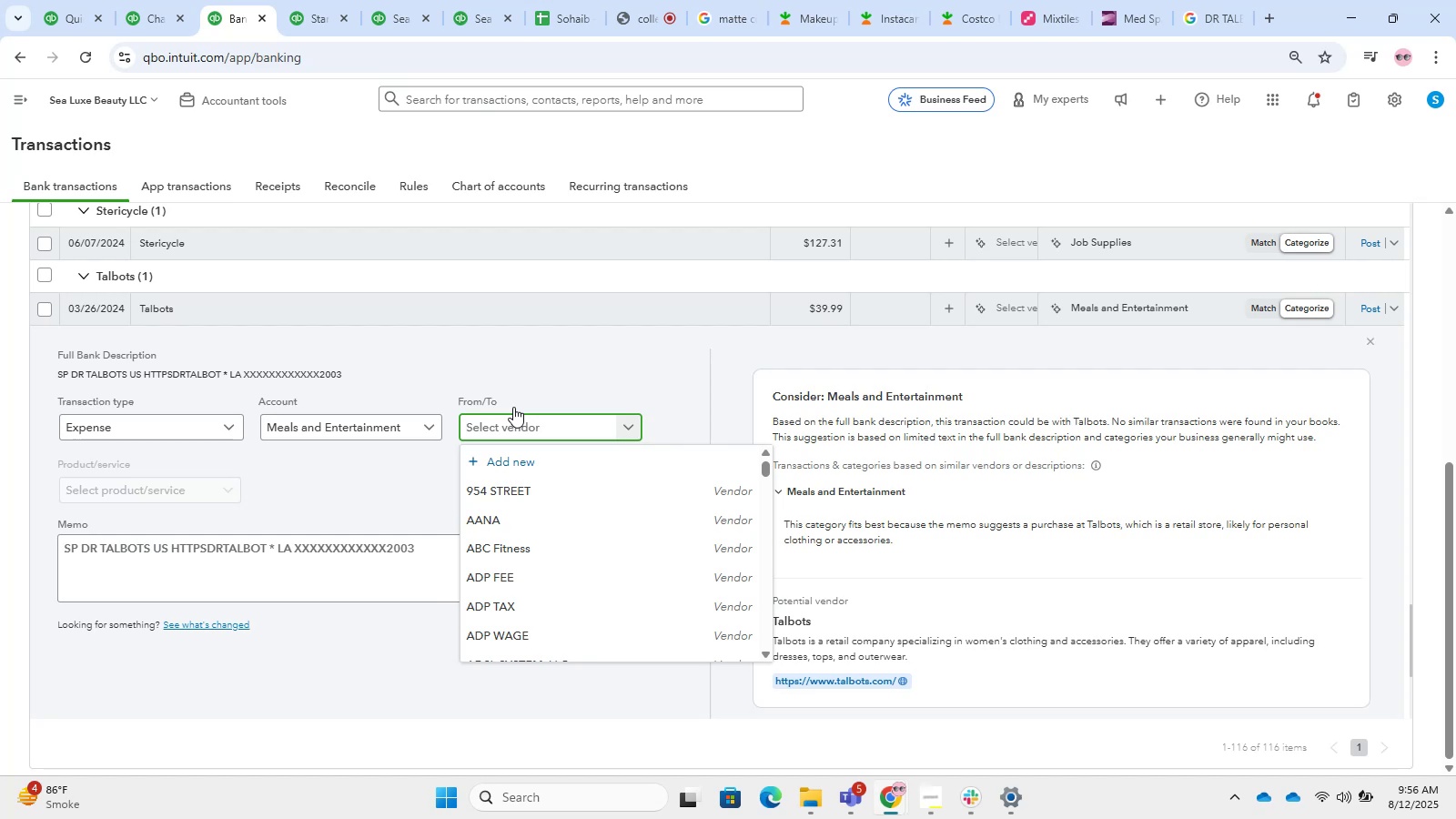 
type(Dr Talbots)
 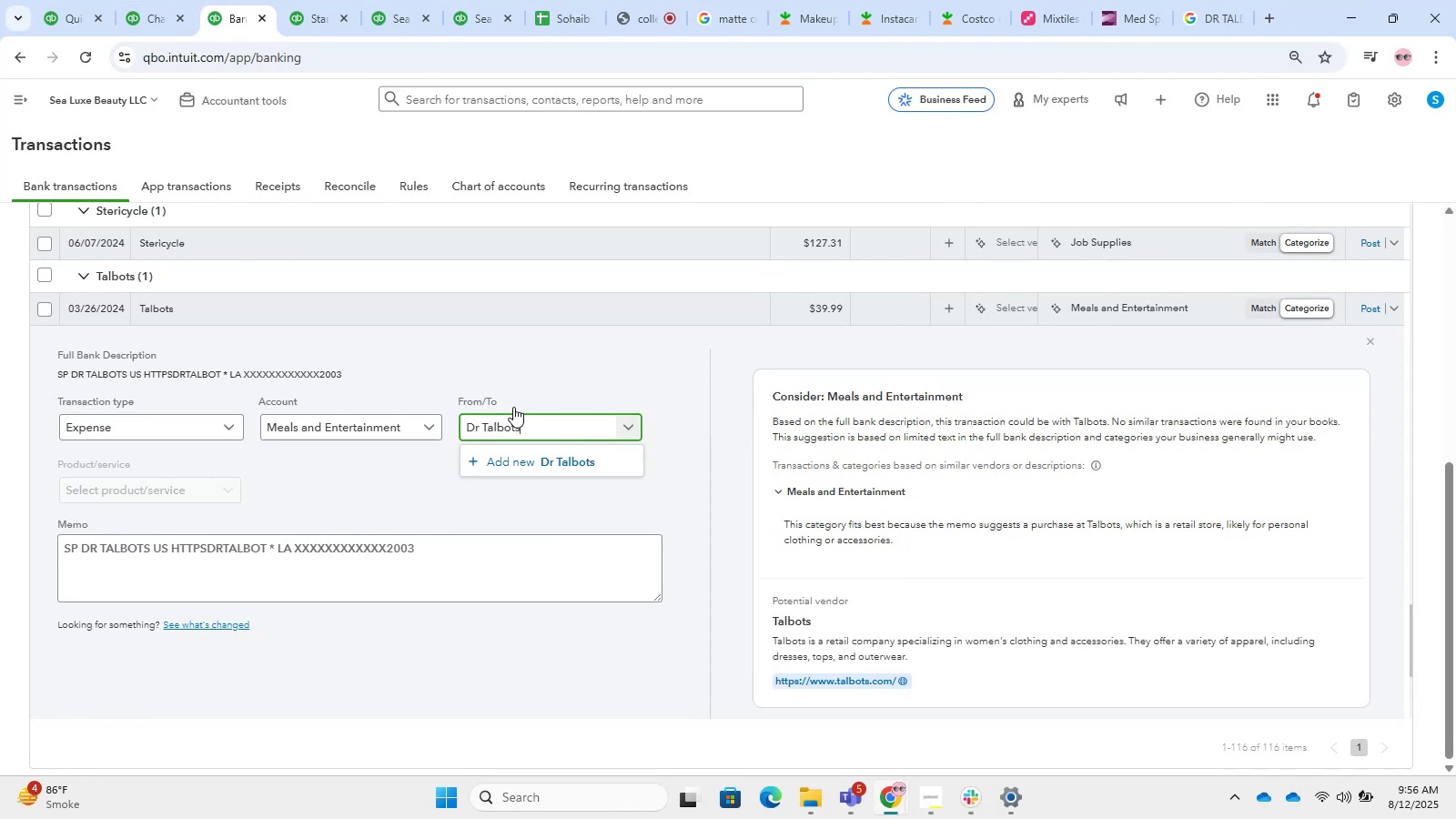 
left_click([488, 467])
 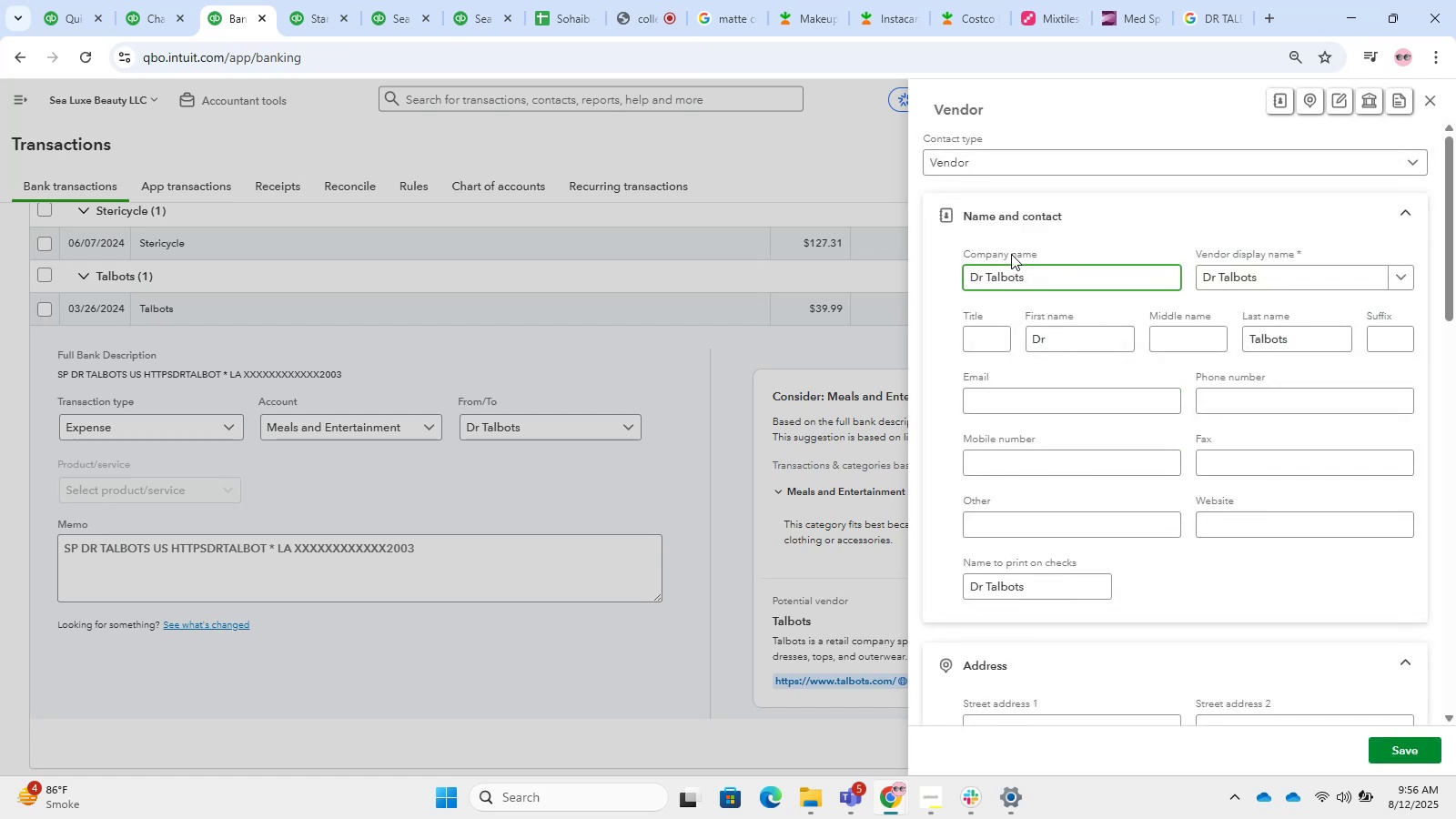 
wait(7.37)
 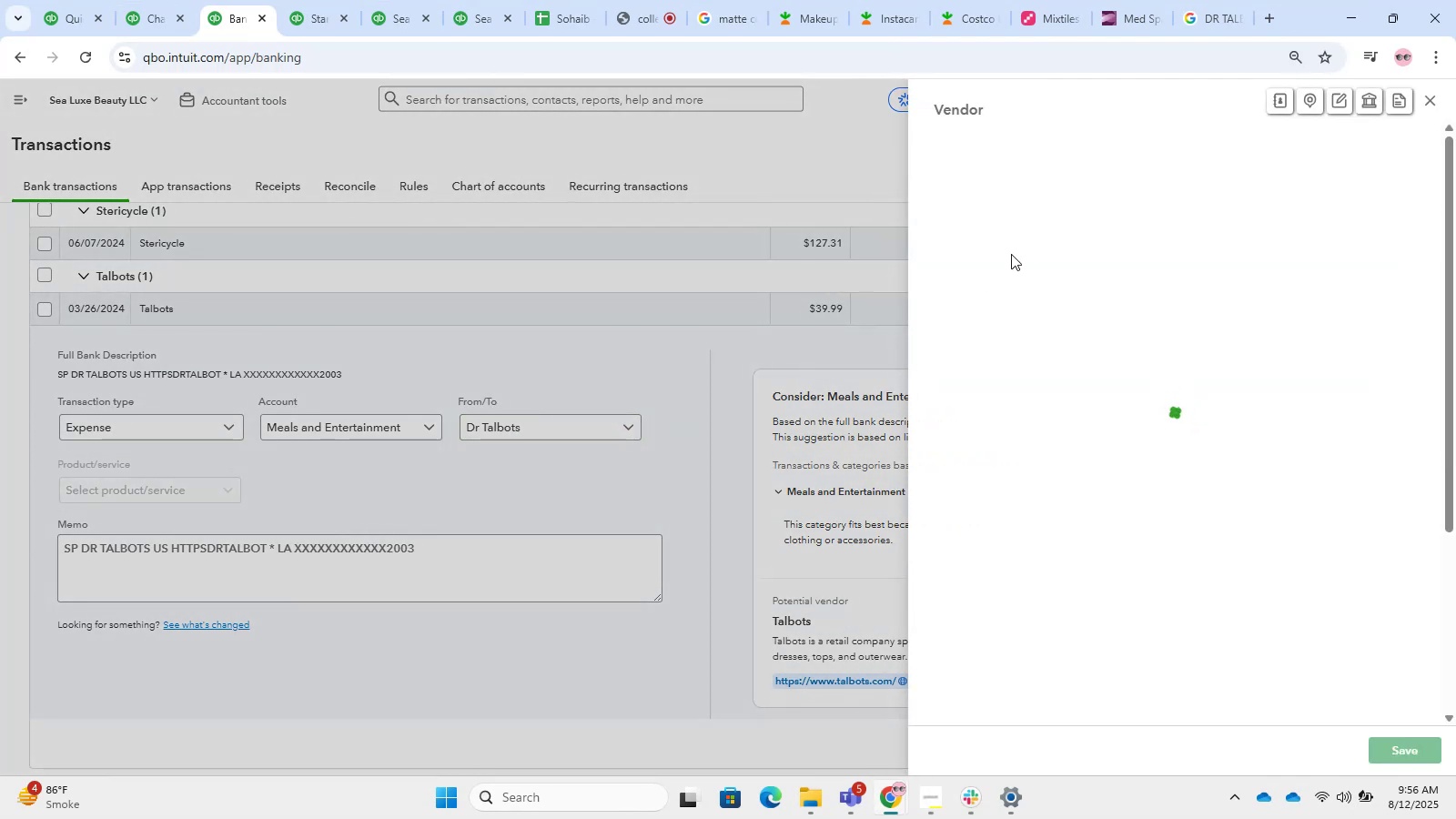 
left_click([1383, 757])
 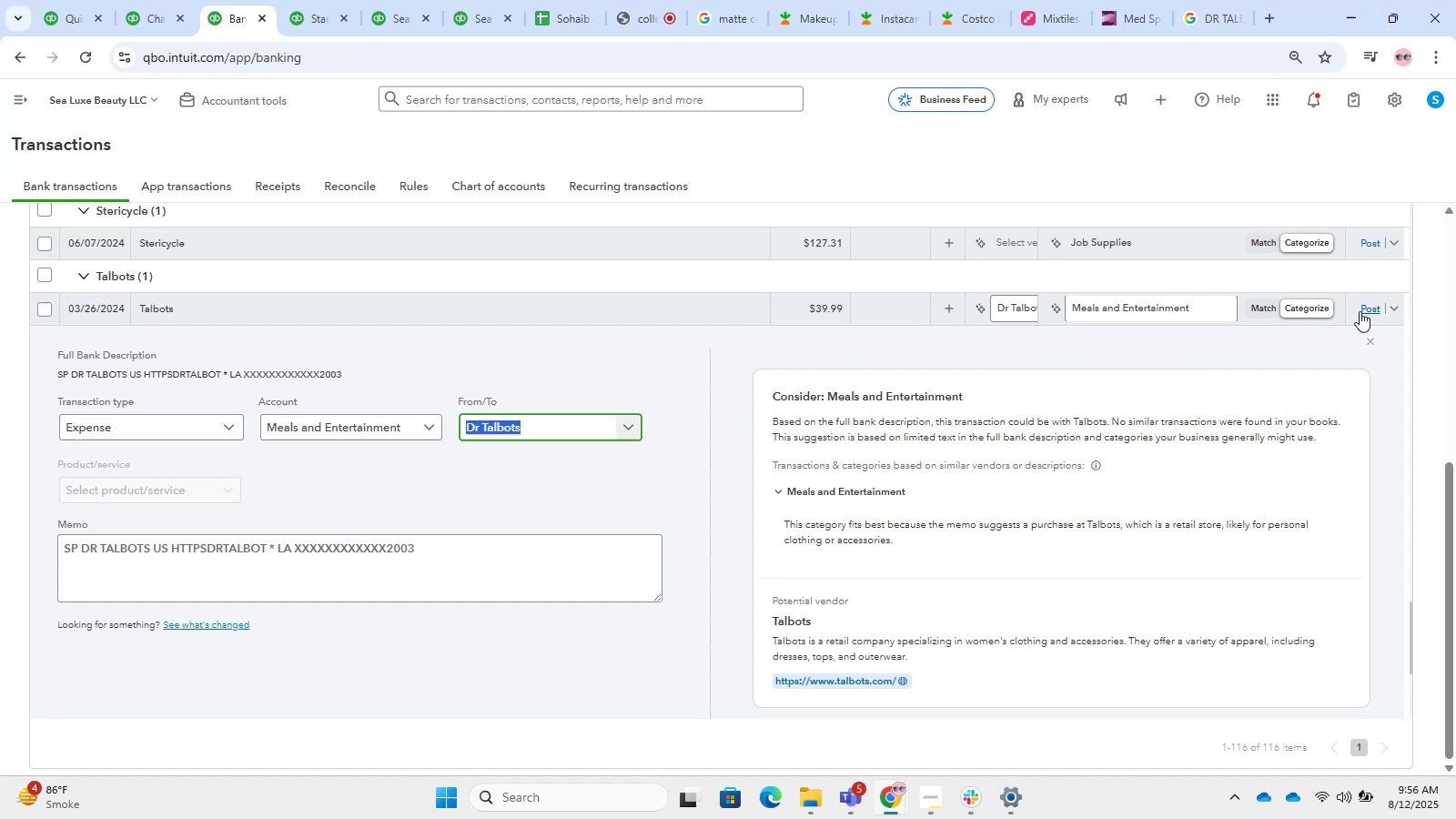 
wait(21.34)
 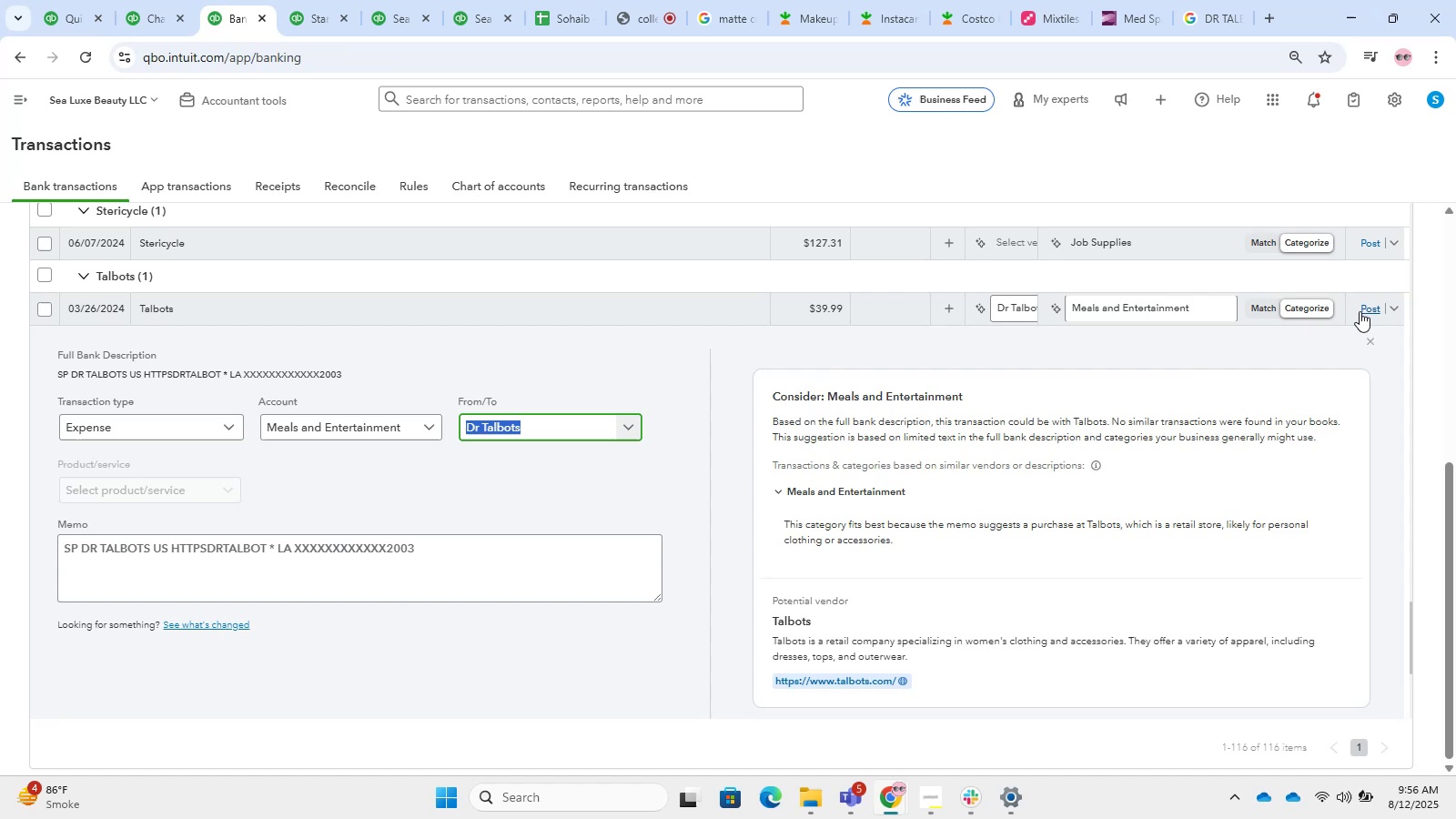 
left_click([1360, 311])
 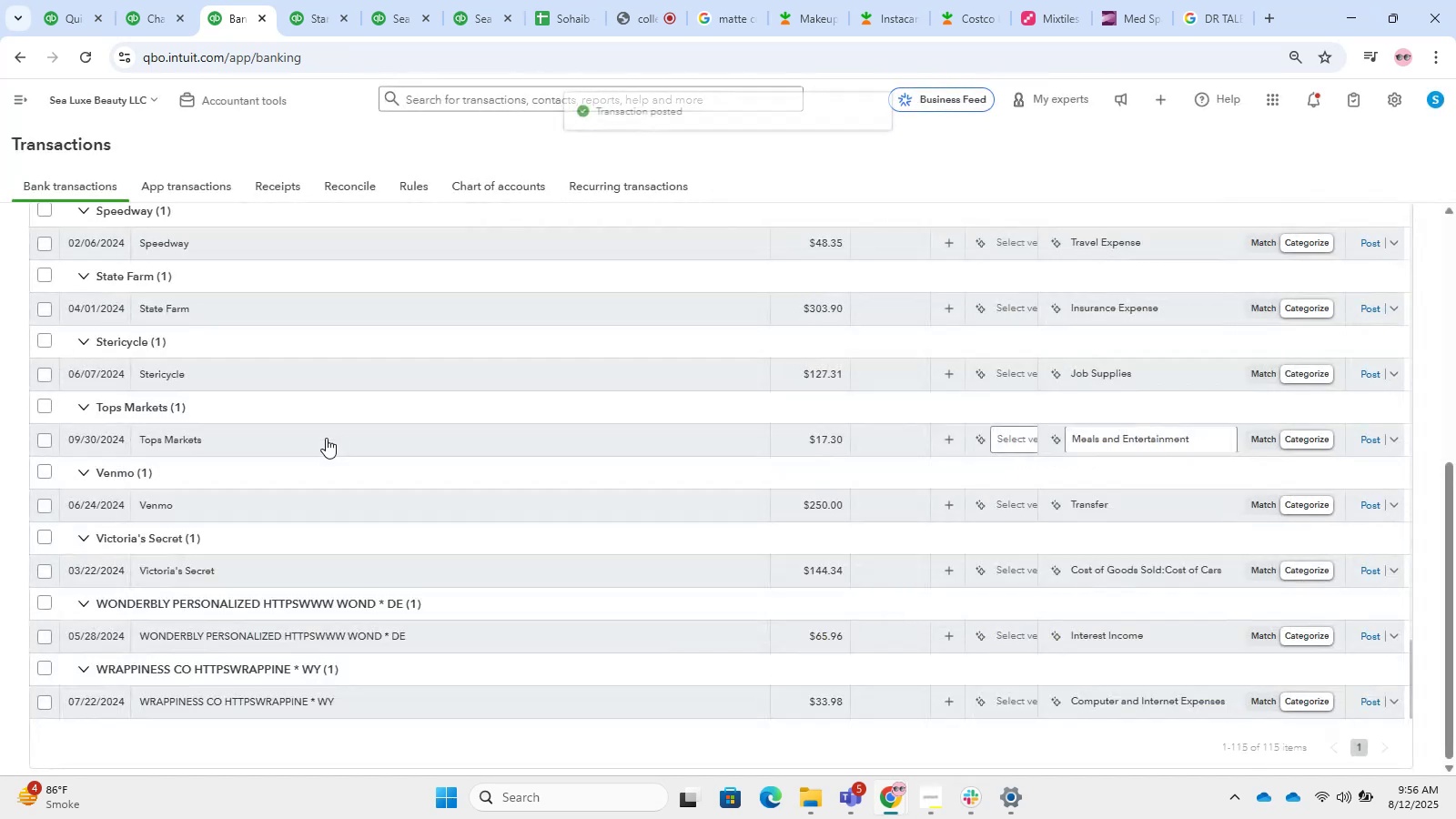 
scroll: coordinate [326, 438], scroll_direction: up, amount: 89.0
 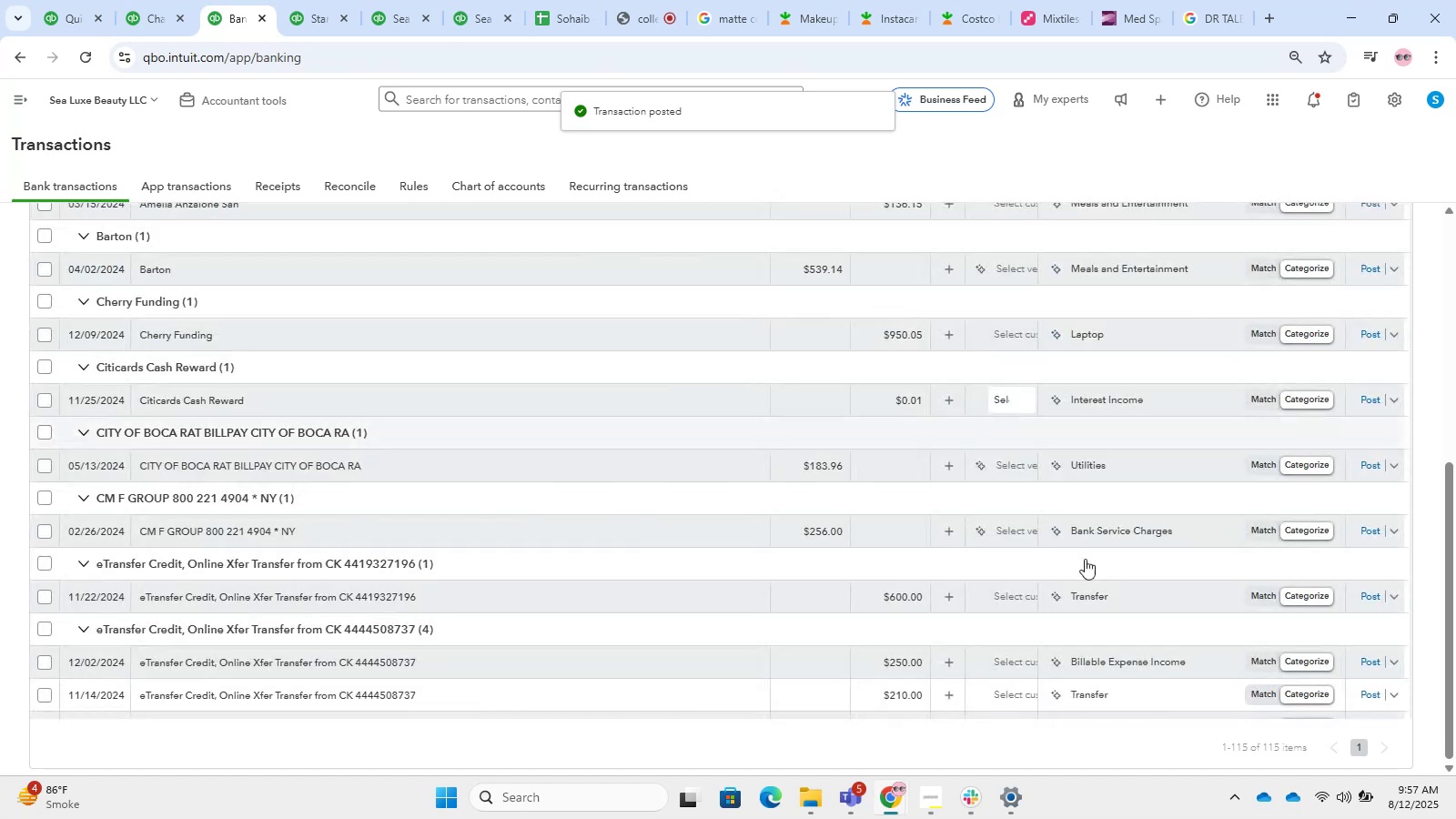 
left_click_drag(start_coordinate=[1451, 682], to_coordinate=[1455, 170])
 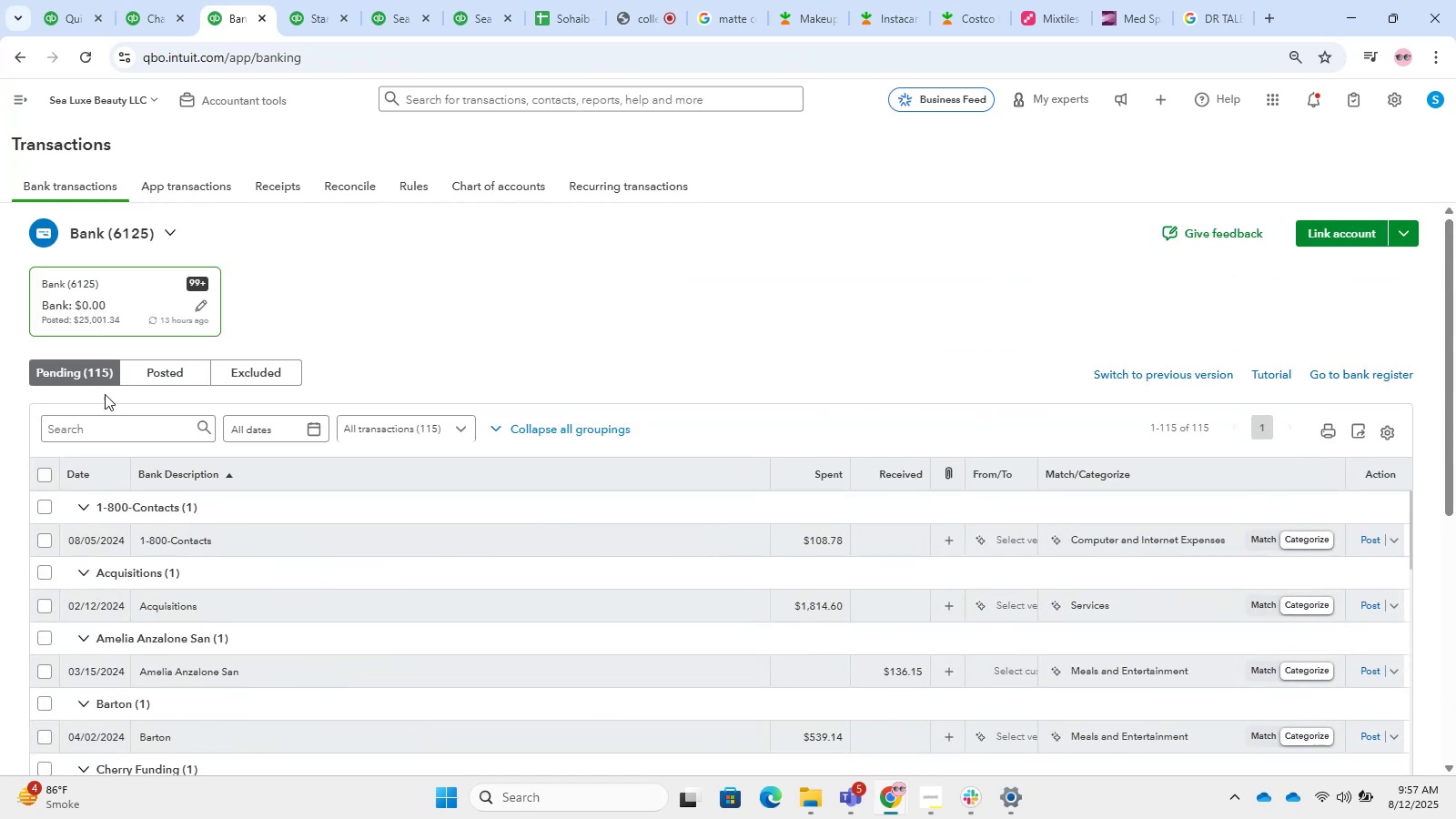 
left_click([130, 440])
 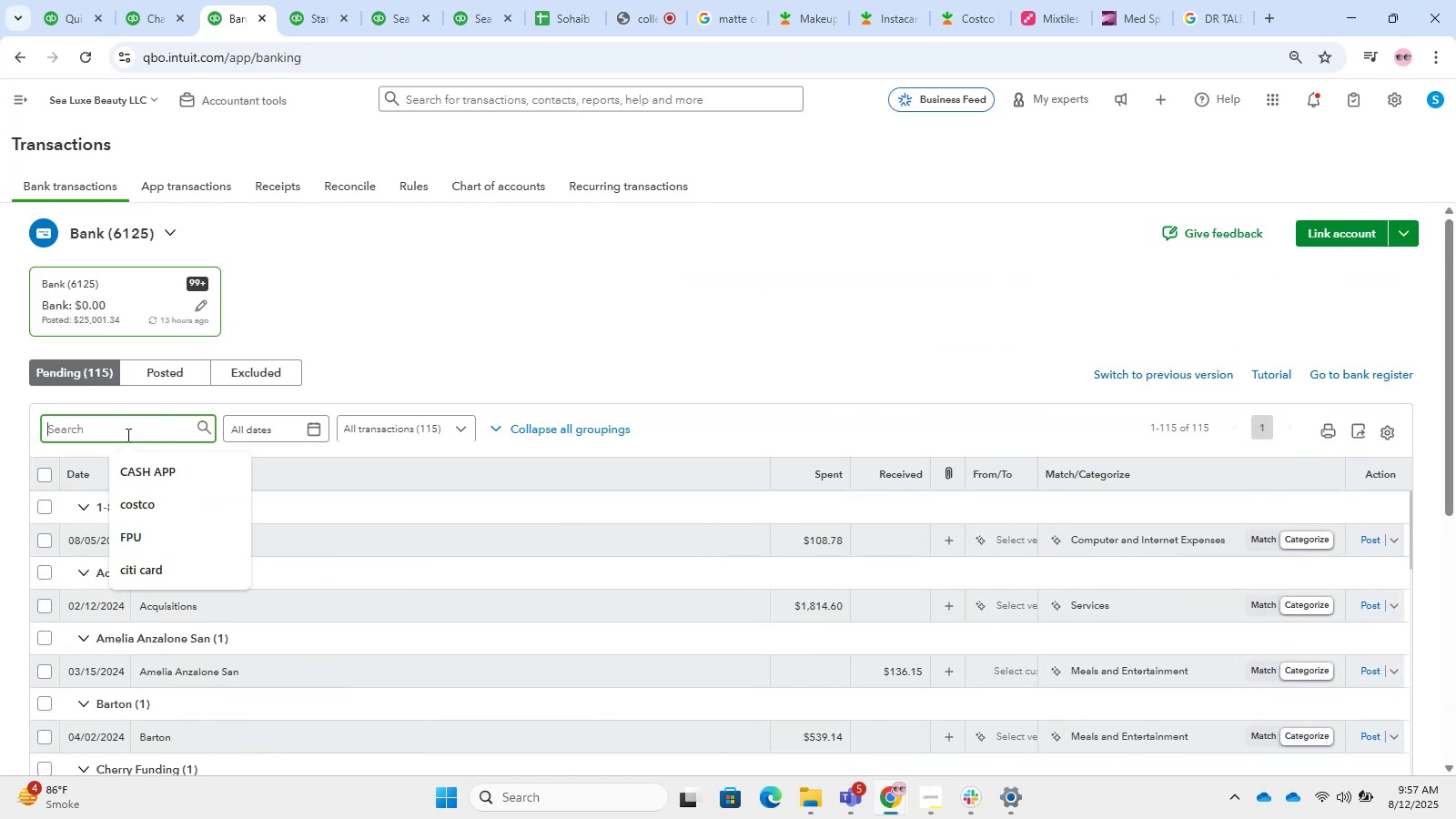 
key(Control+V)
 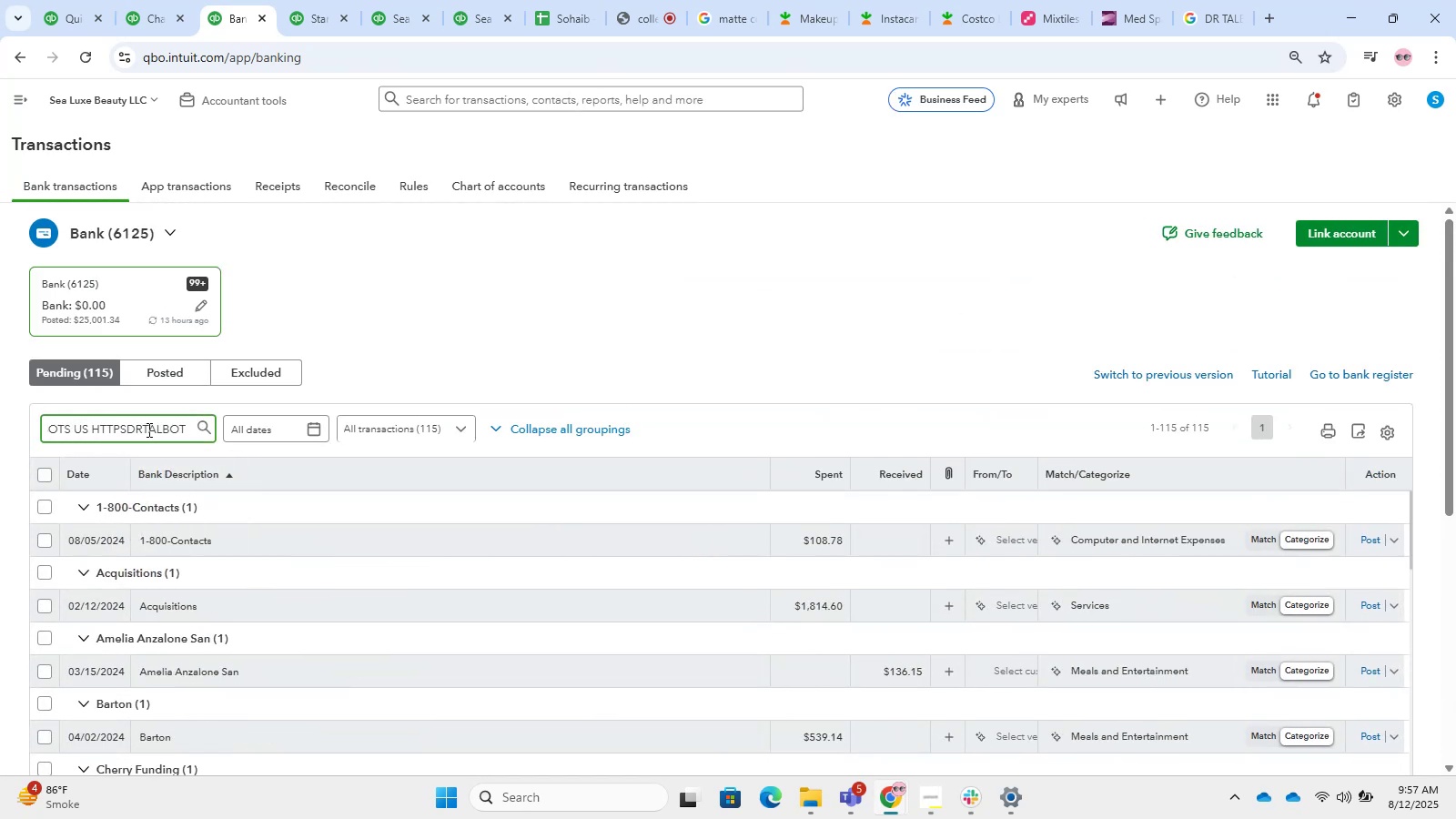 
left_click_drag(start_coordinate=[186, 434], to_coordinate=[10, 428])
 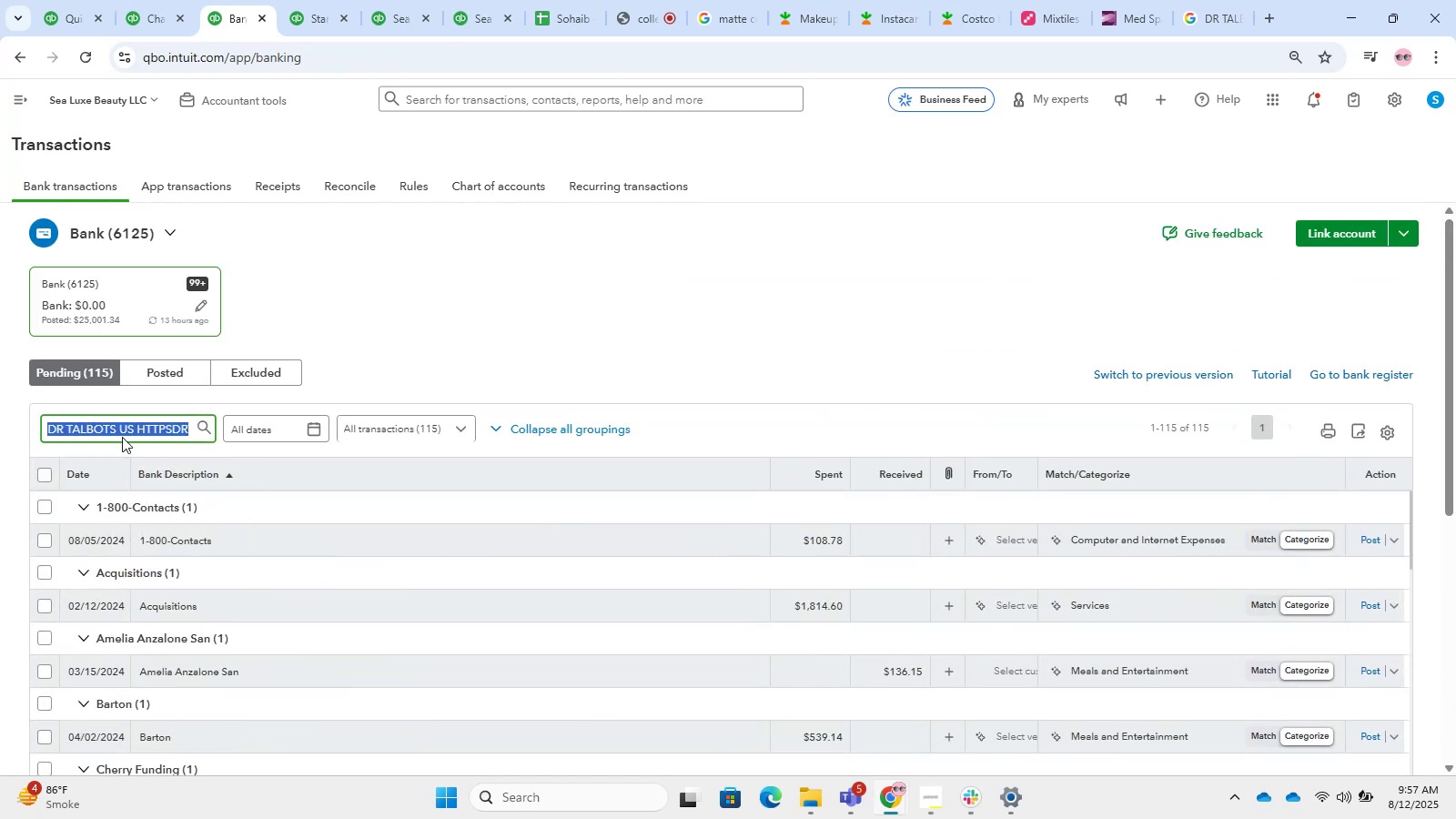 
left_click([114, 423])
 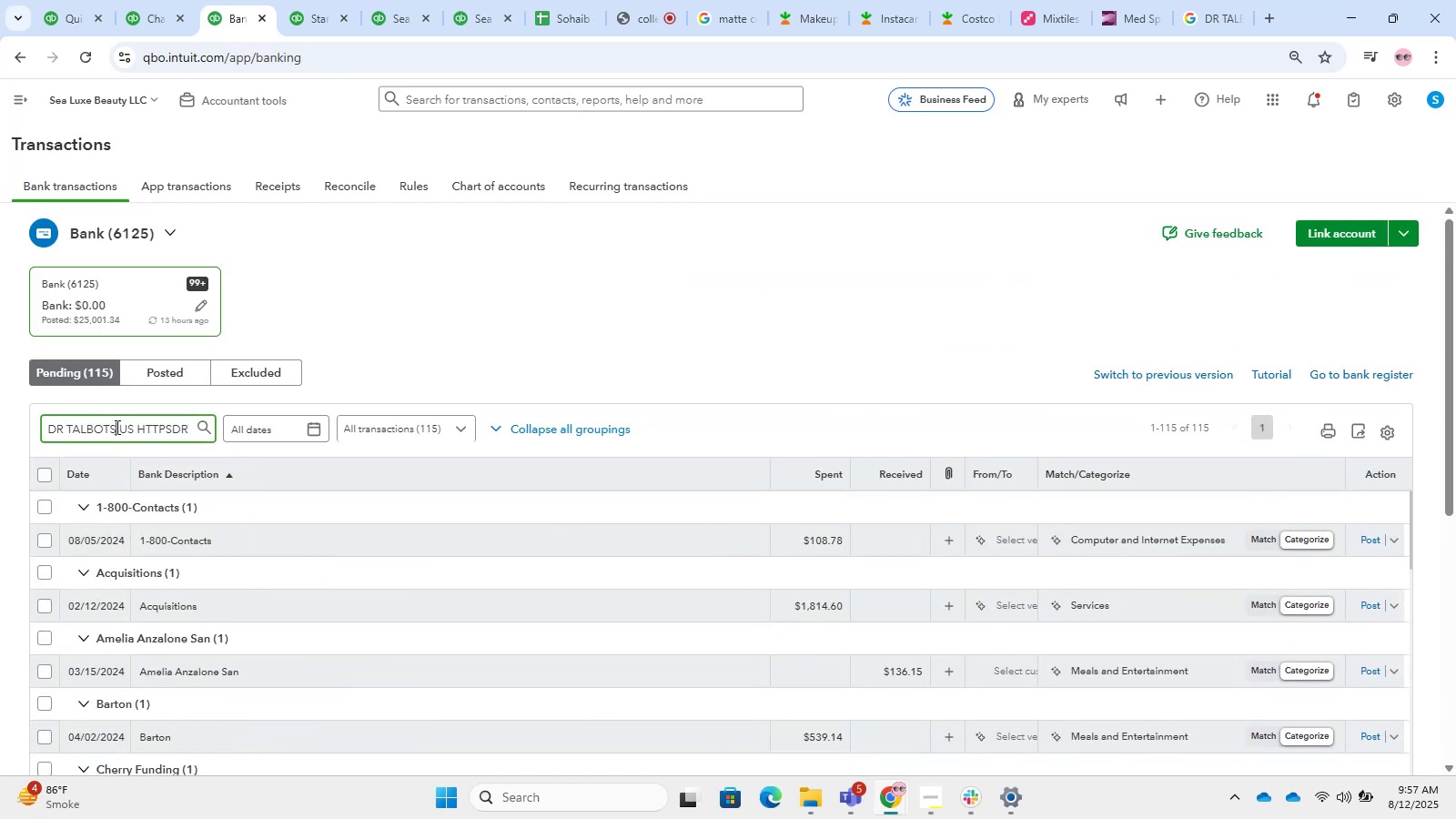 
left_click_drag(start_coordinate=[116, 428], to_coordinate=[226, 446])
 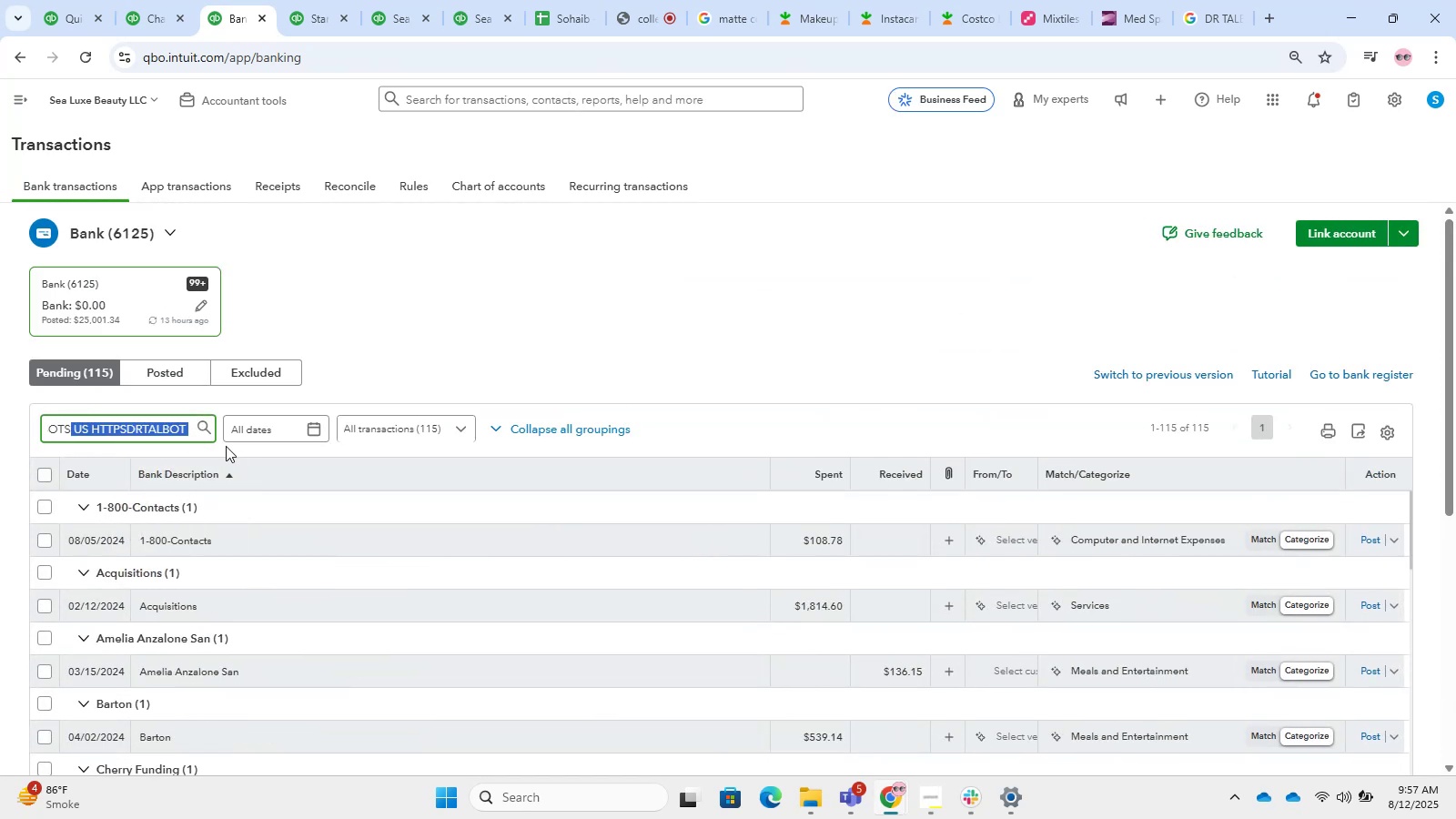 
key(Backspace)
 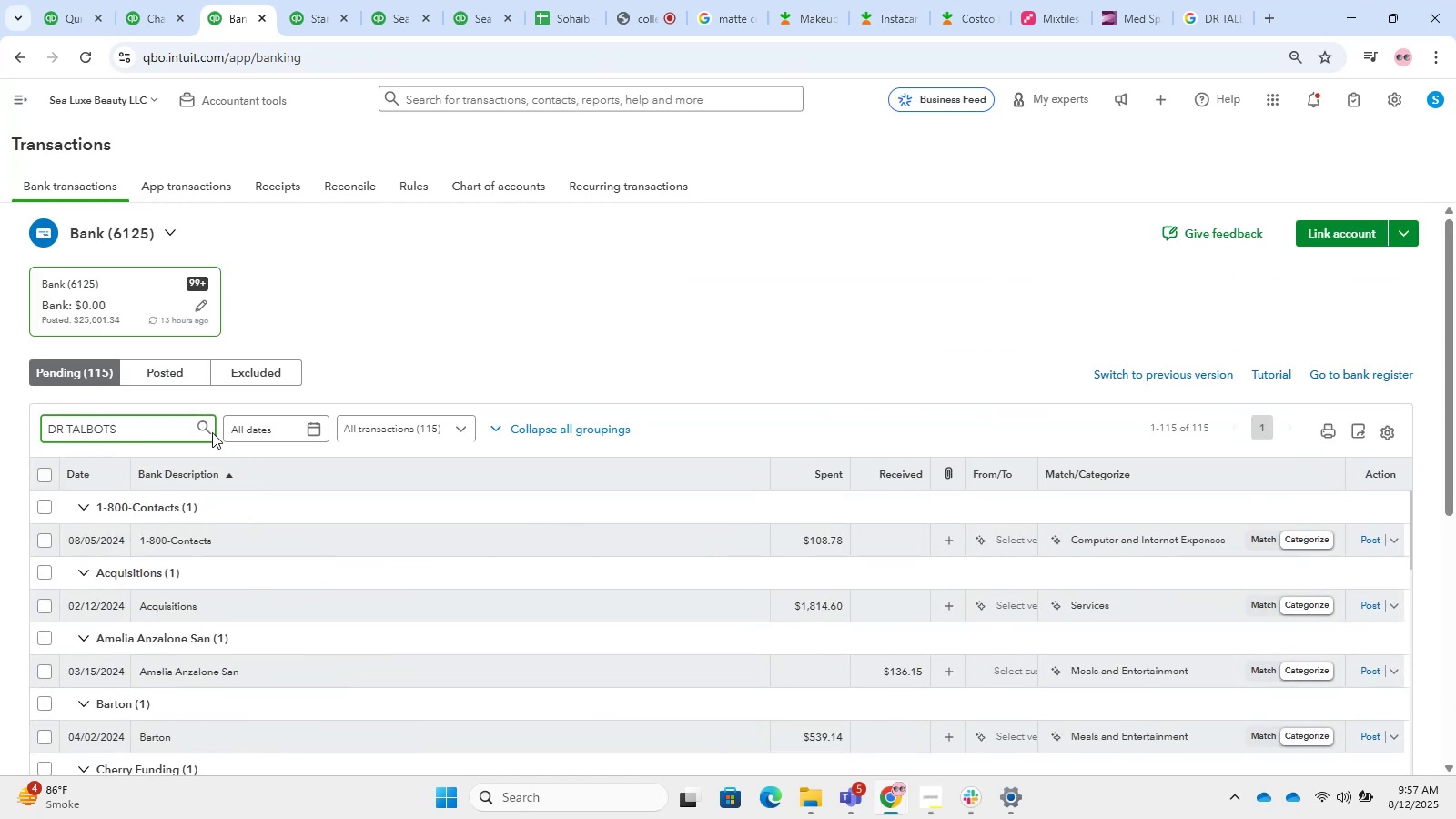 
left_click([201, 427])
 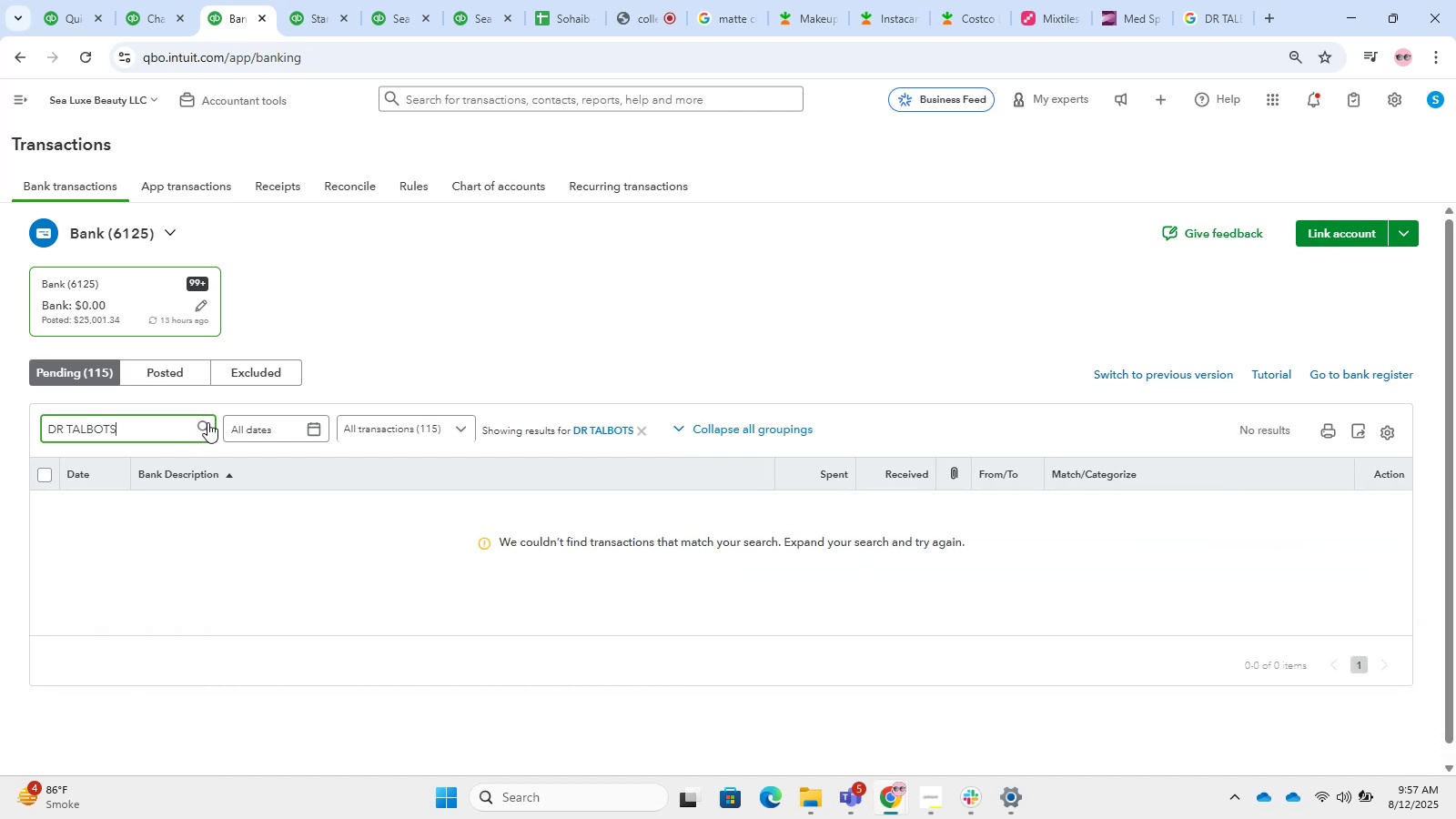 
wait(5.34)
 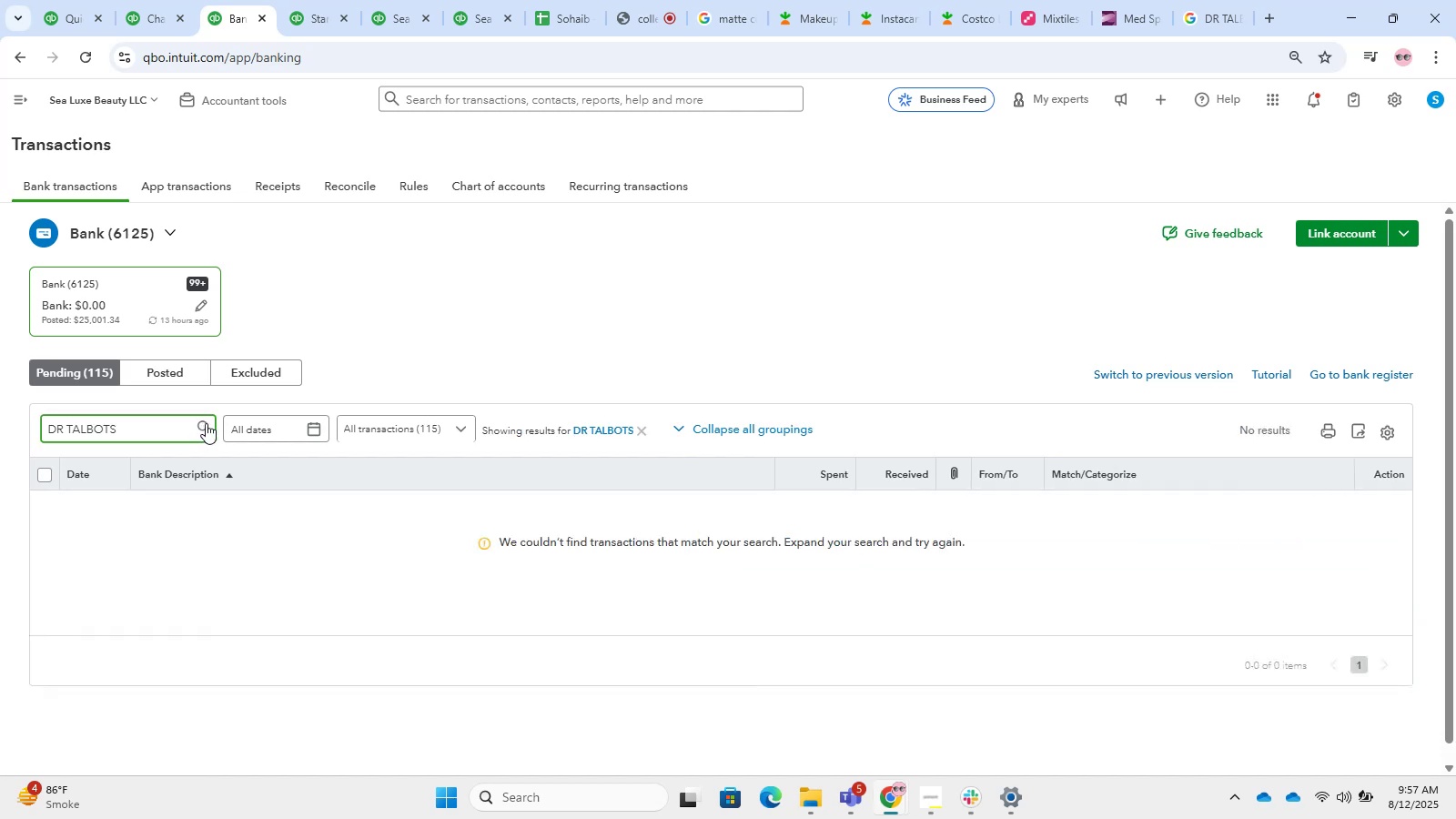 
left_click([163, 379])
 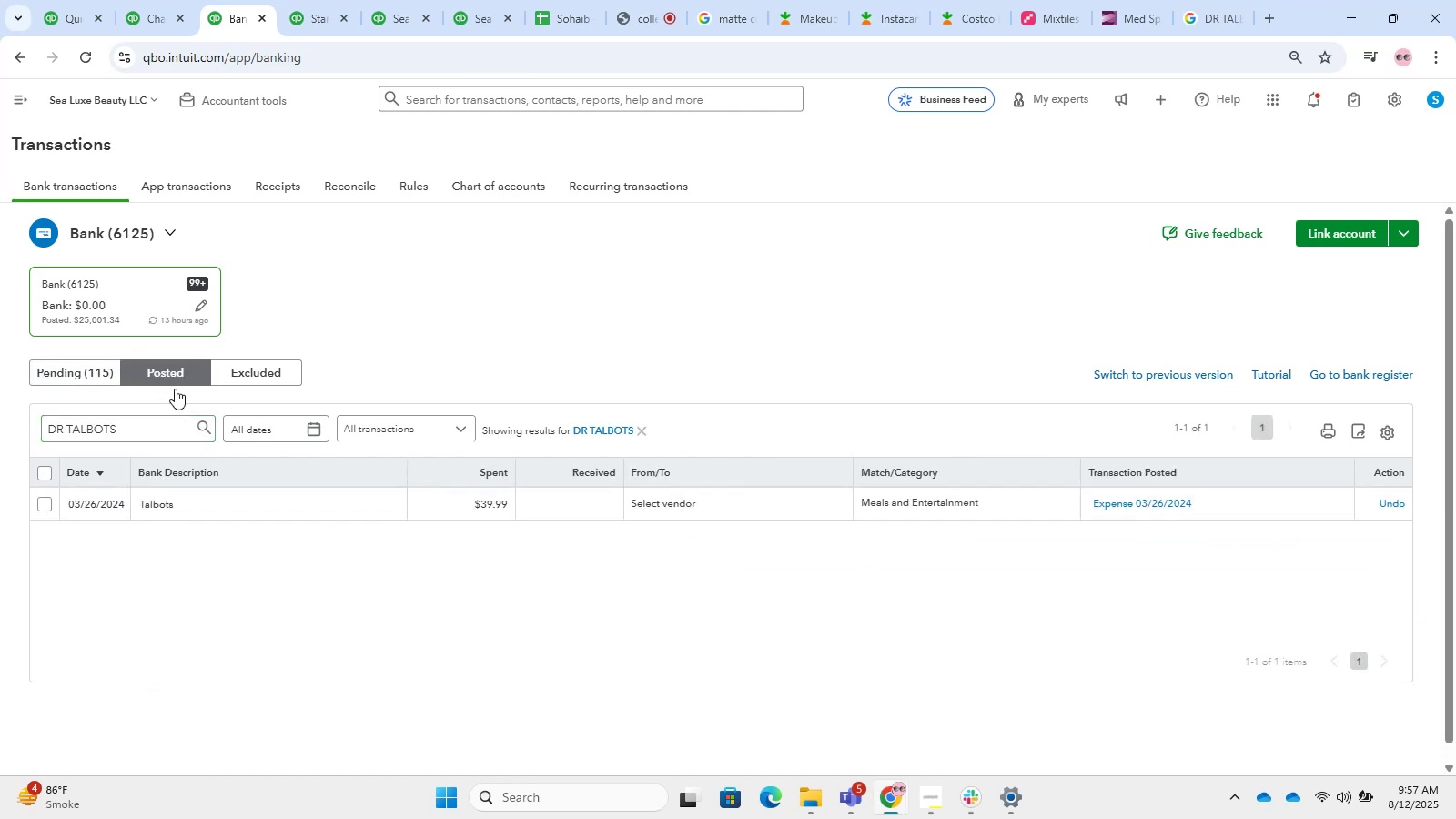 
left_click([319, 509])
 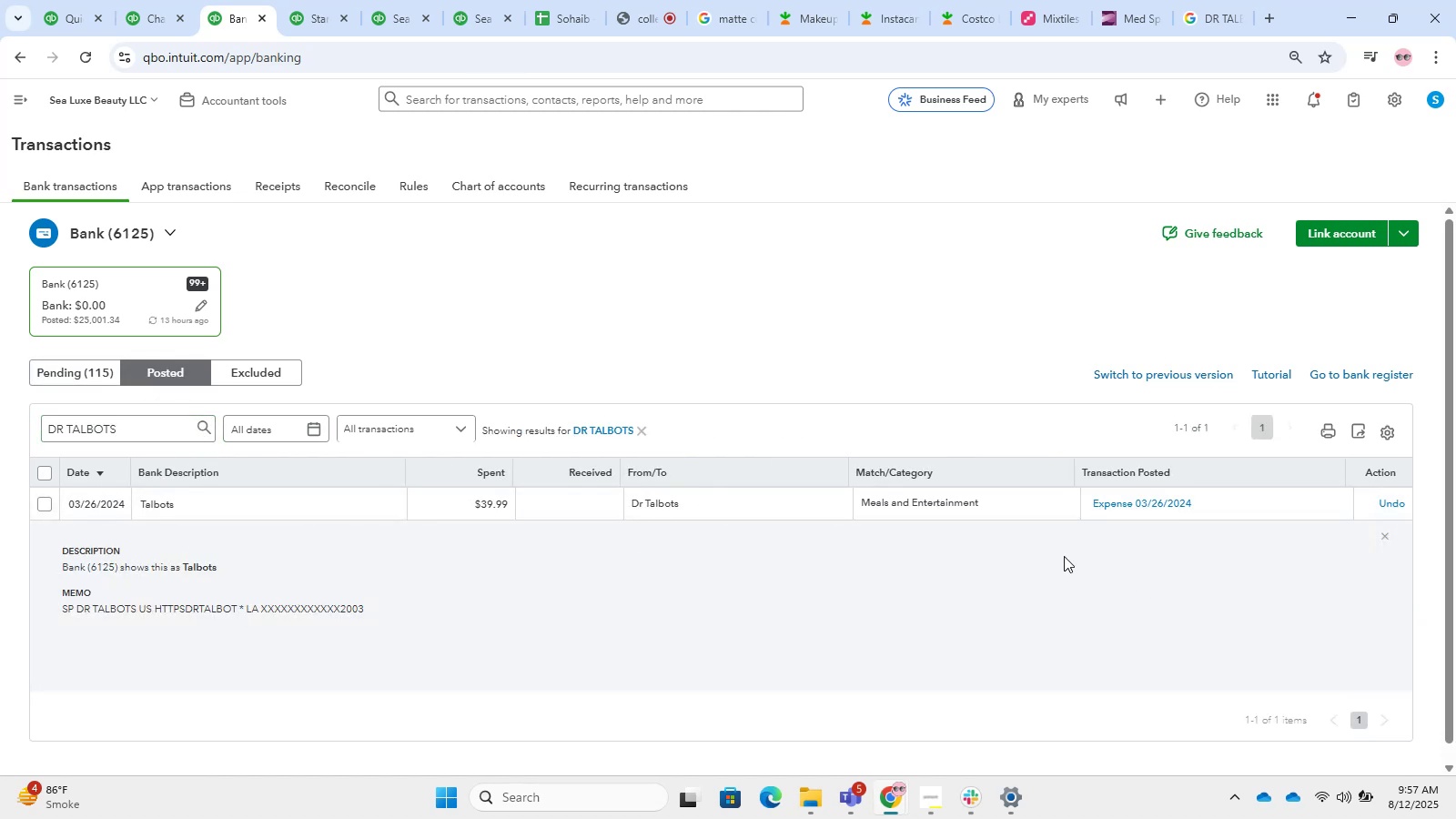 
double_click([1021, 509])
 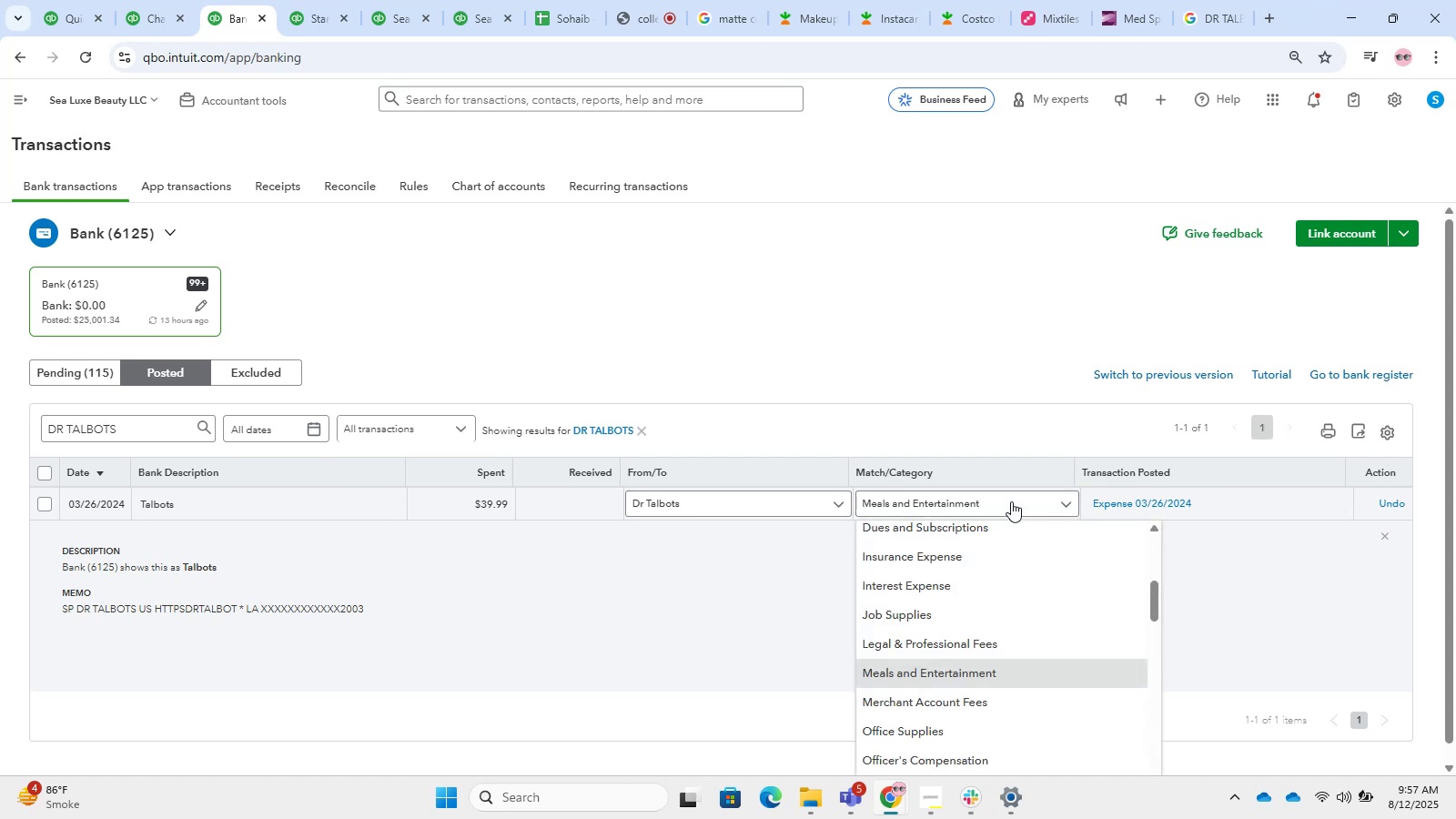 
left_click_drag(start_coordinate=[1011, 501], to_coordinate=[789, 472])
 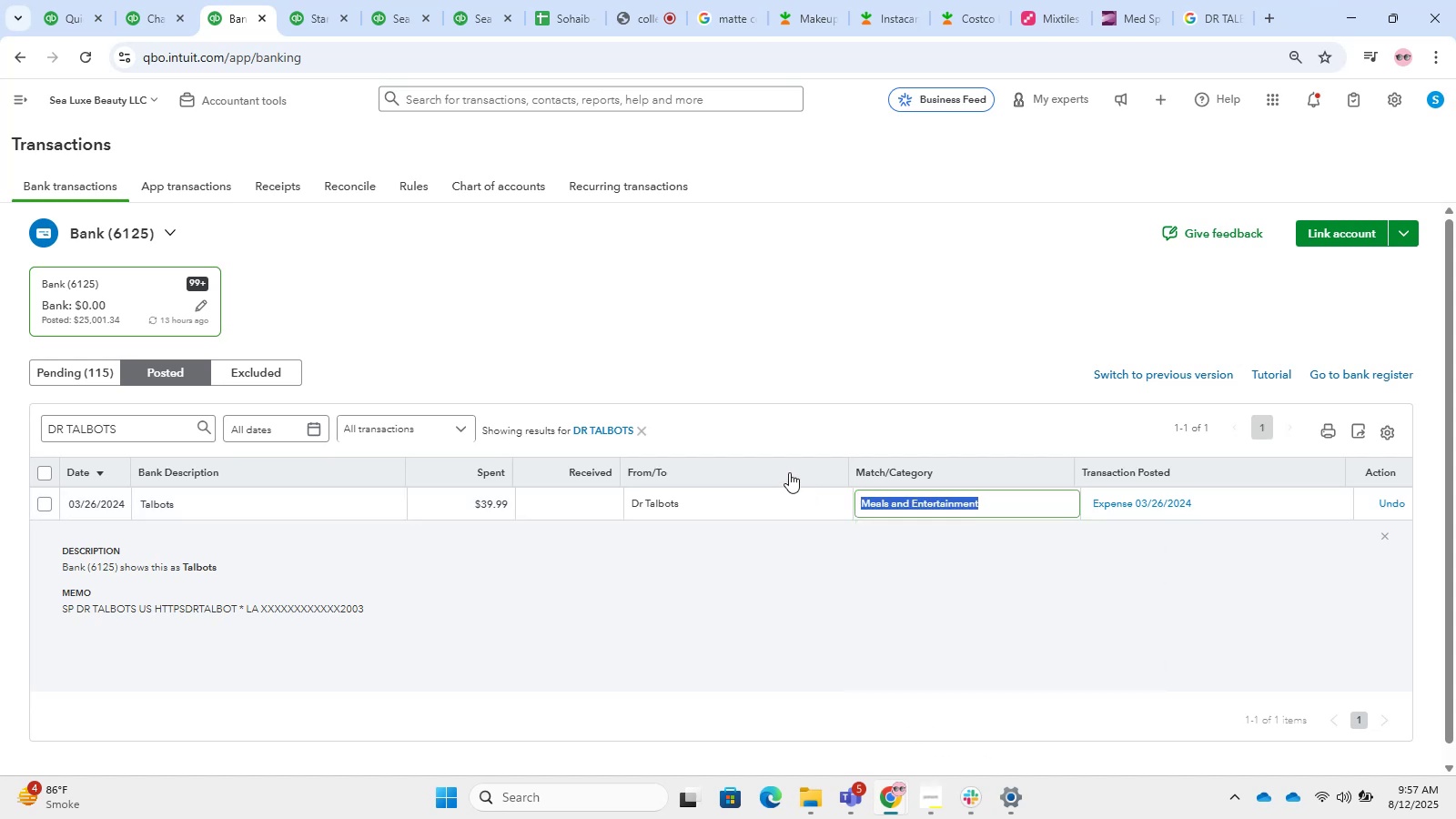 
key(Backspace)
 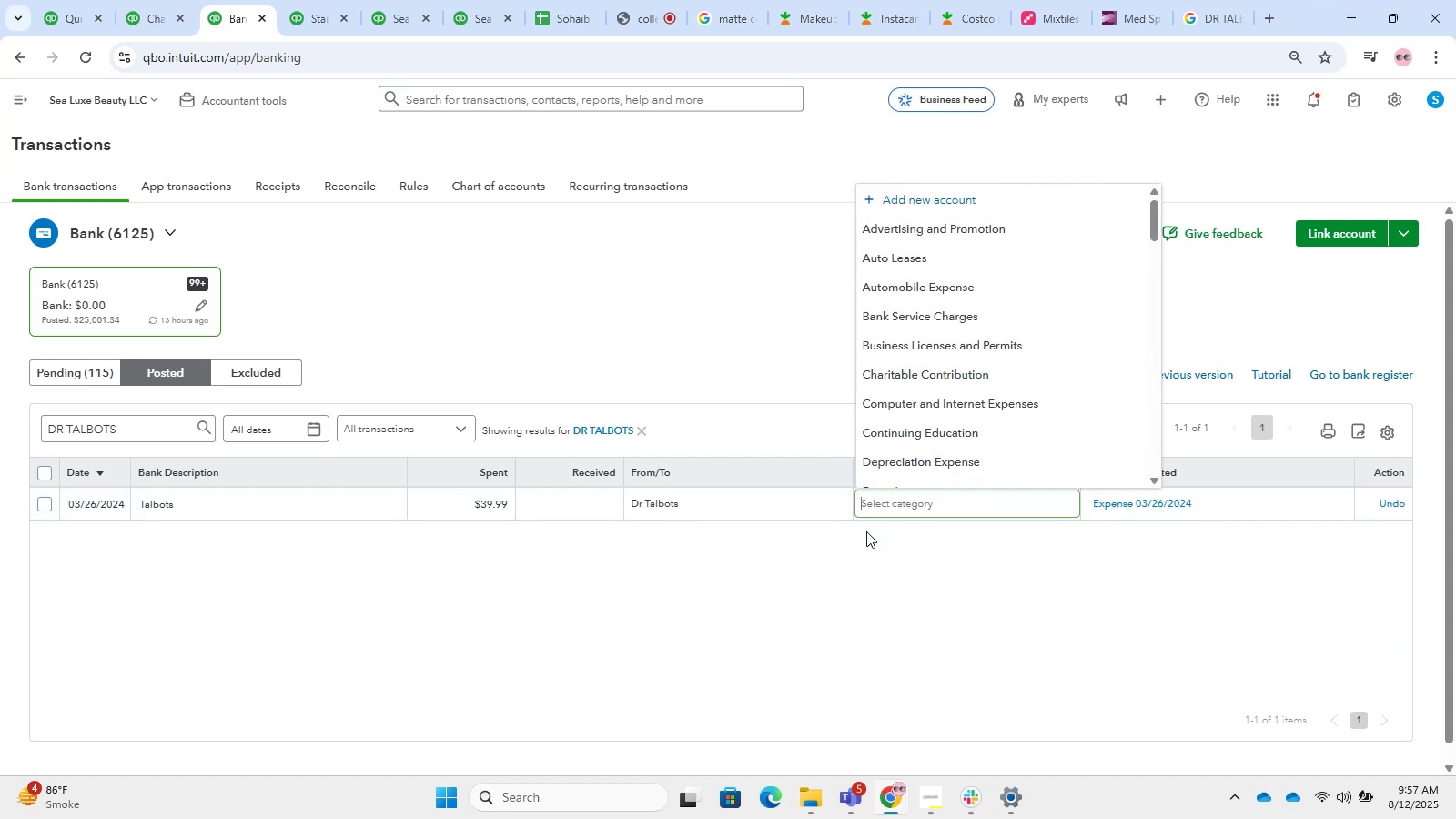 
wait(6.02)
 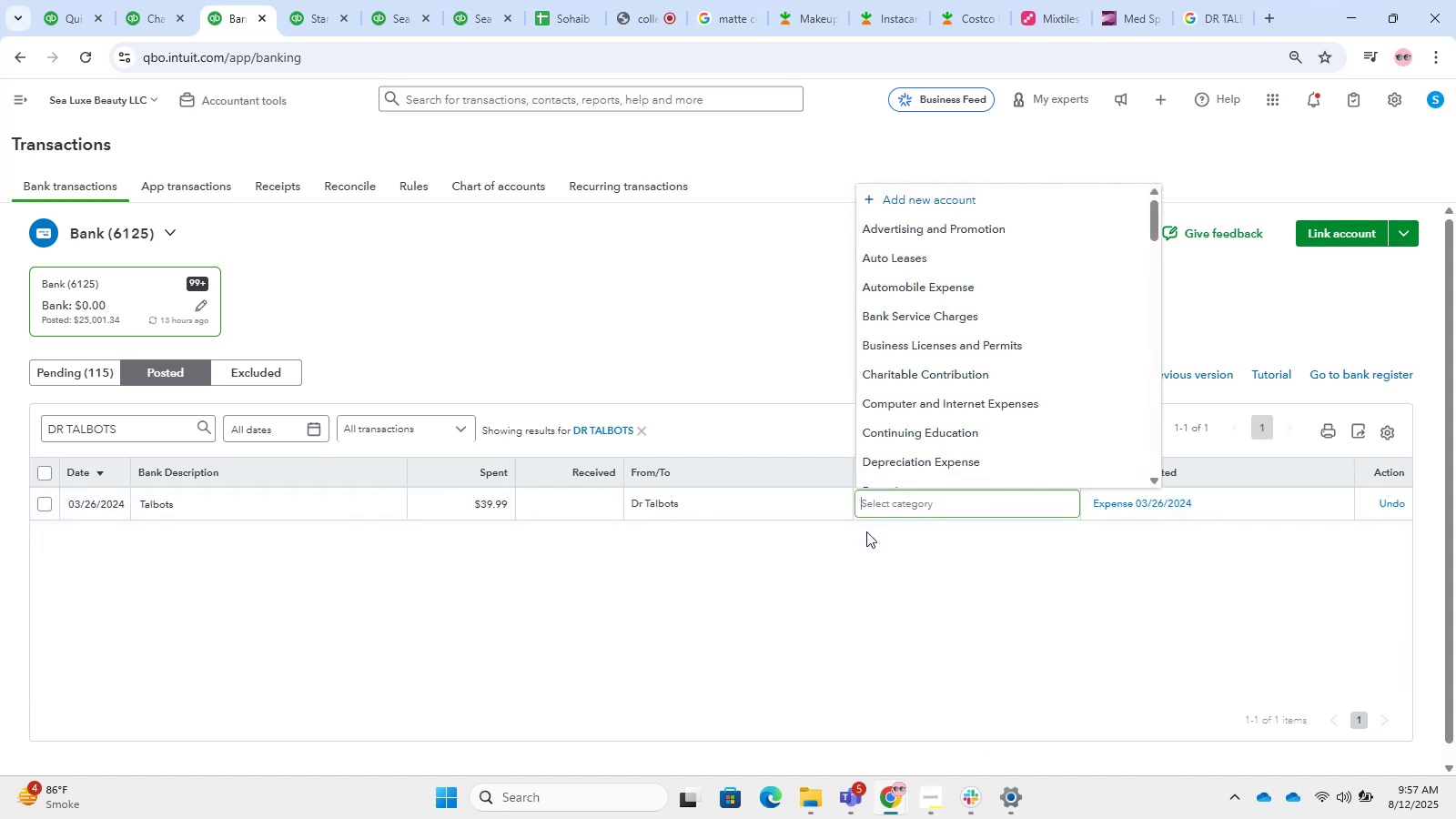 
type(owner)
 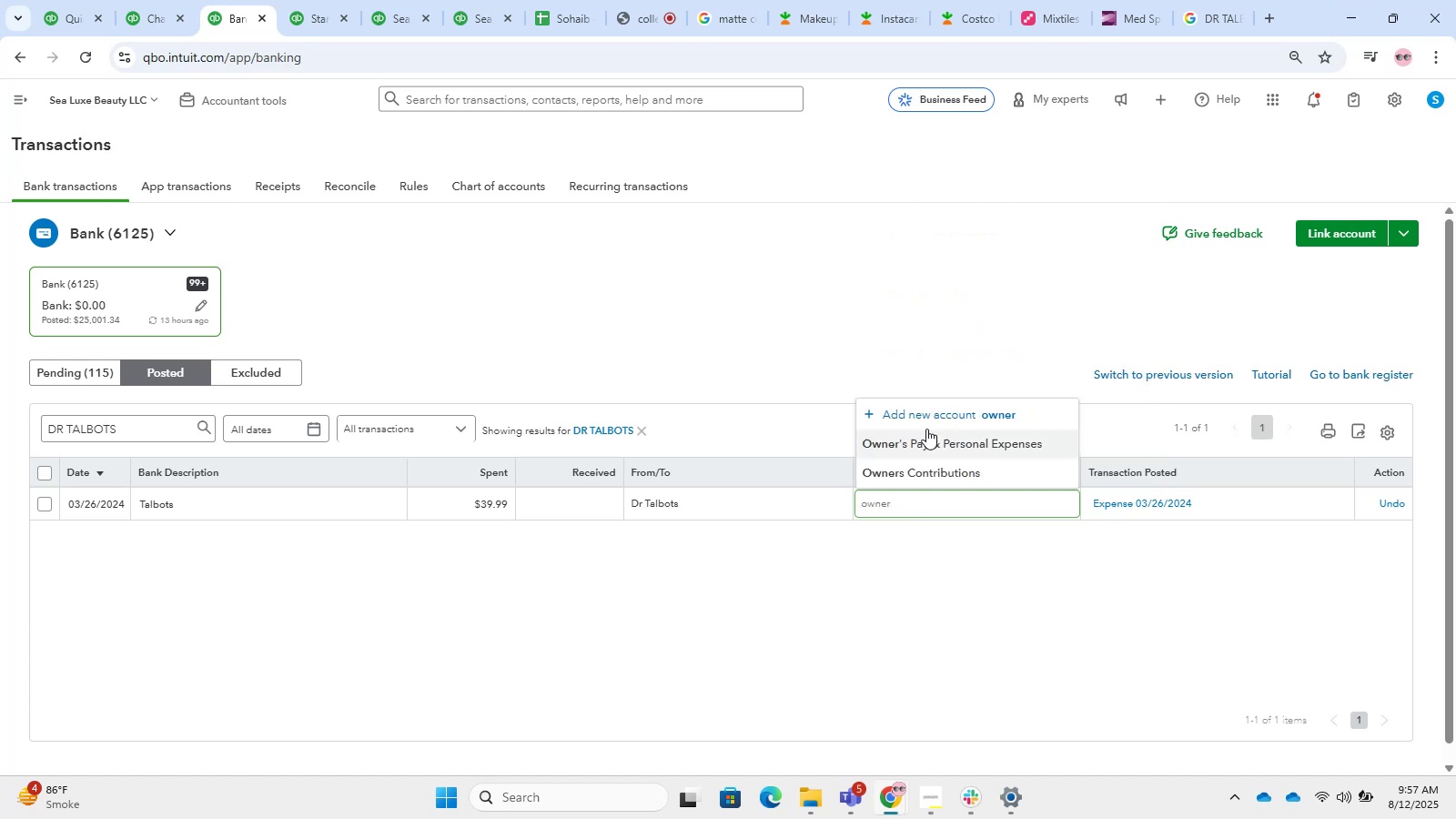 
left_click([930, 432])
 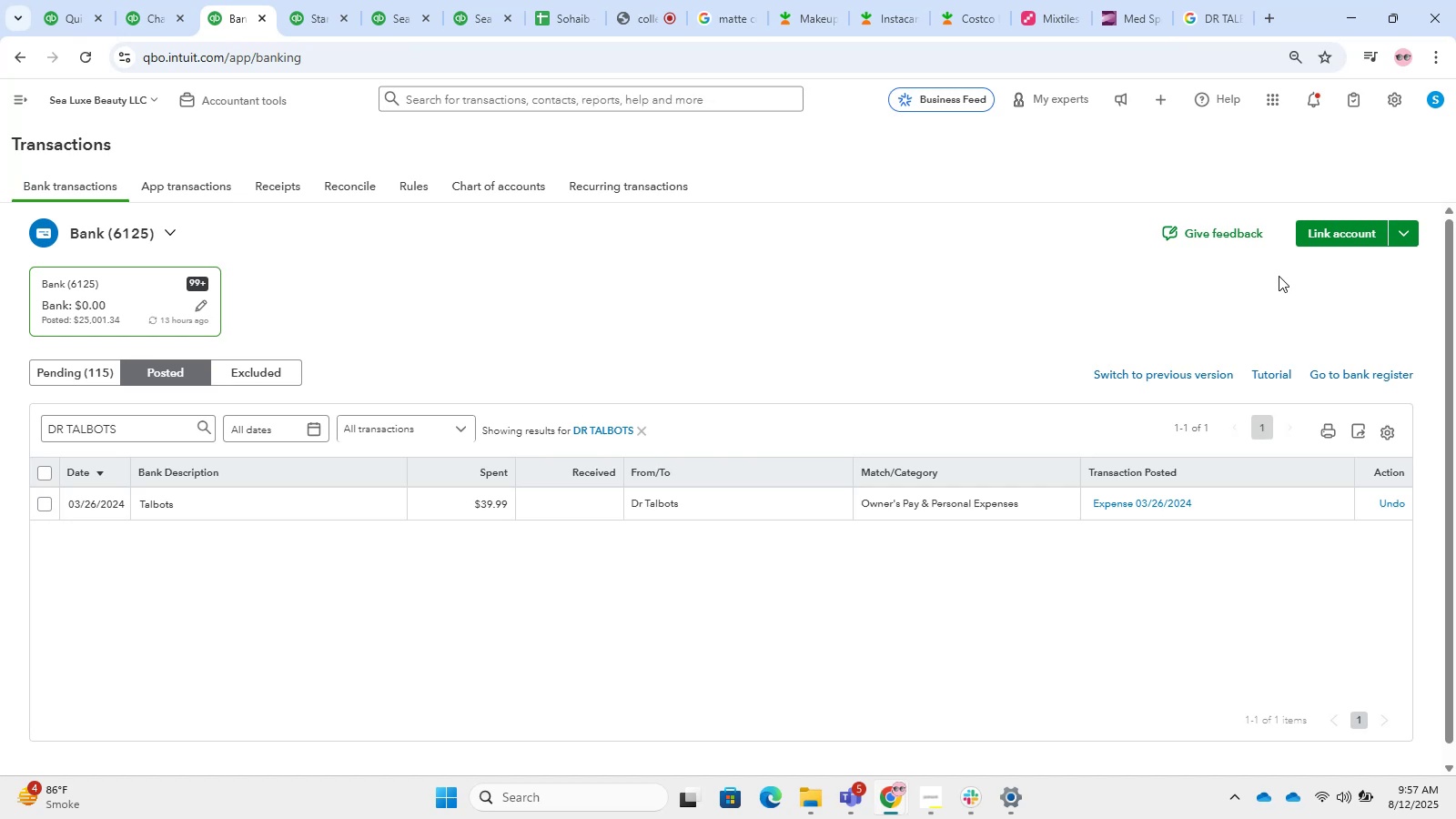 
wait(13.7)
 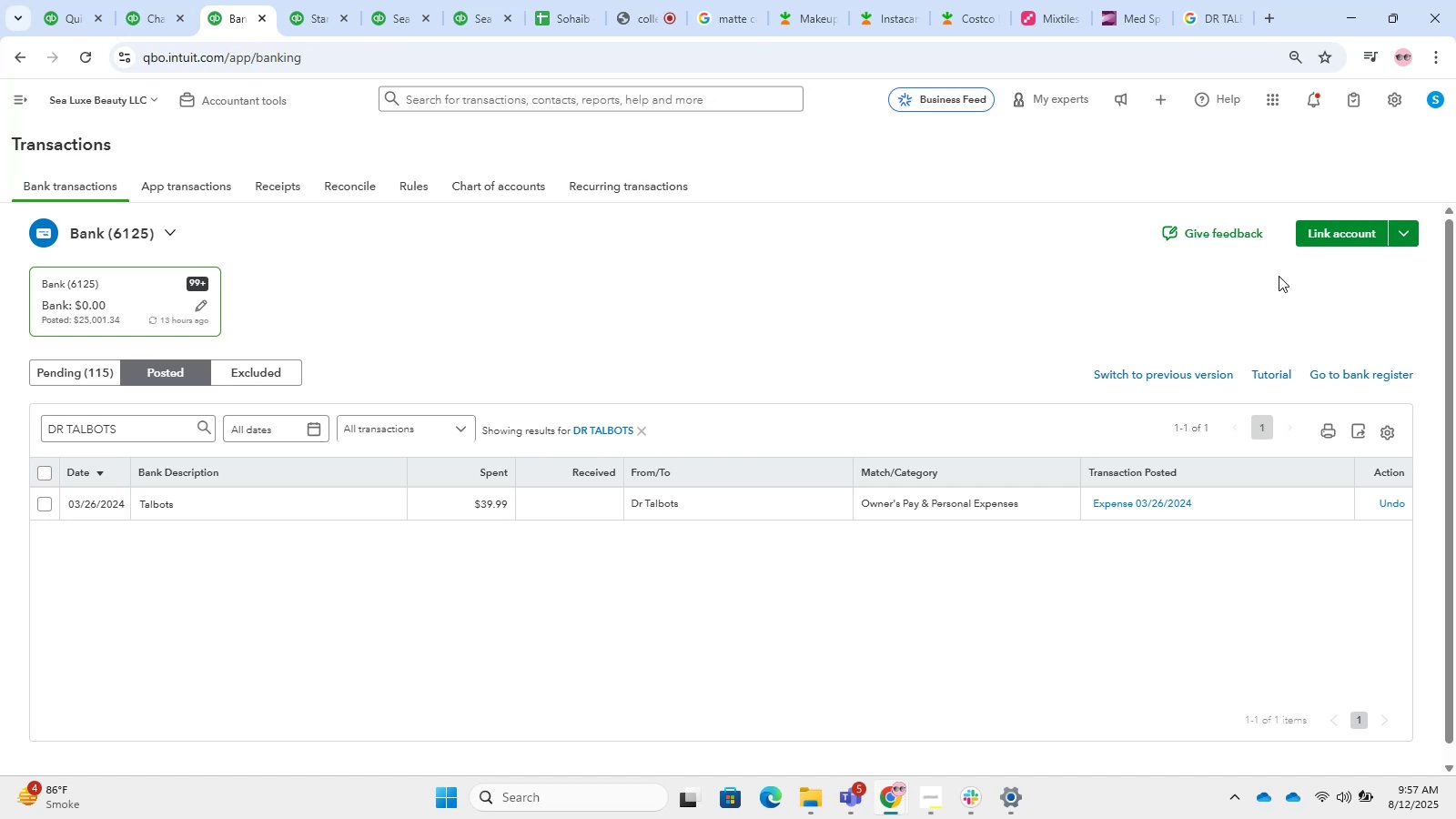 
left_click([82, 374])
 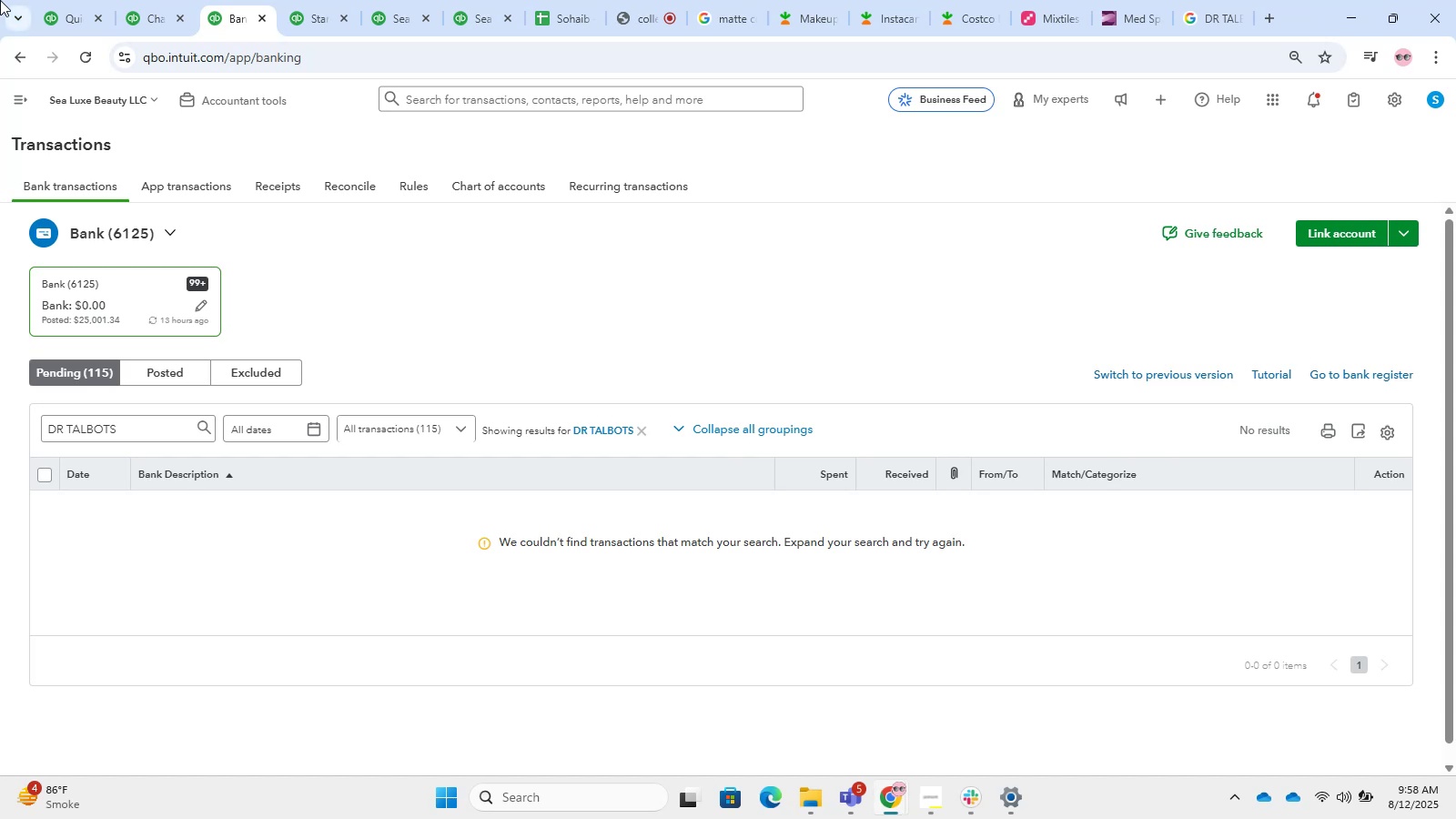 
wait(22.73)
 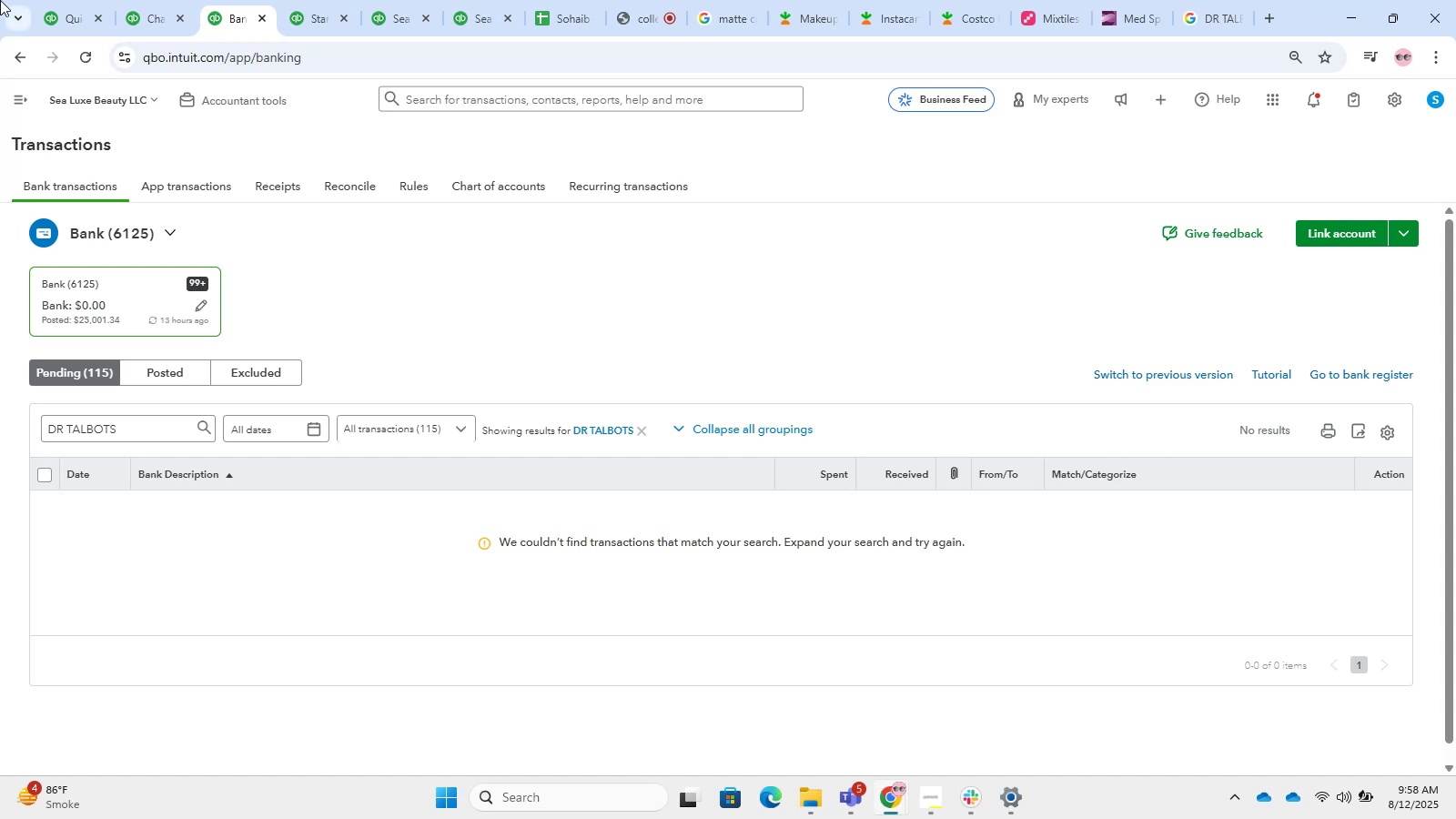 
left_click([651, 428])
 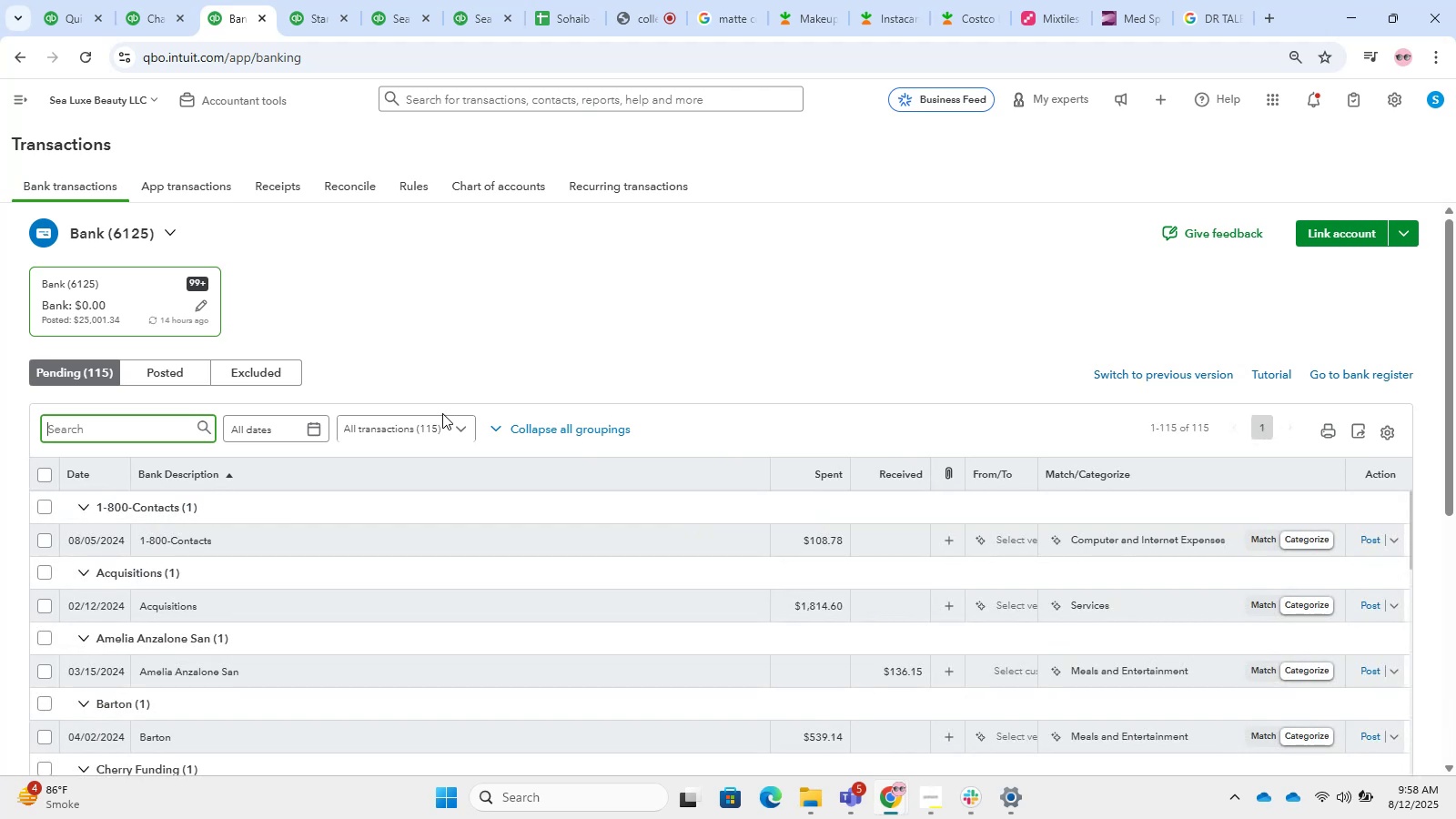 
wait(20.96)
 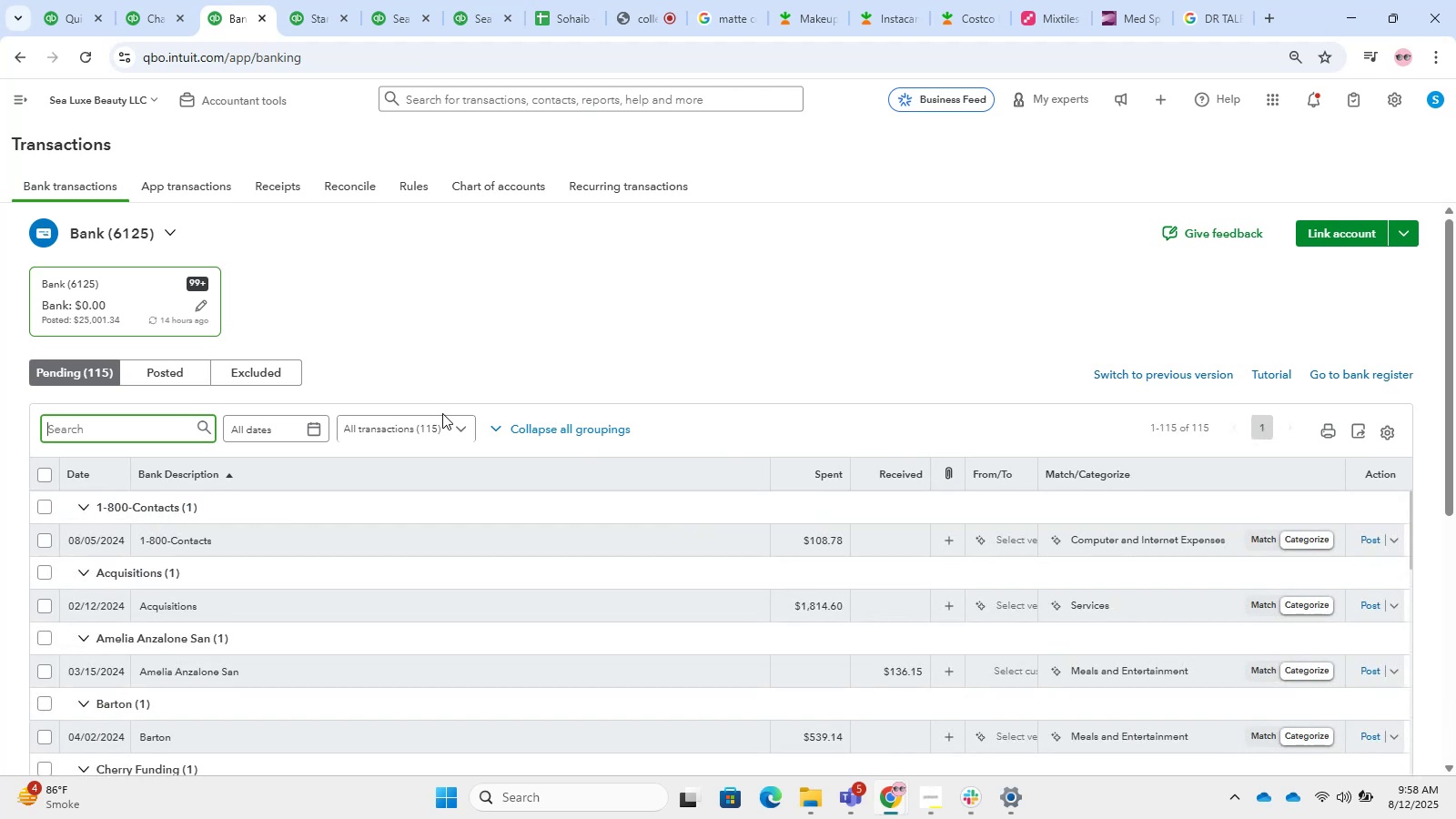 
scroll: coordinate [452, 381], scroll_direction: down, amount: 3.0
 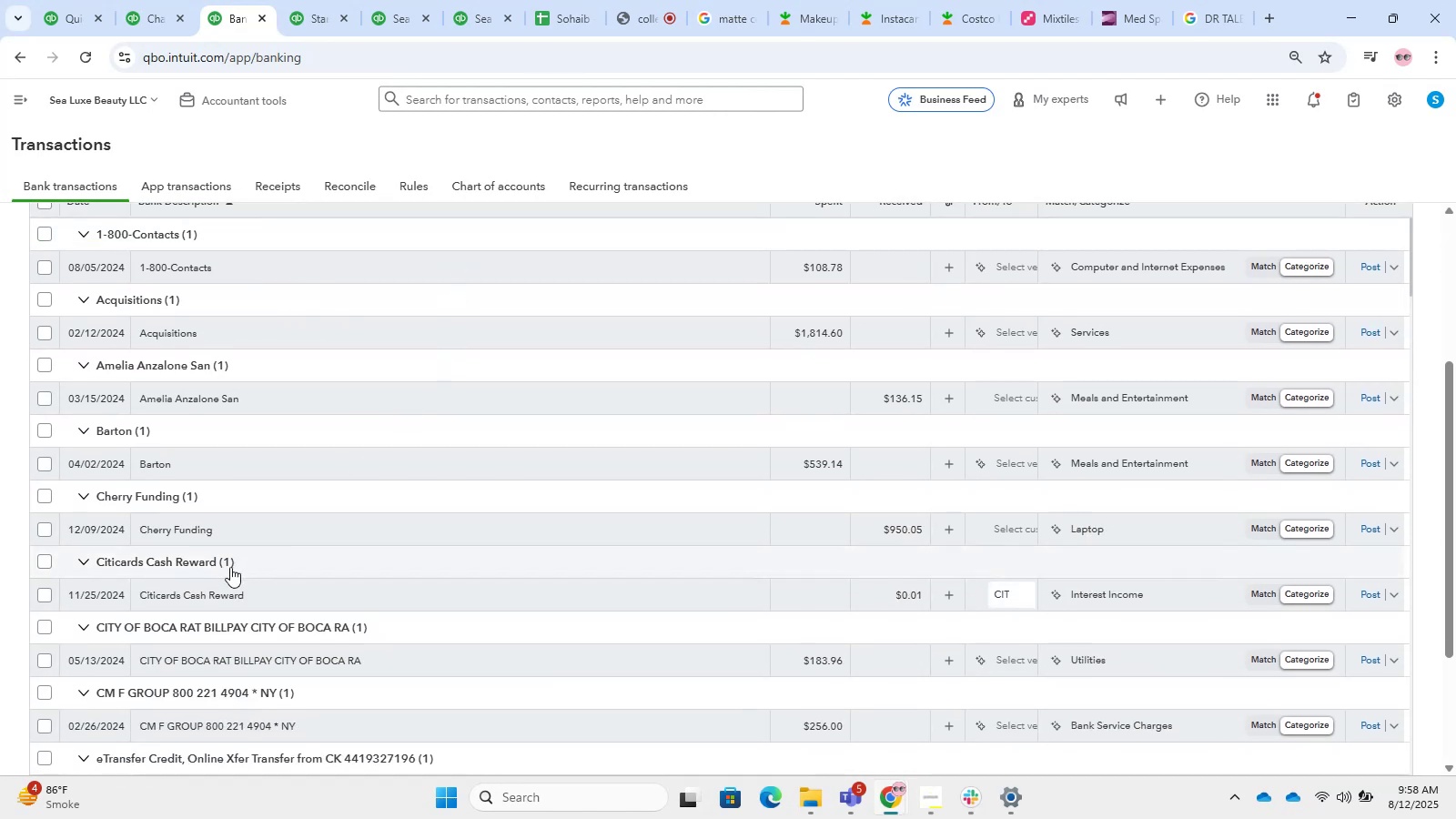 
left_click([210, 530])
 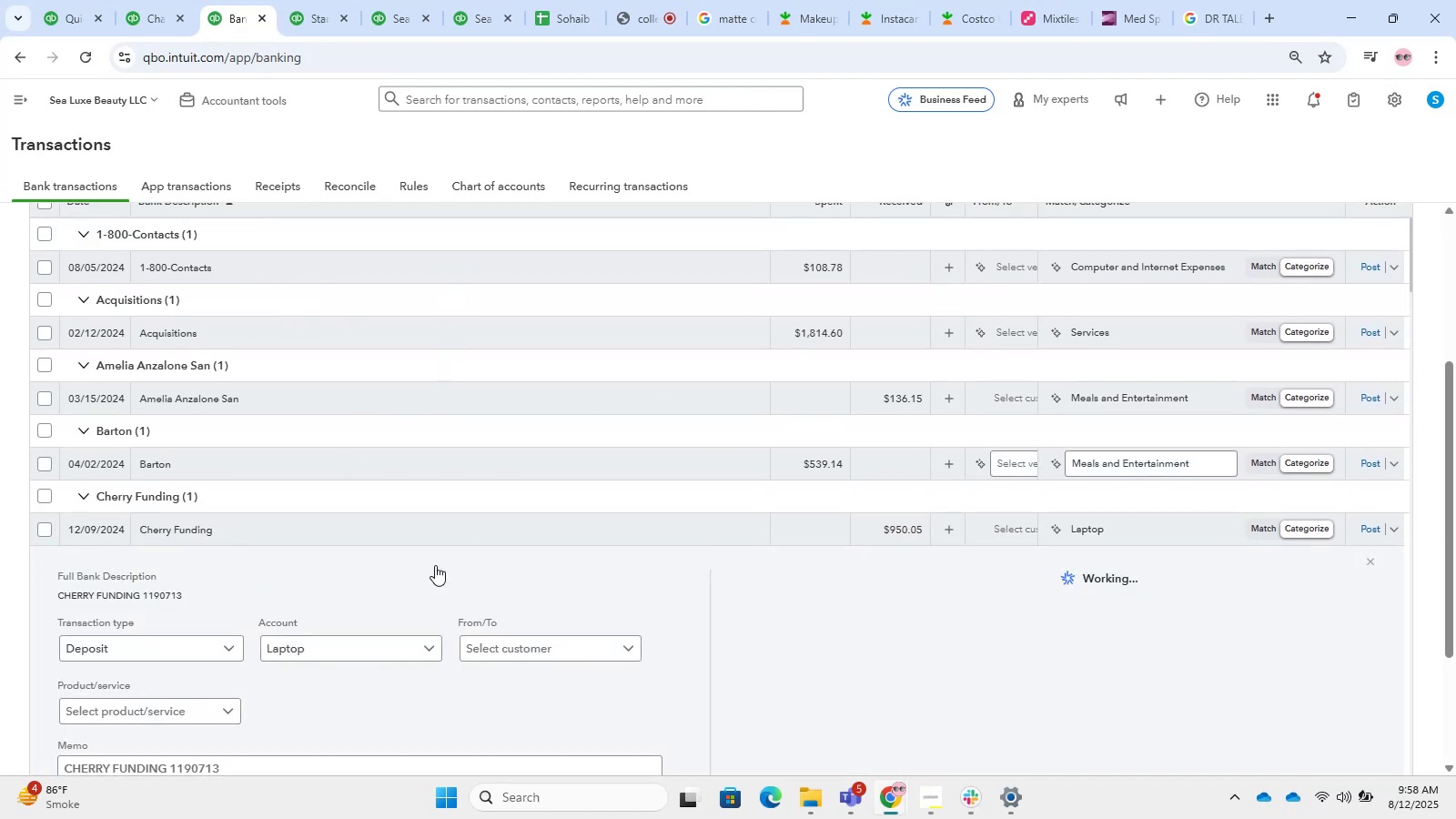 
scroll: coordinate [209, 655], scroll_direction: down, amount: 2.0
 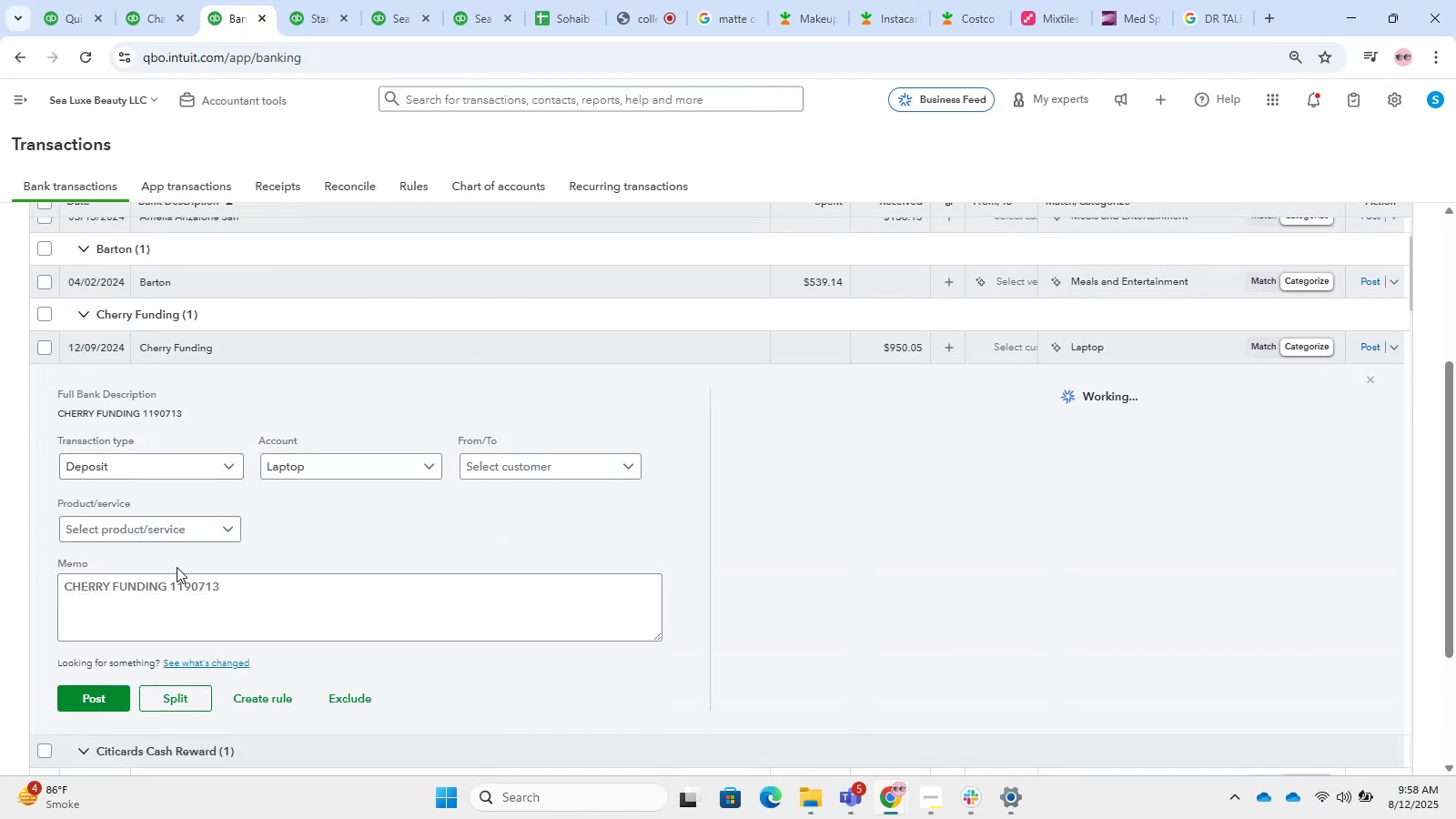 
left_click_drag(start_coordinate=[167, 585], to_coordinate=[0, 566])
 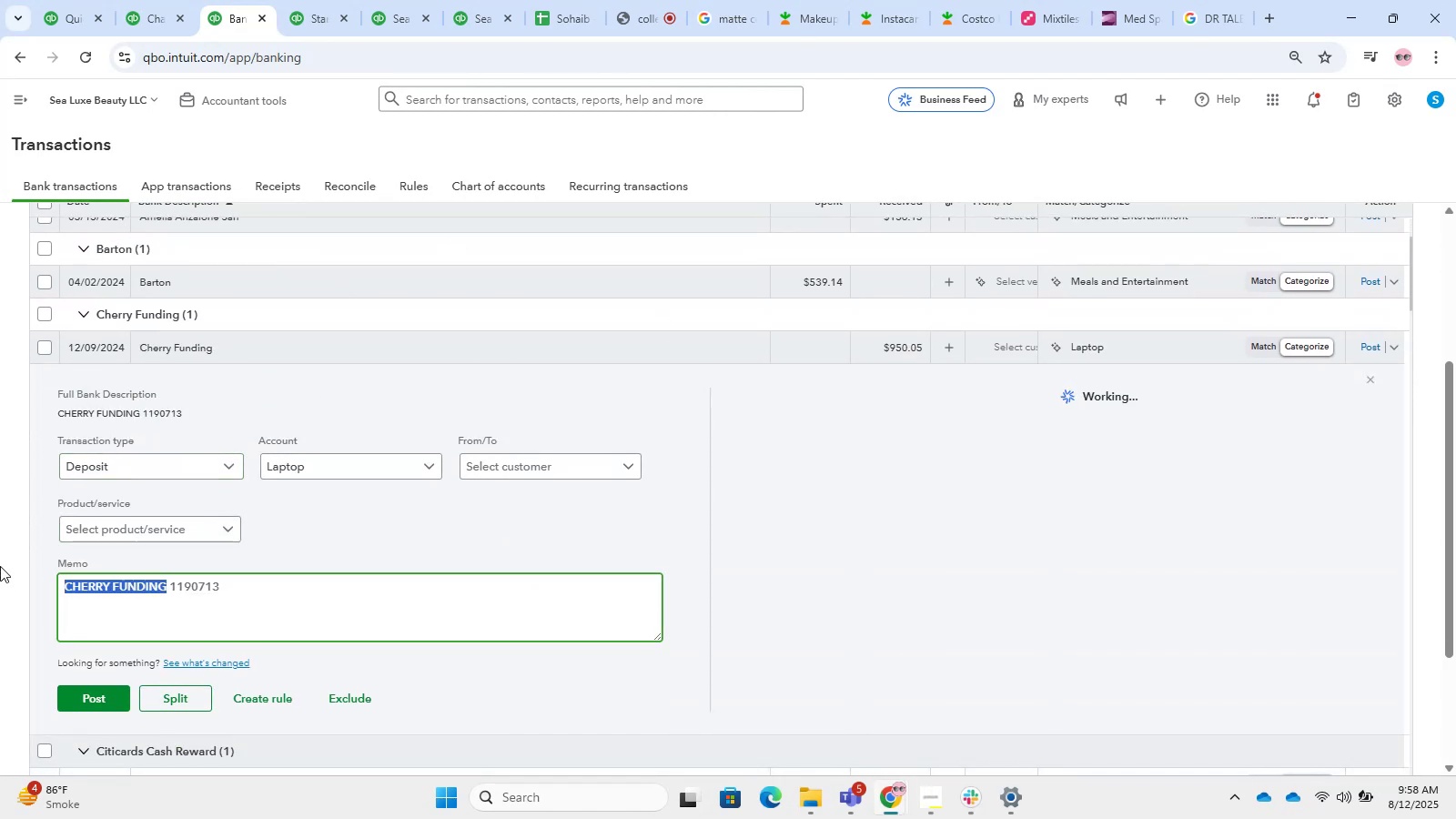 
key(Control+C)
 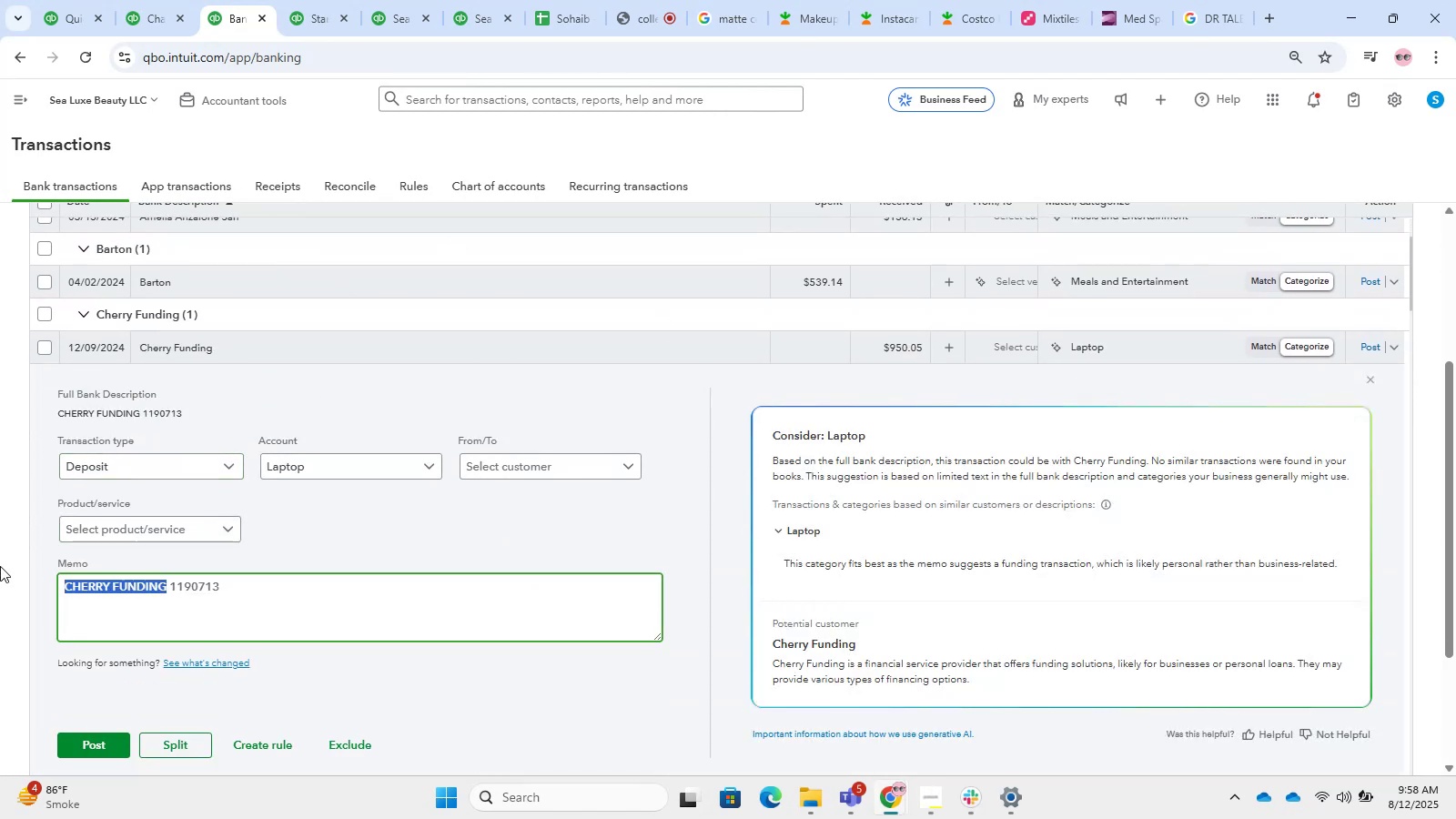 
key(Control+T)
 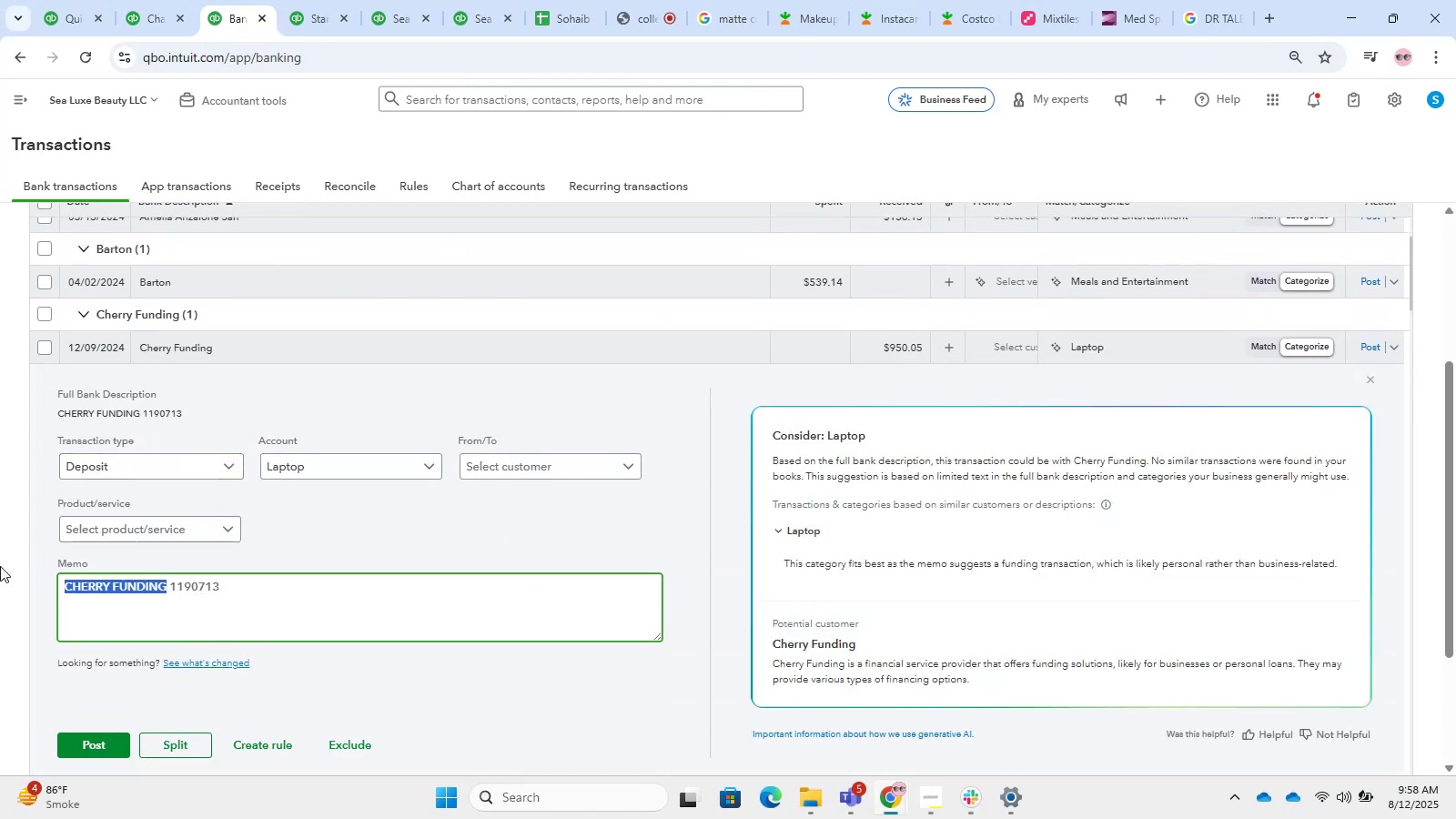 
key(Control+V)
 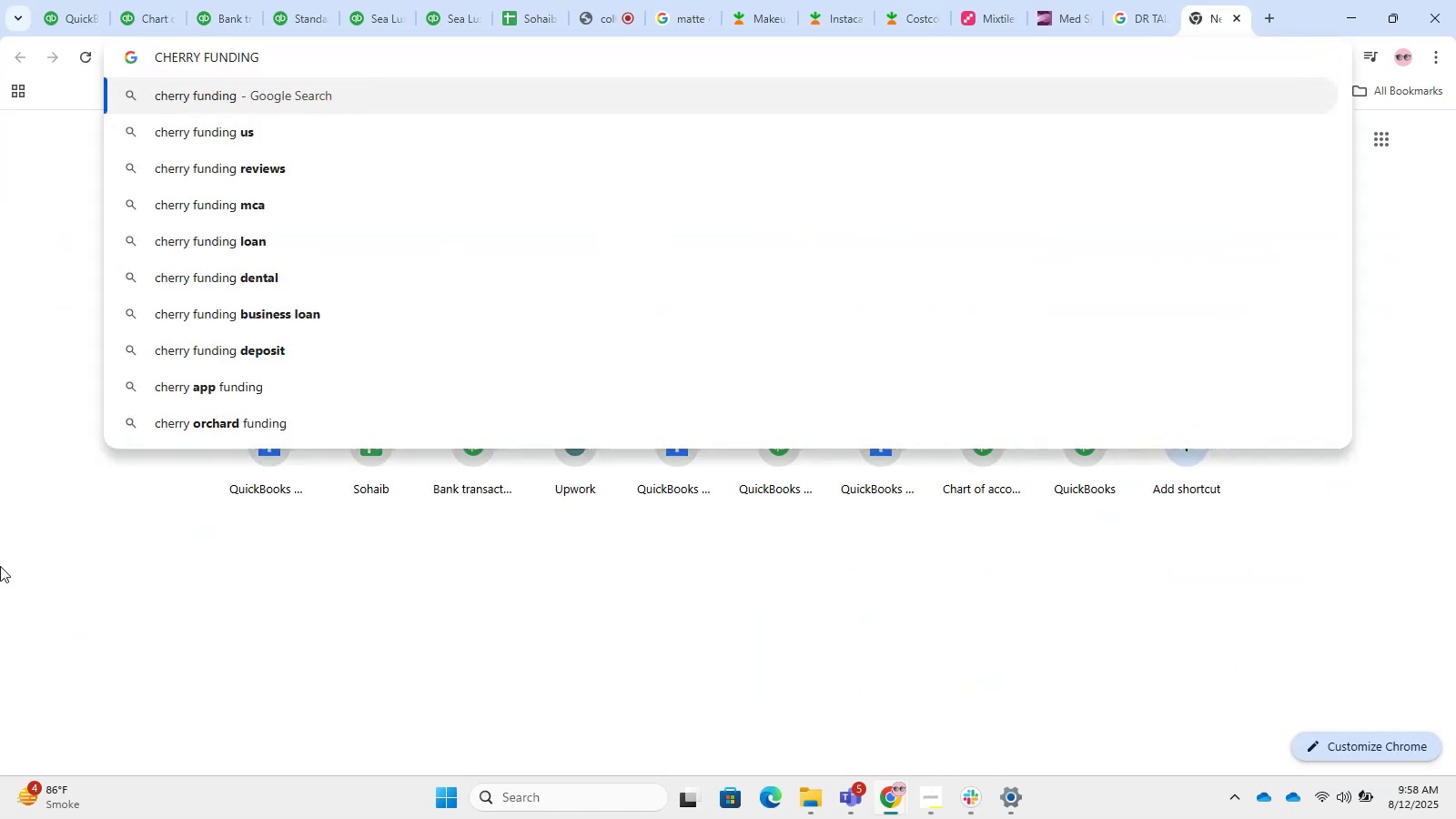 
wait(19.18)
 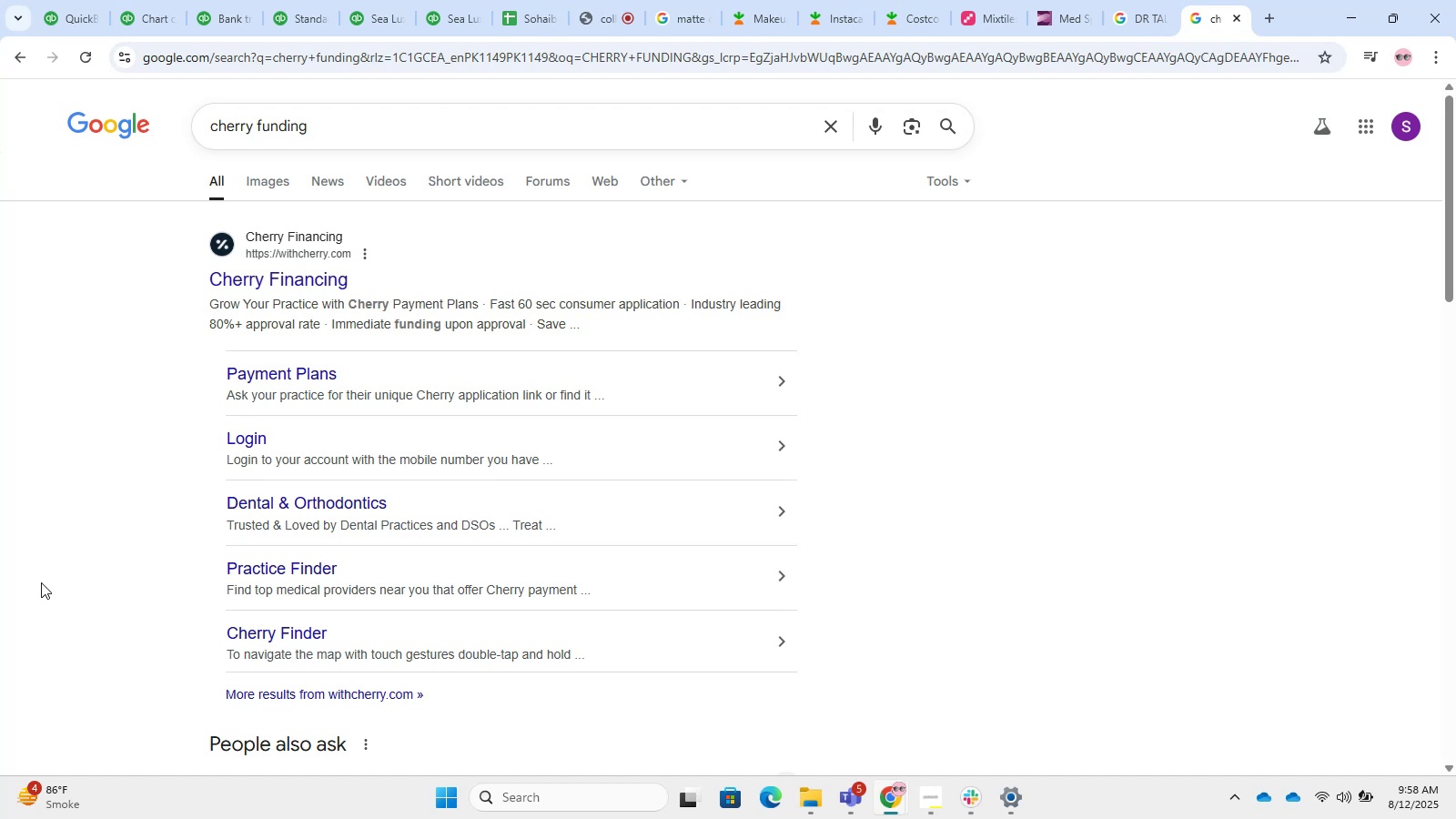 
left_click([332, 276])
 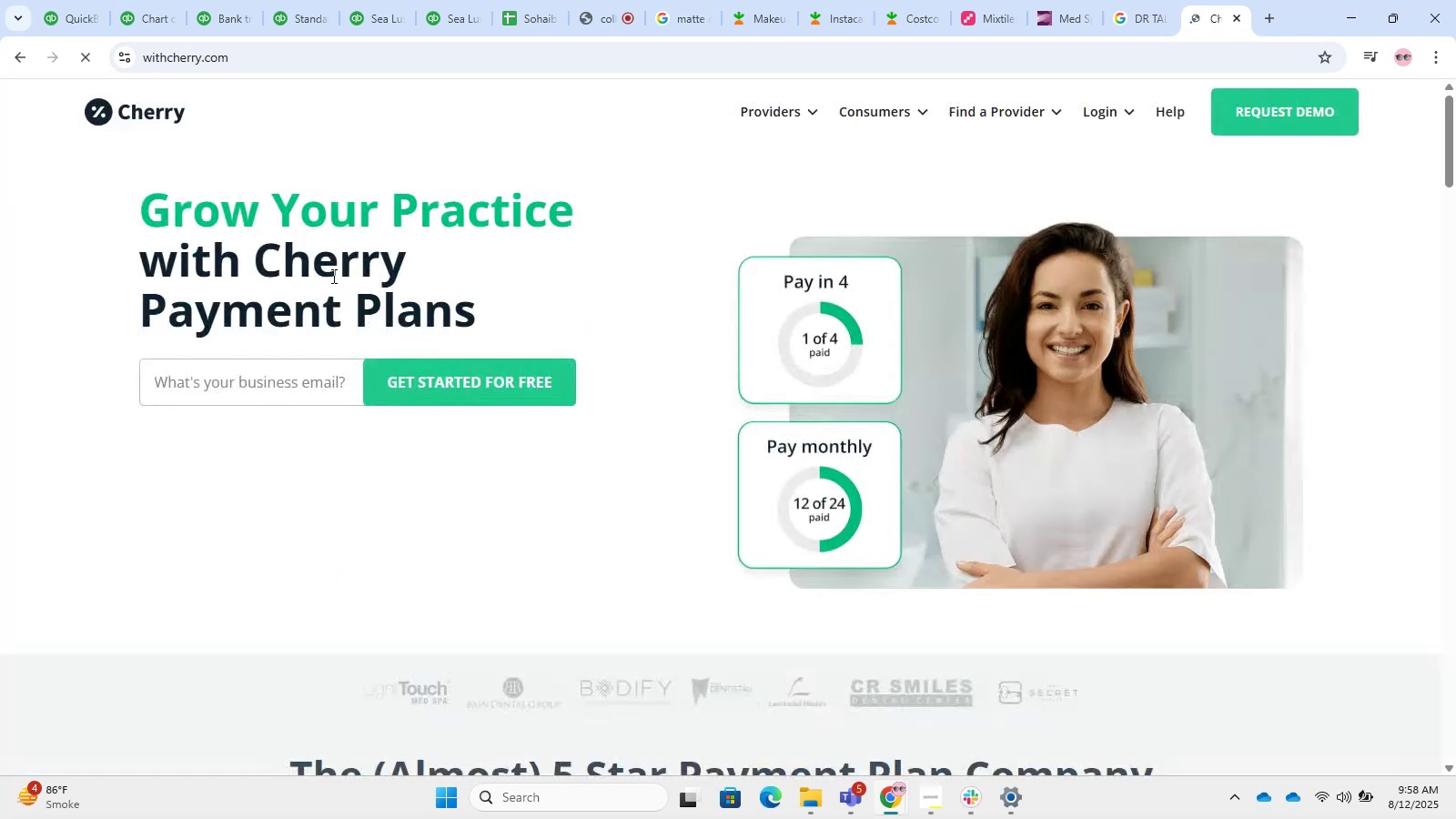 
scroll: coordinate [854, 420], scroll_direction: down, amount: 11.0
 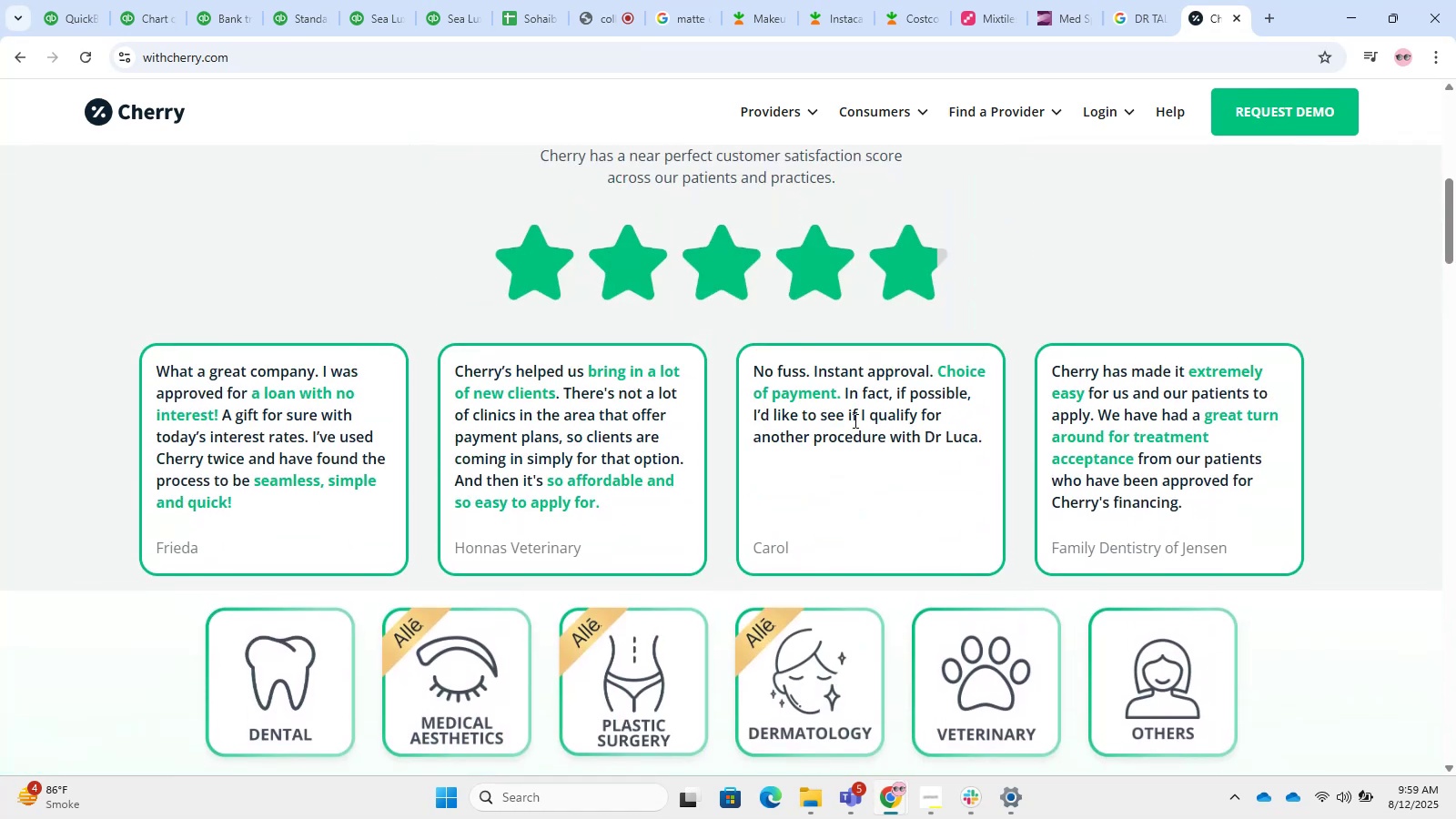 
scroll: coordinate [709, 416], scroll_direction: up, amount: 26.0
 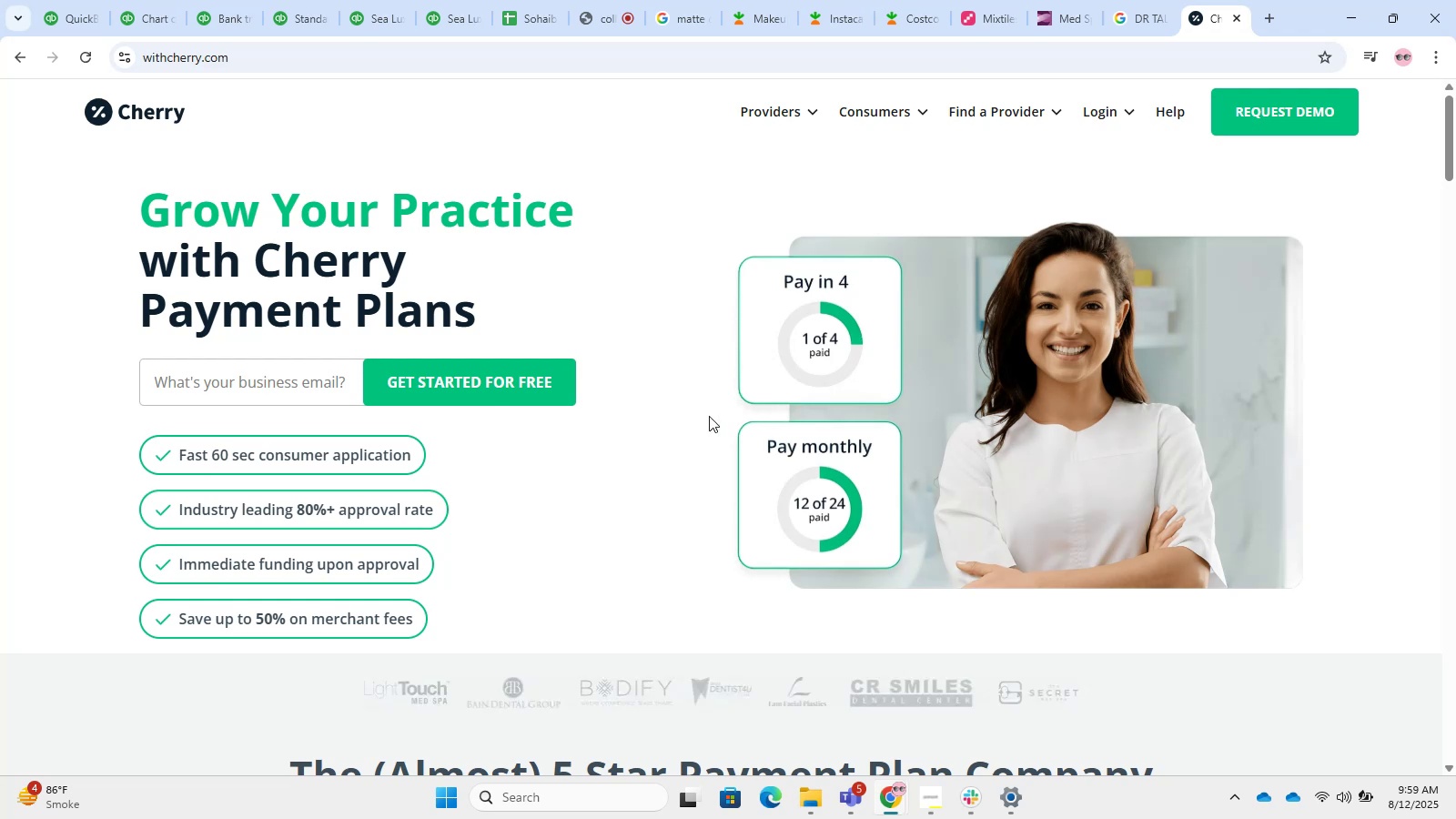 
wait(6.2)
 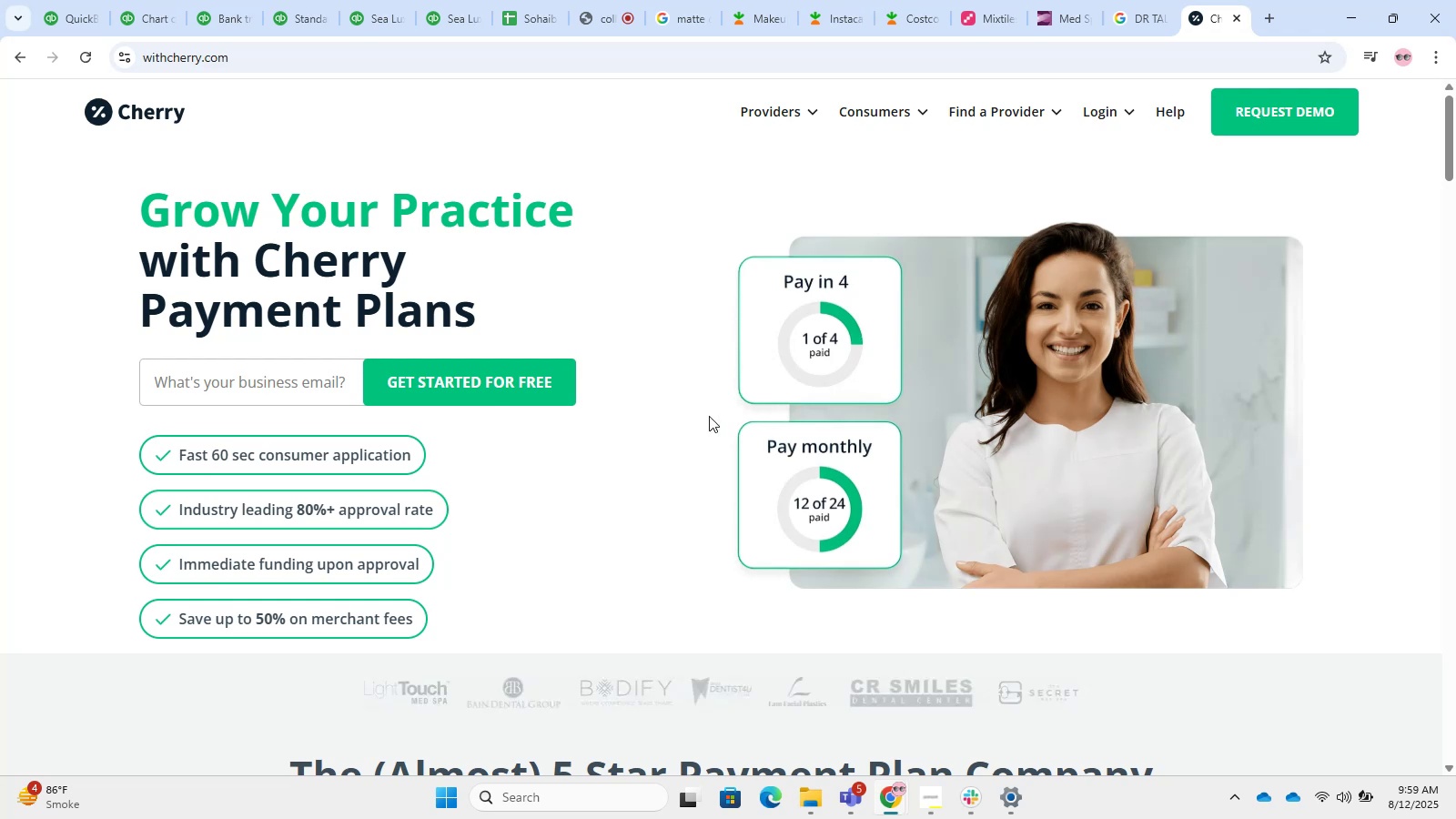 
scroll: coordinate [709, 416], scroll_direction: up, amount: 2.0
 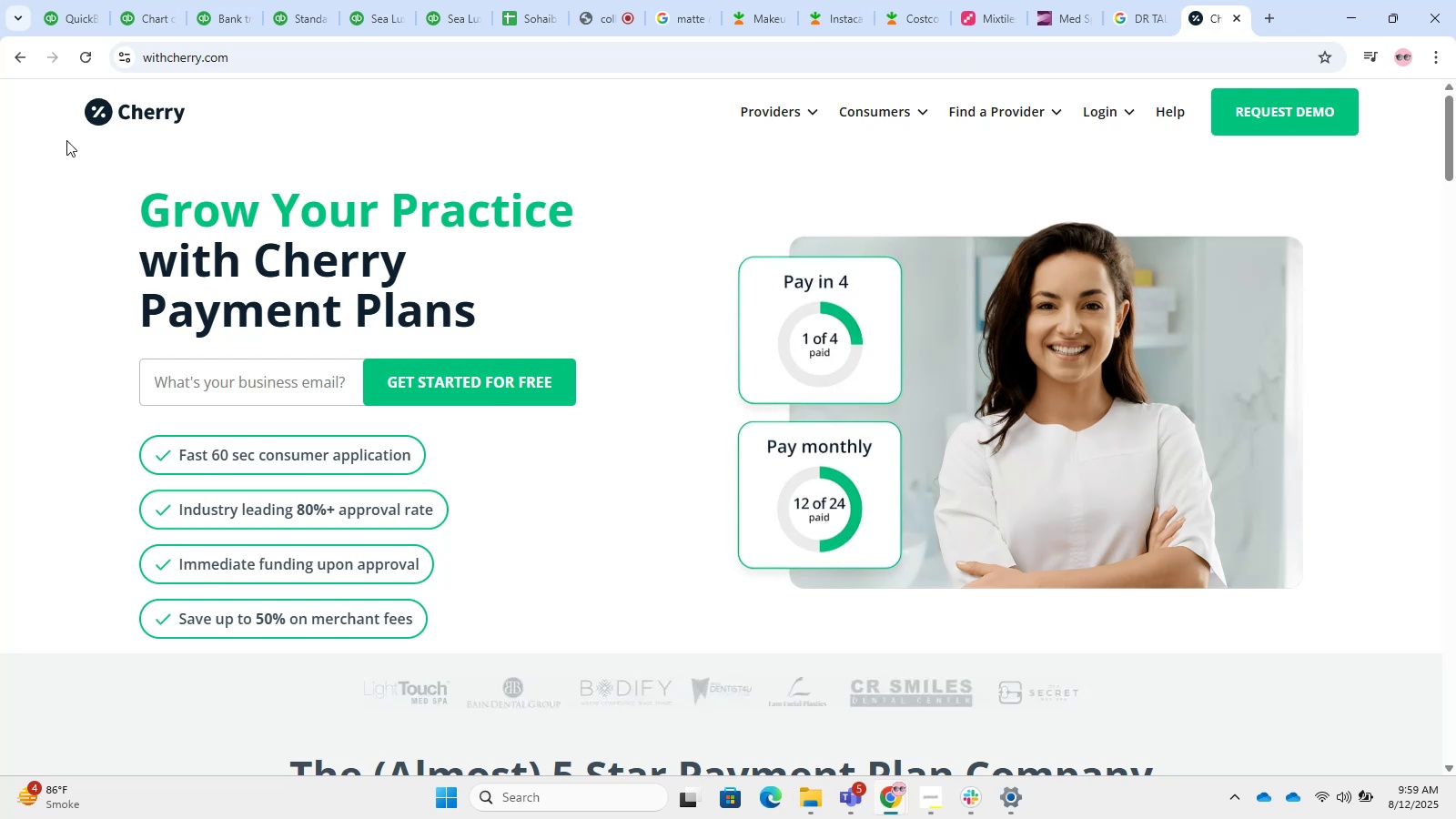 
left_click([35, 58])
 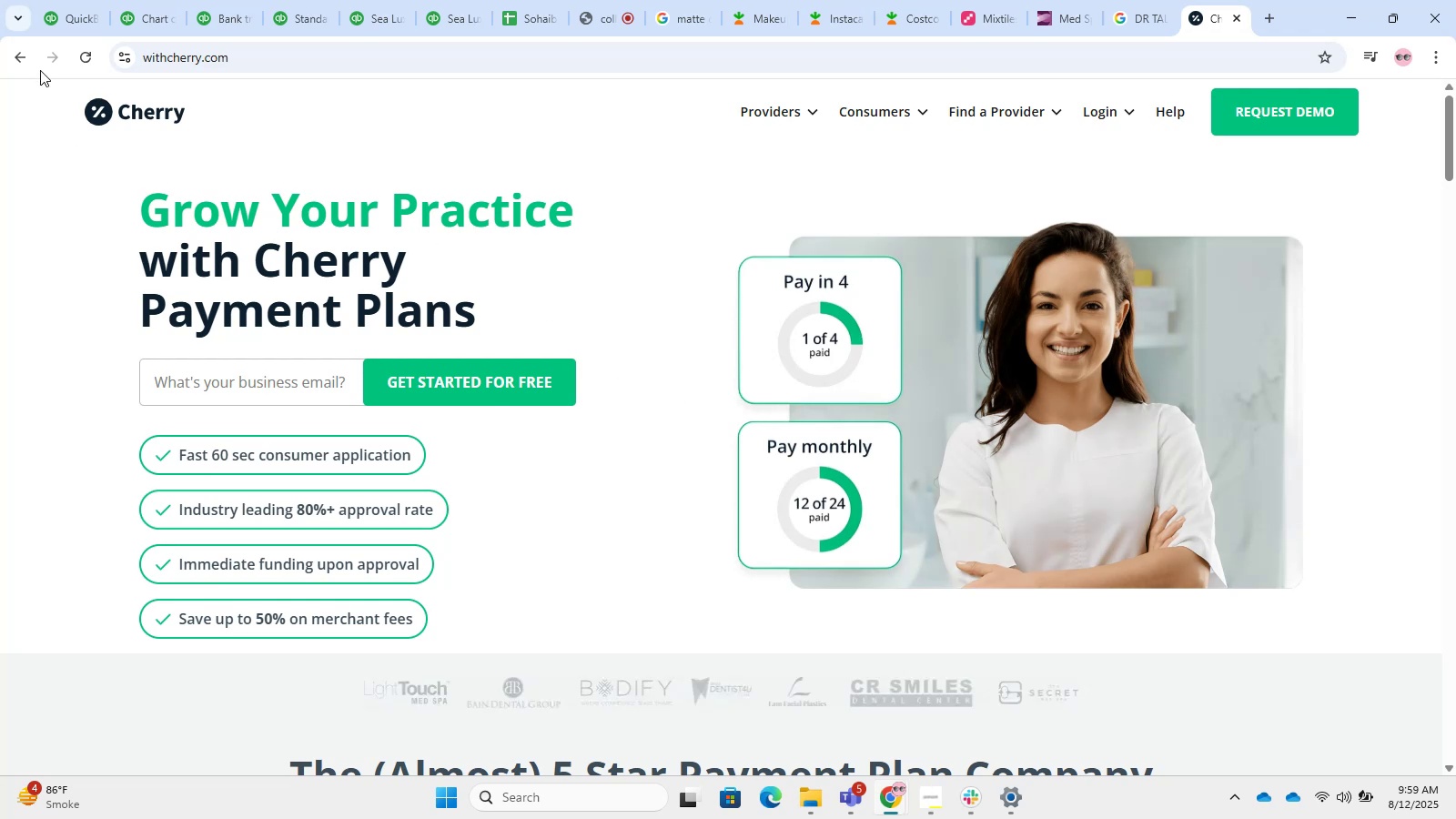 
left_click([26, 68])
 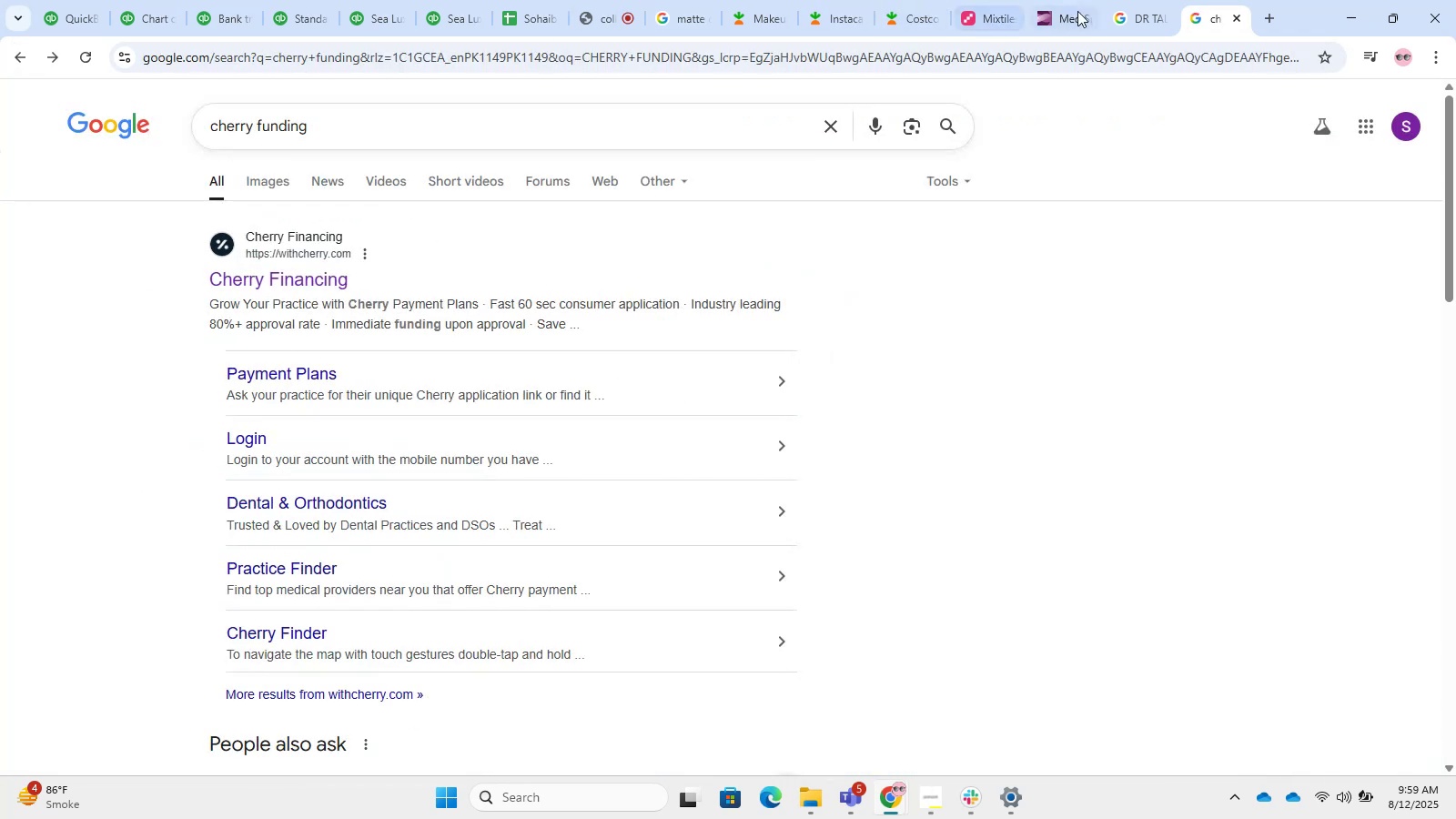 
left_click([1261, 16])
 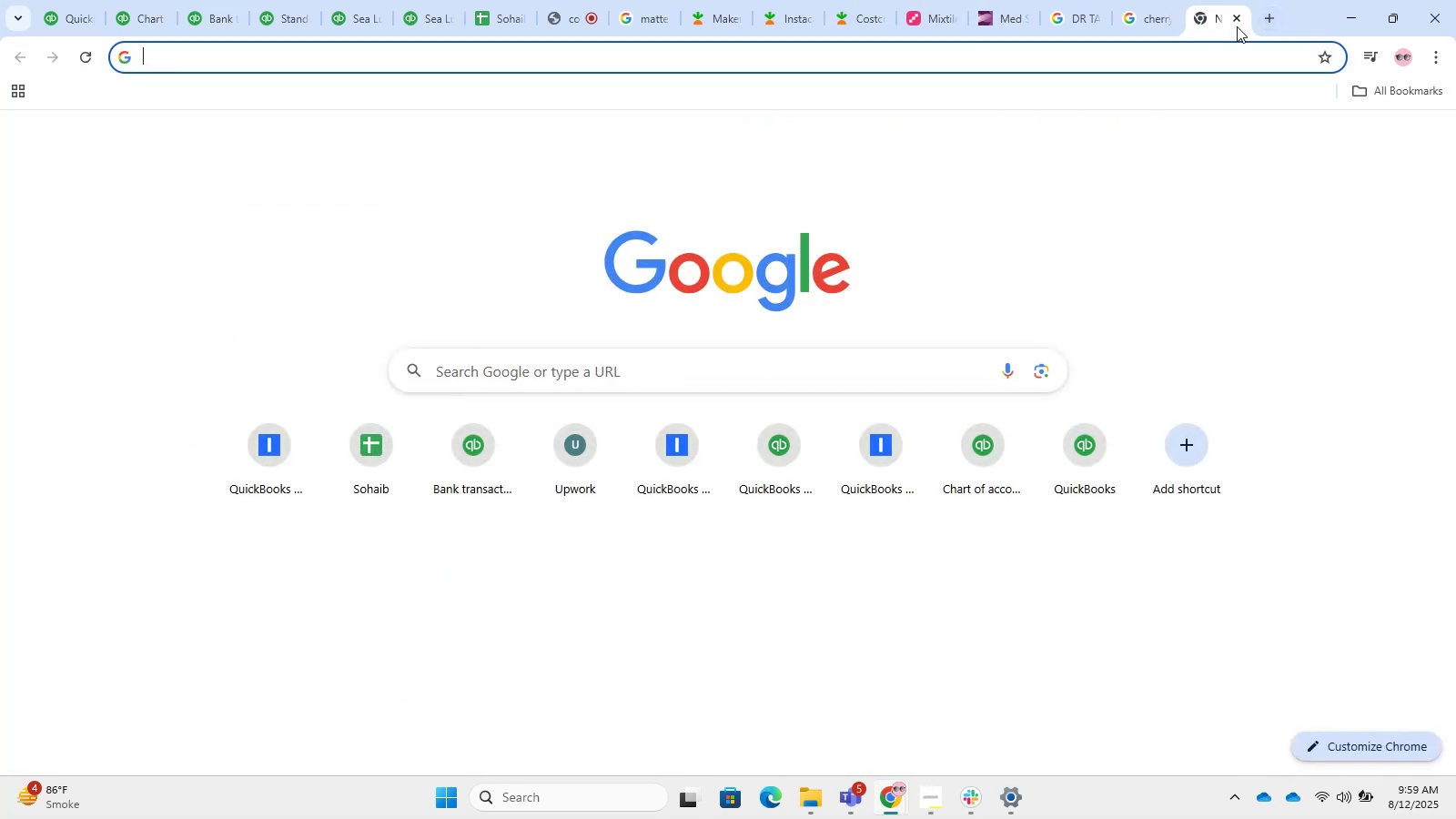 
type(cha)
 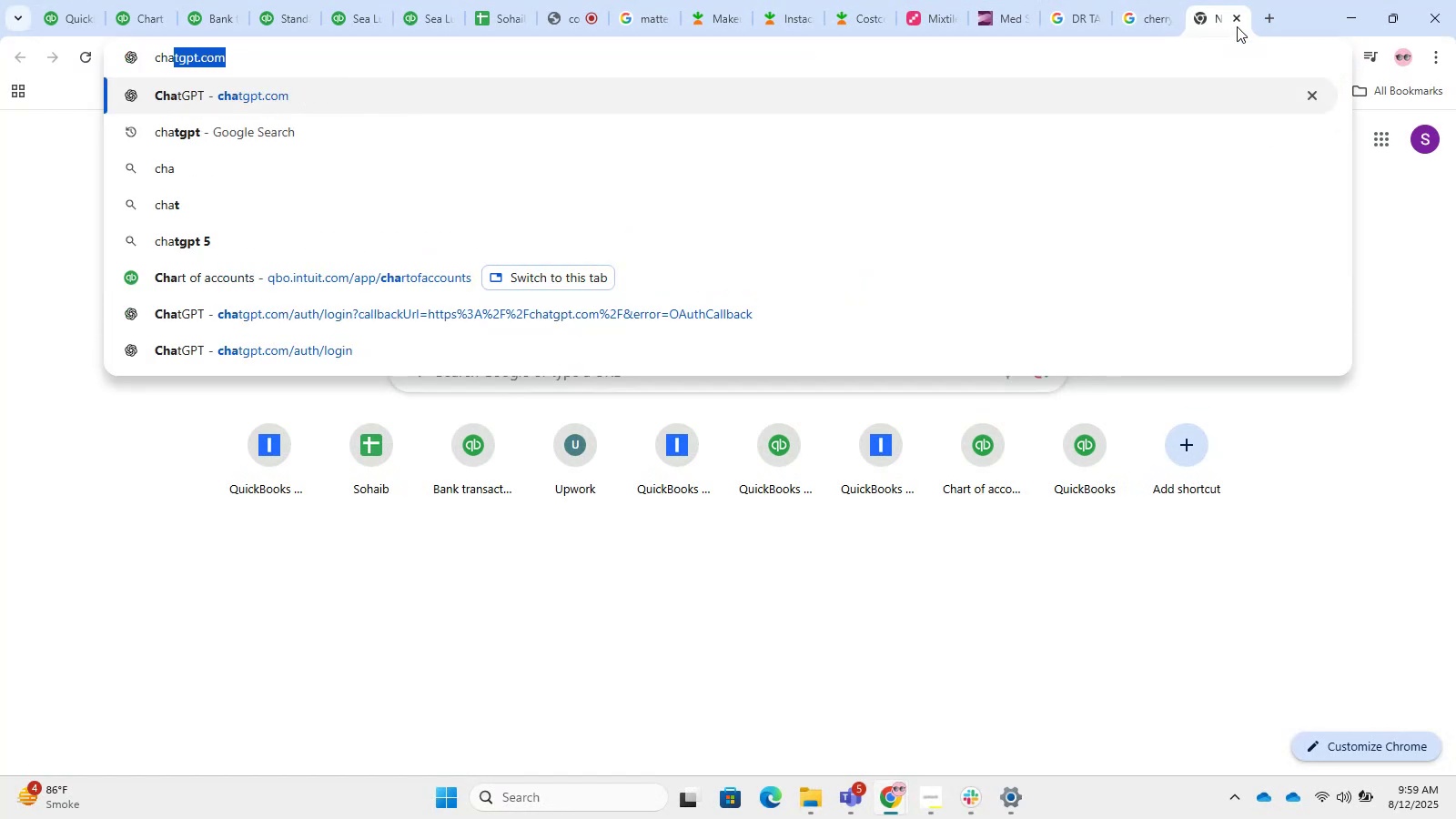 
key(Enter)
 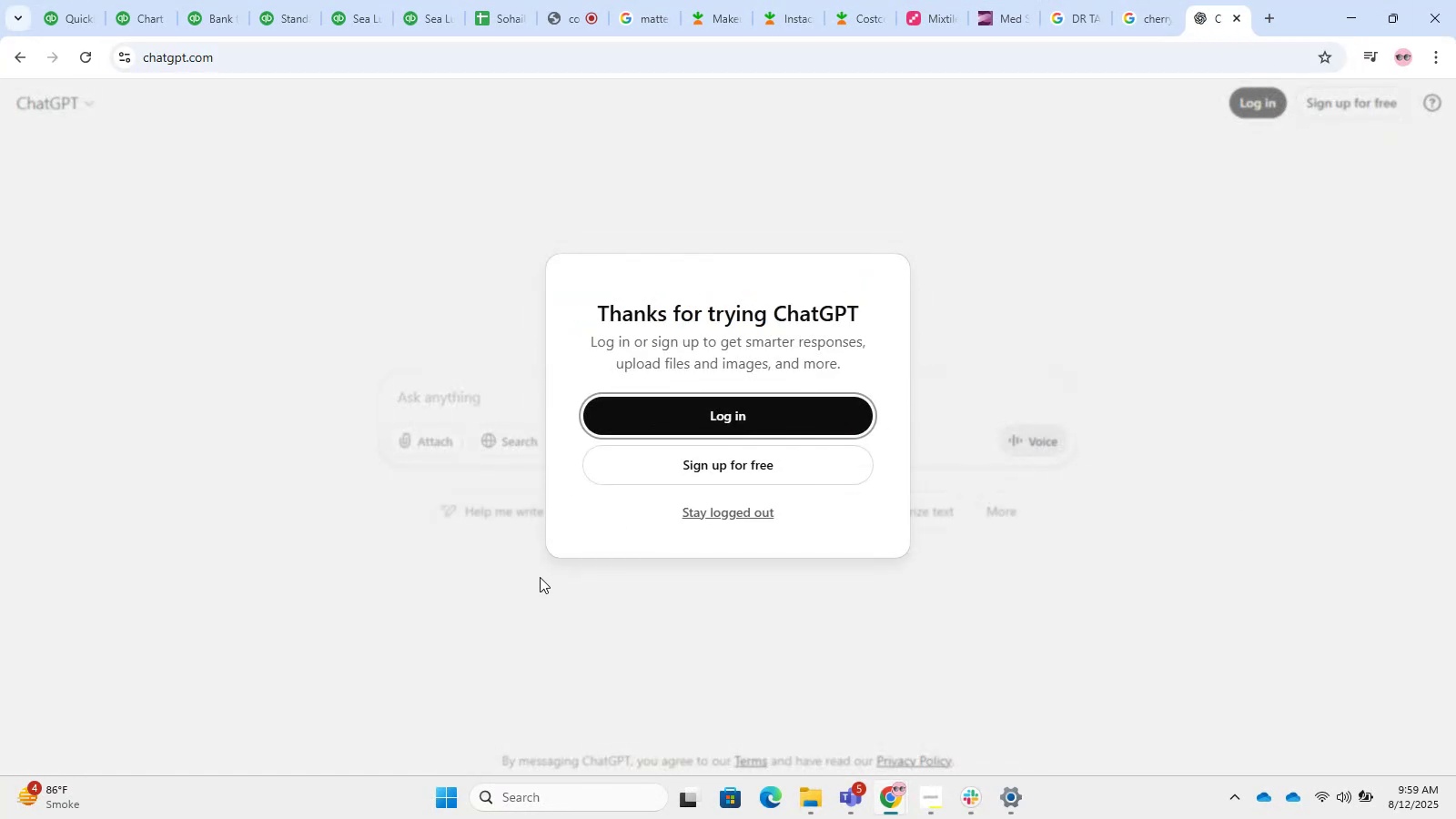 
wait(6.55)
 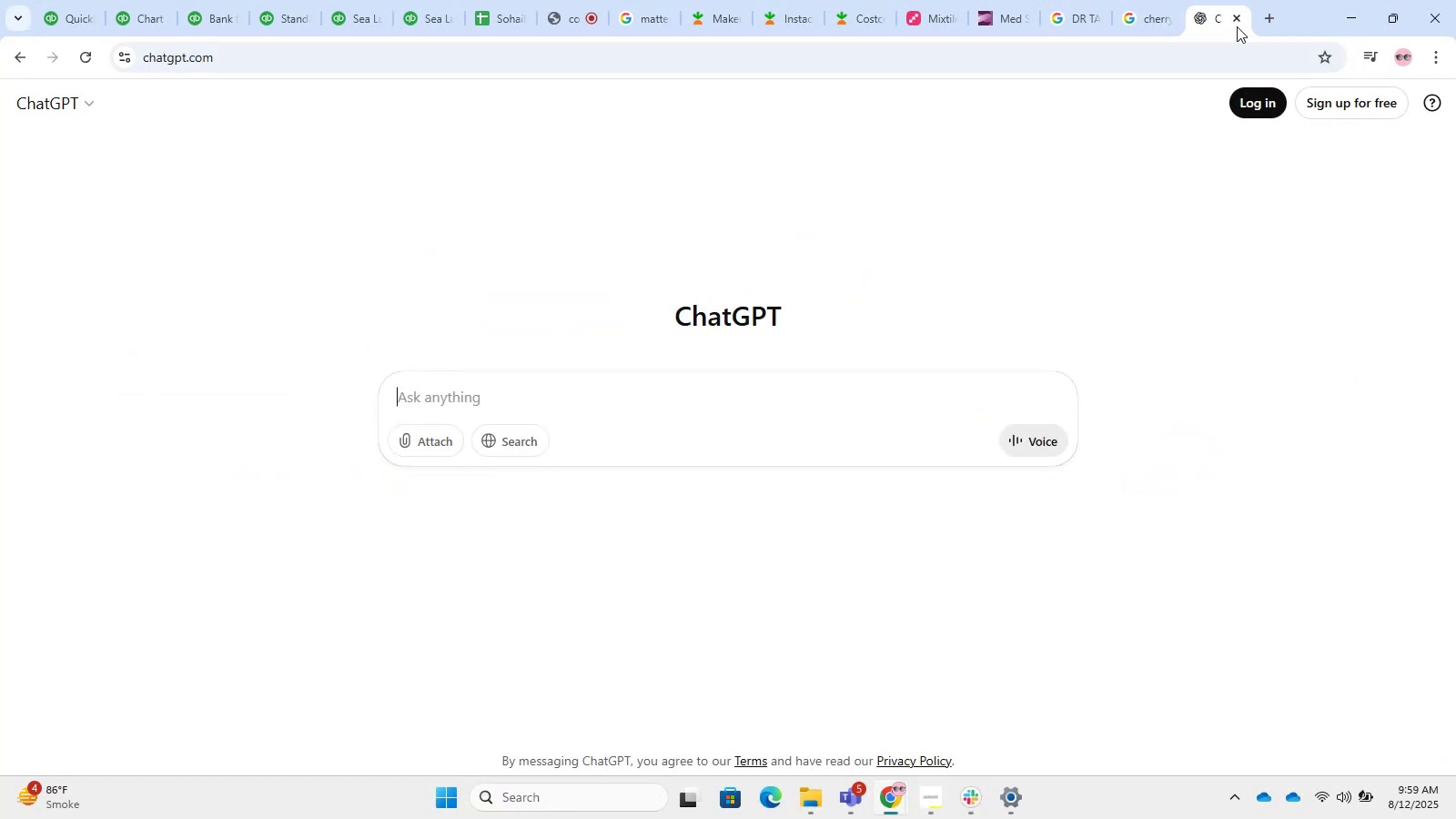 
left_click([723, 505])
 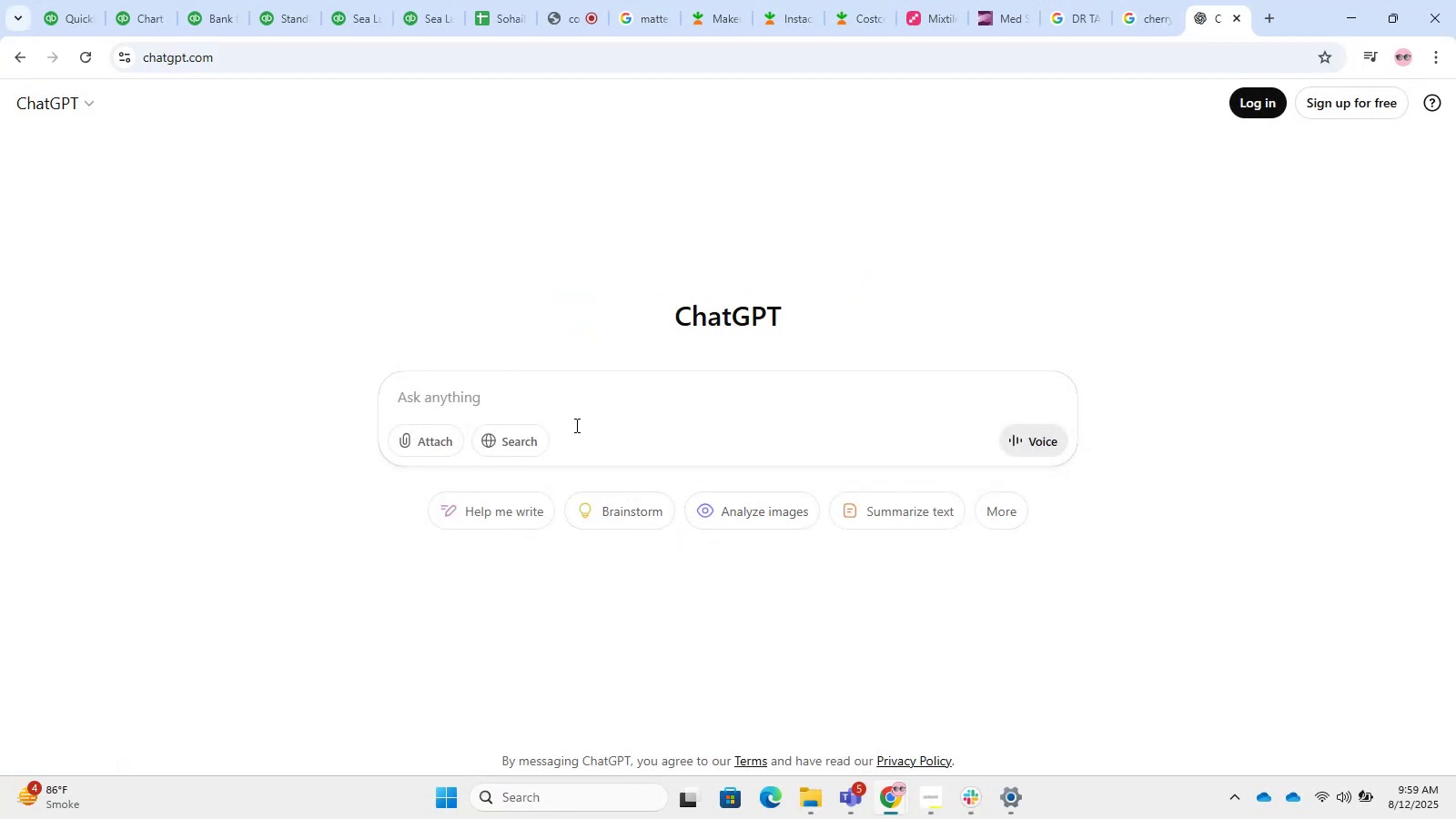 
left_click([543, 401])
 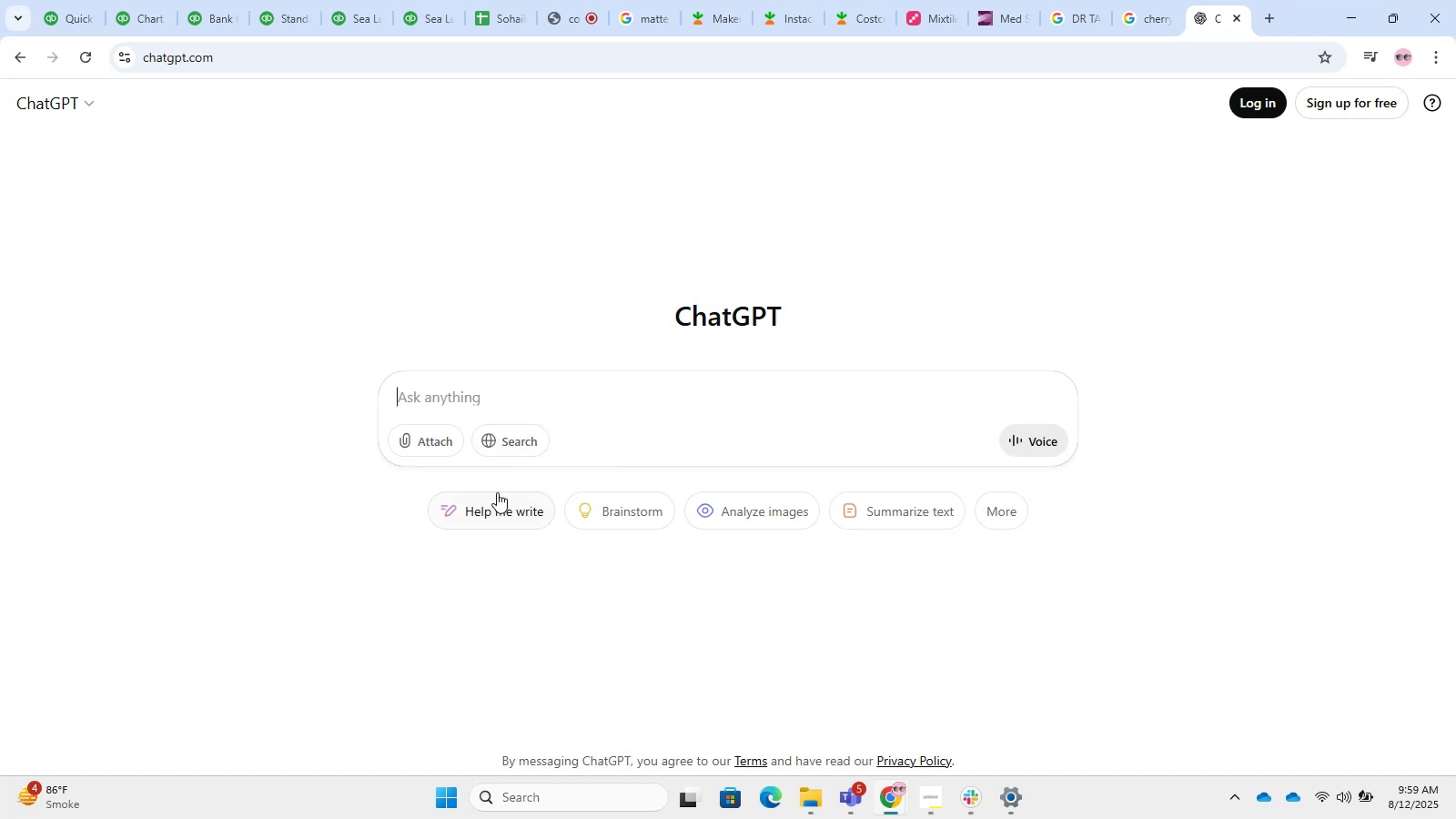 
type(CHerry Funding)
 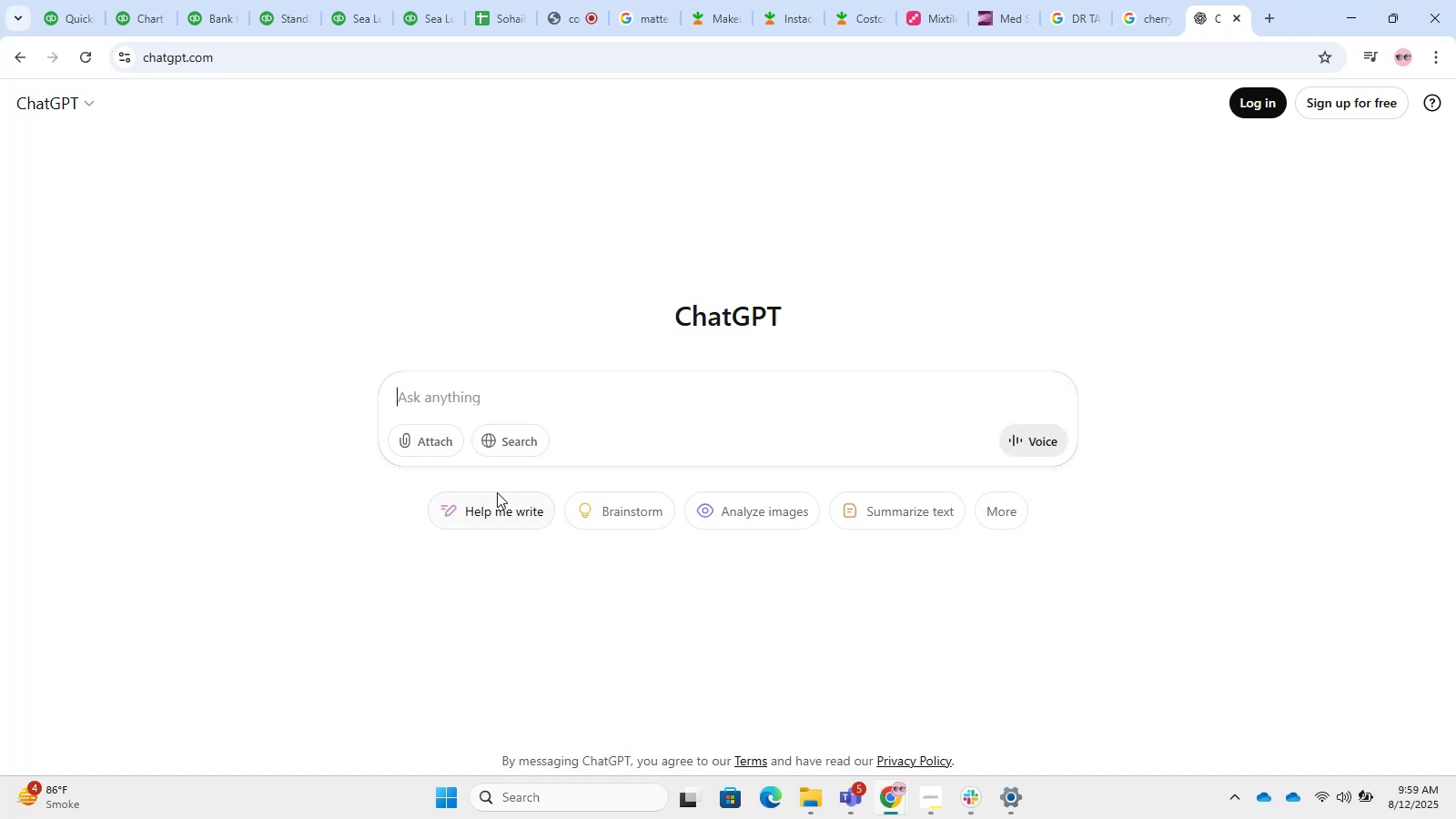 
 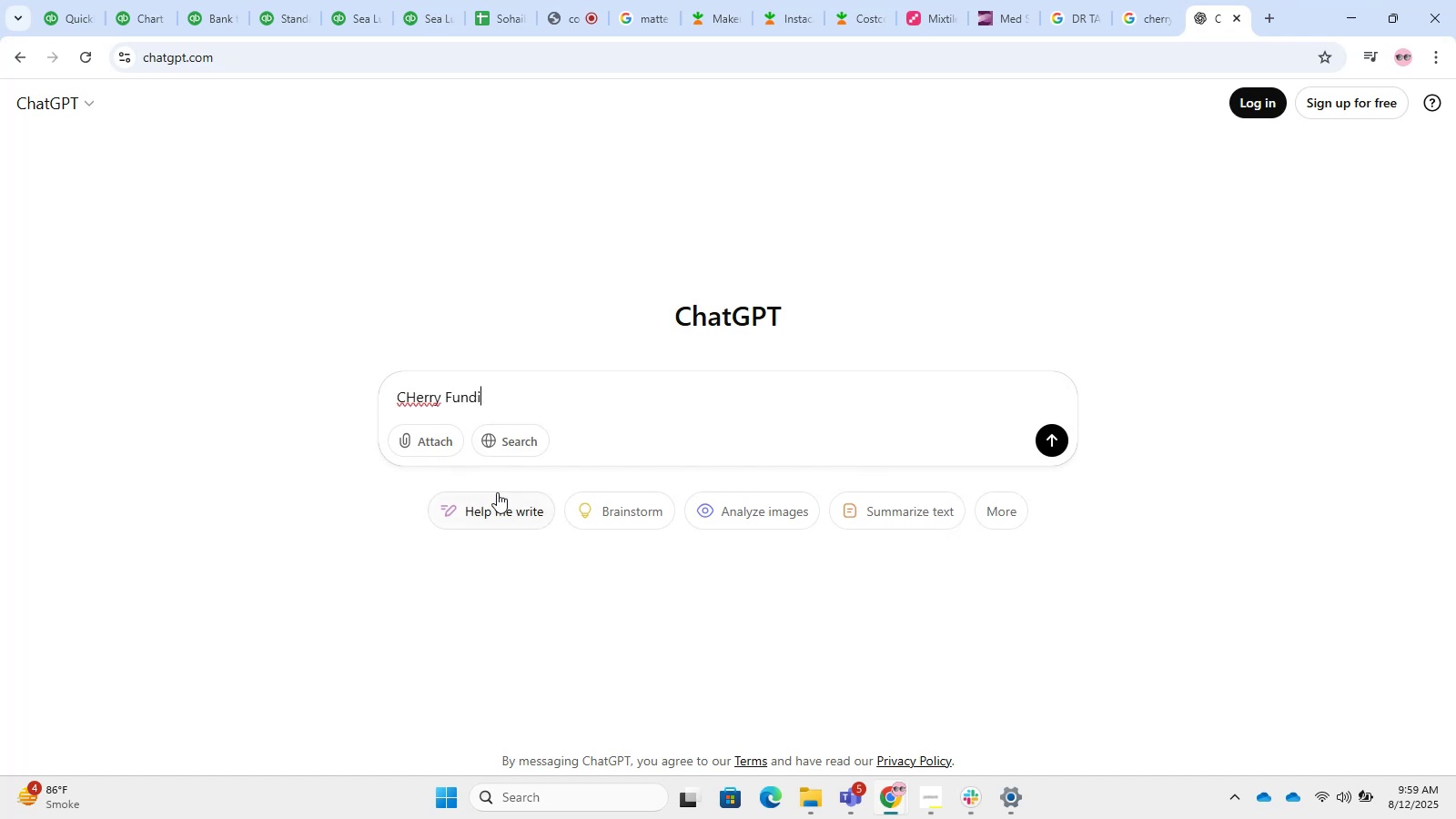 
key(Enter)
 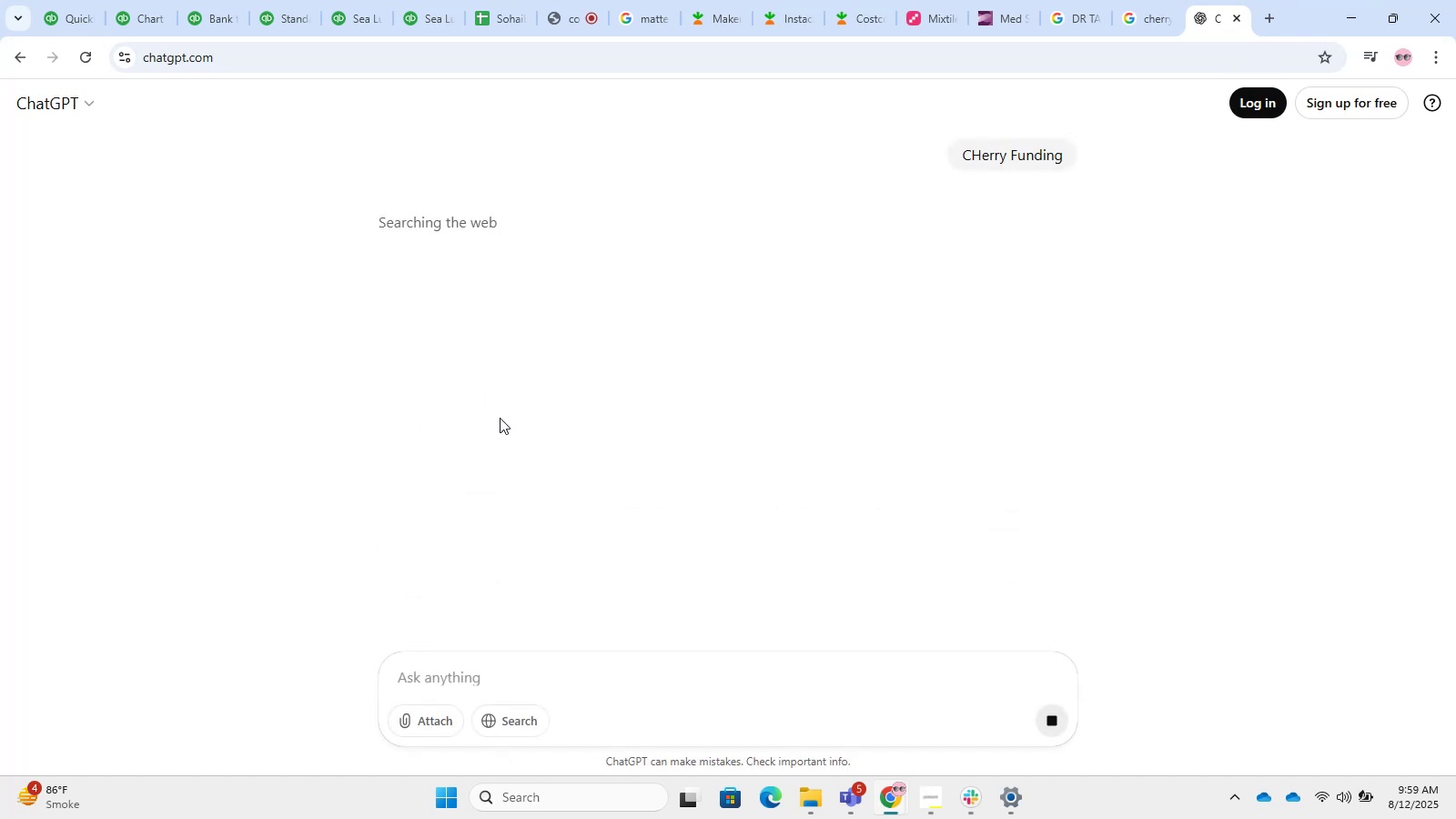 
wait(8.42)
 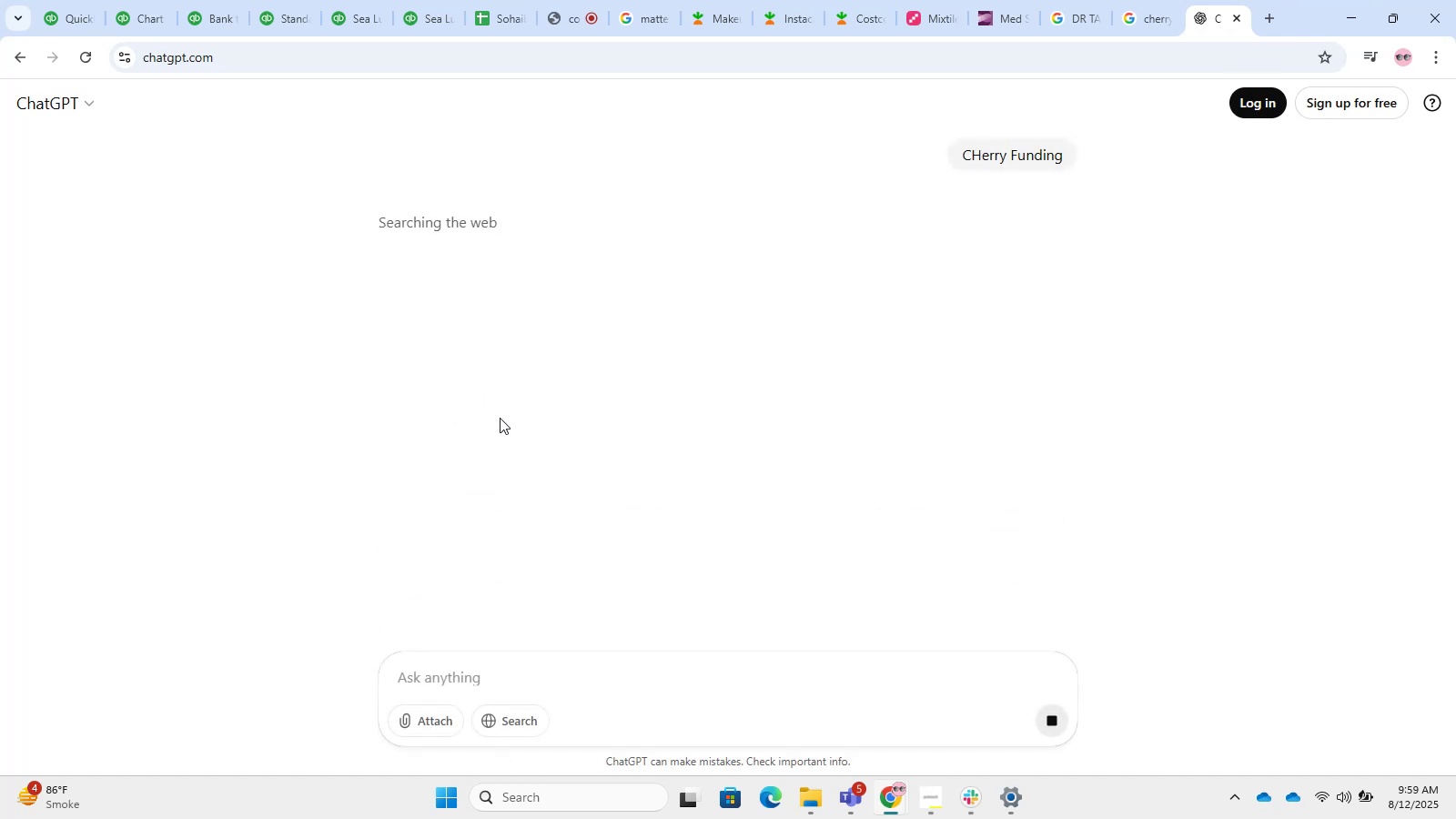 
left_click([158, 0])
 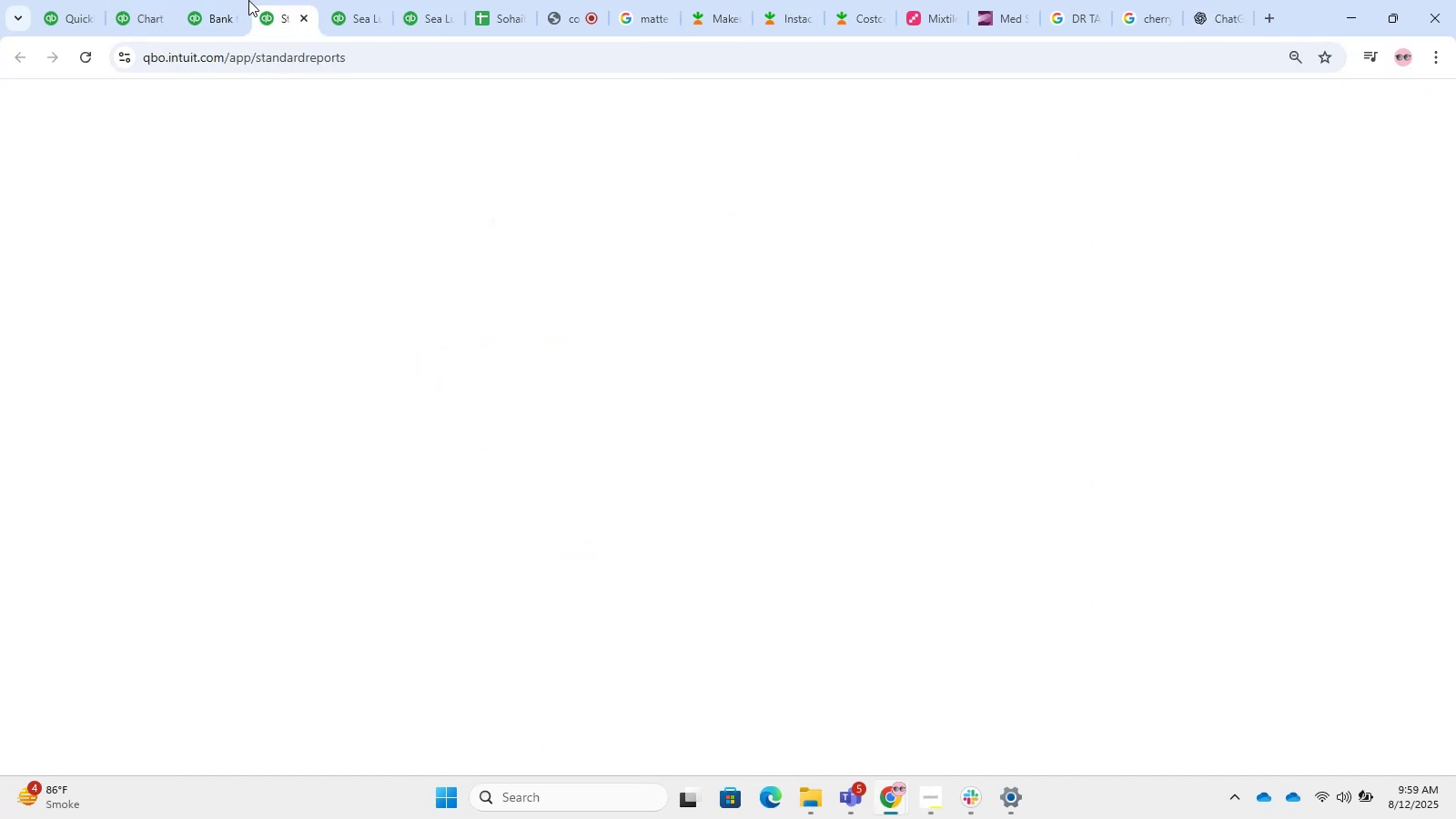 
left_click([236, 1])
 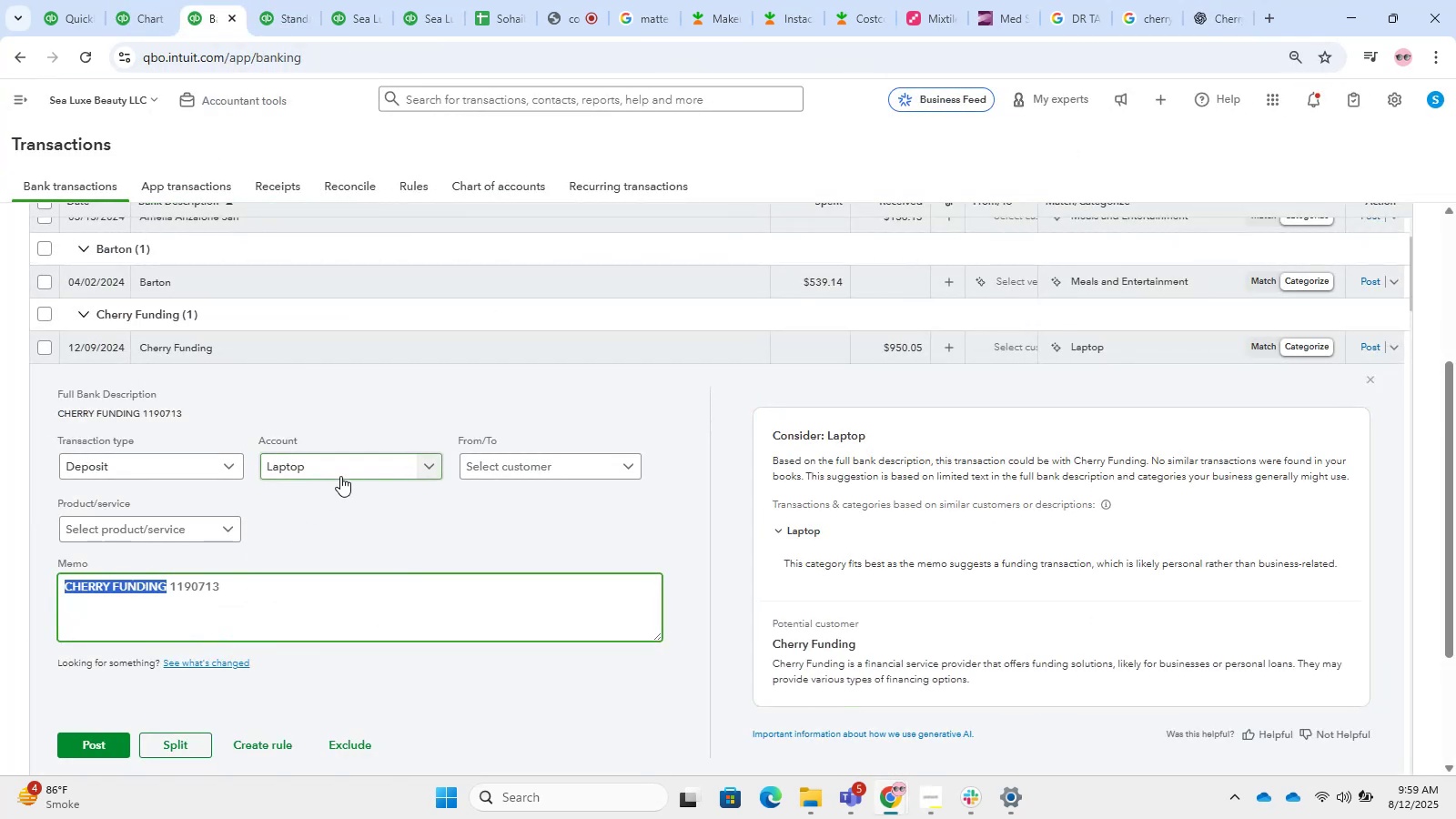 
wait(8.55)
 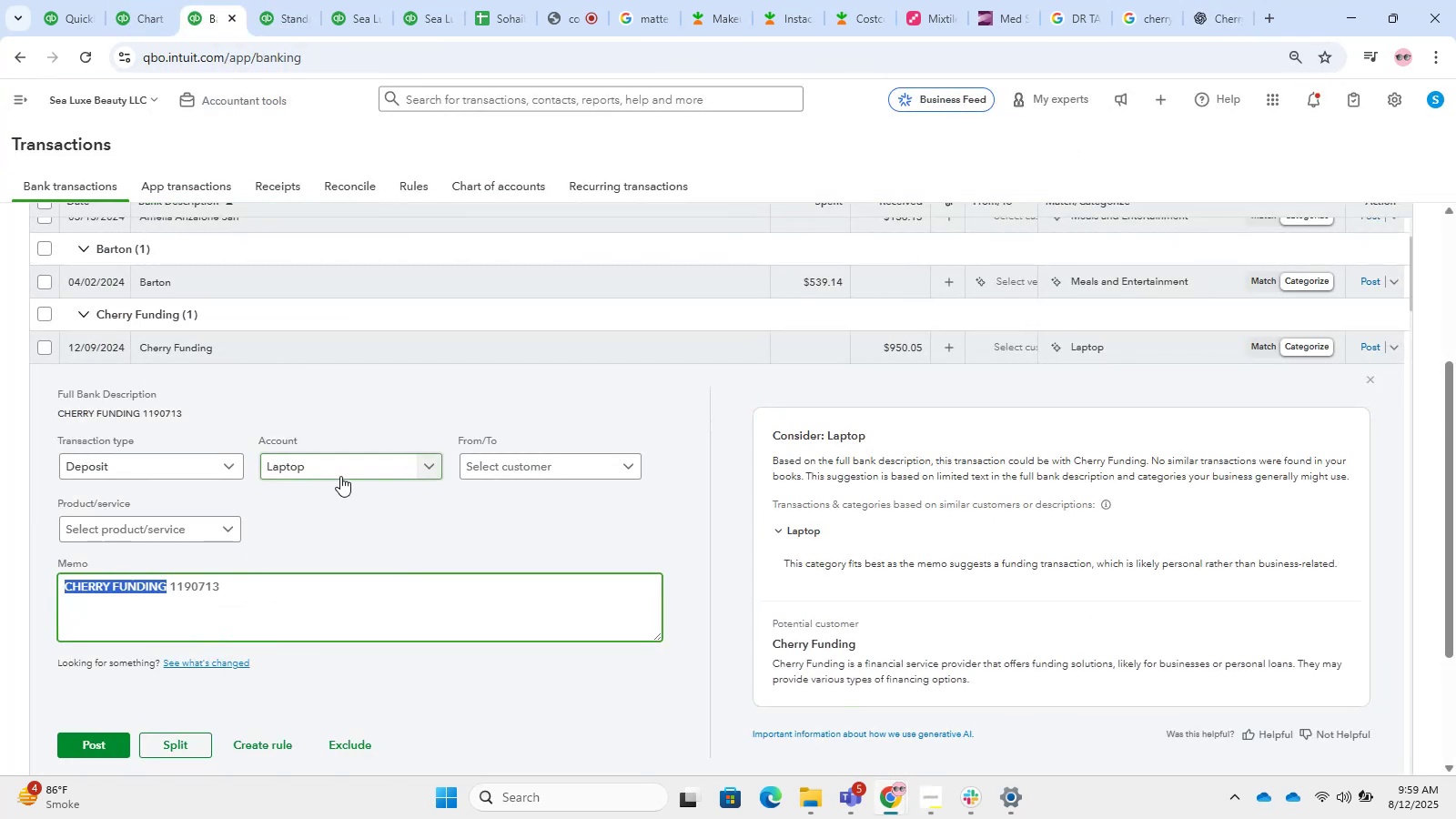 
left_click([356, 465])
 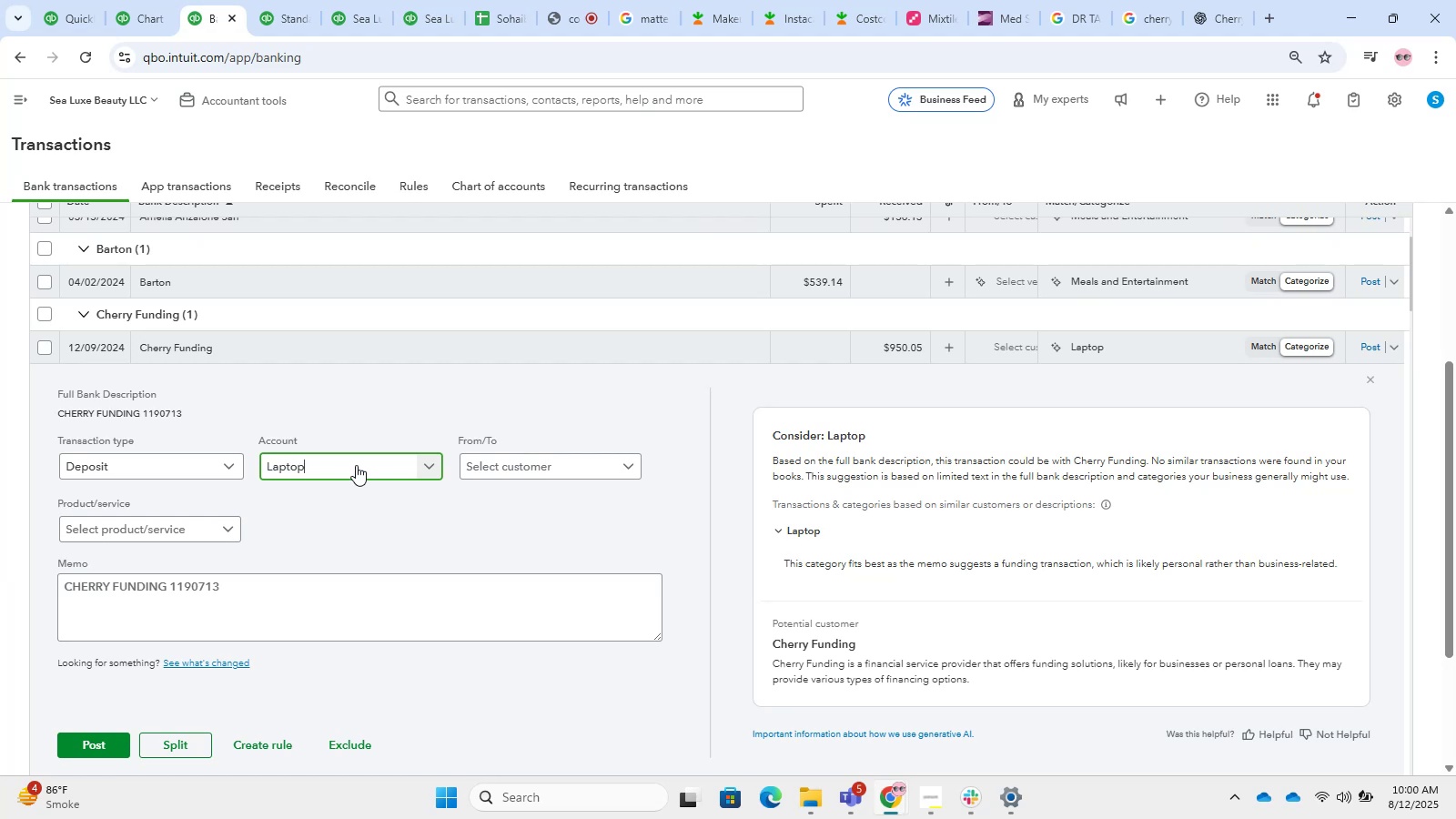 
wait(14.79)
 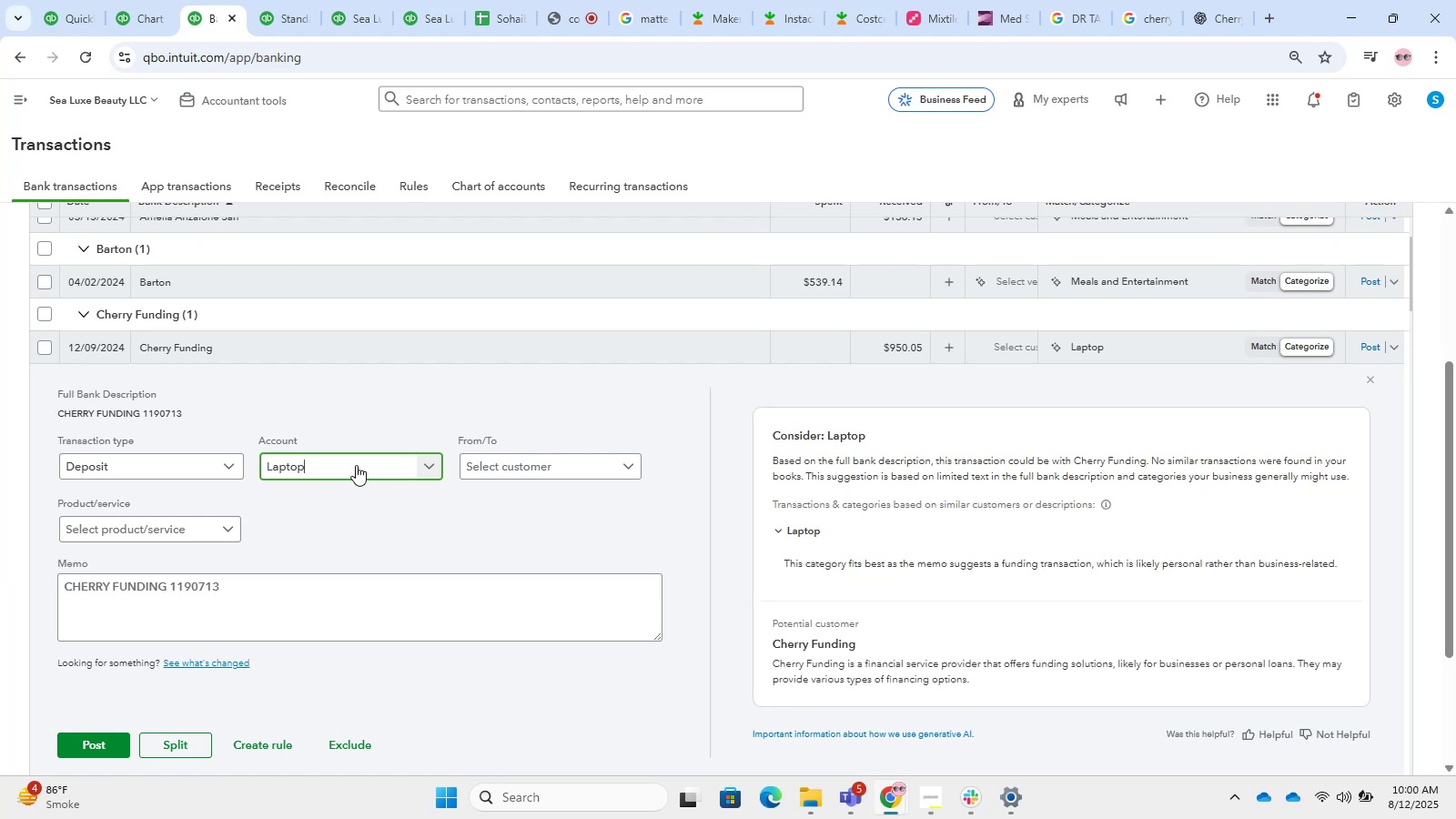 
left_click([356, 465])
 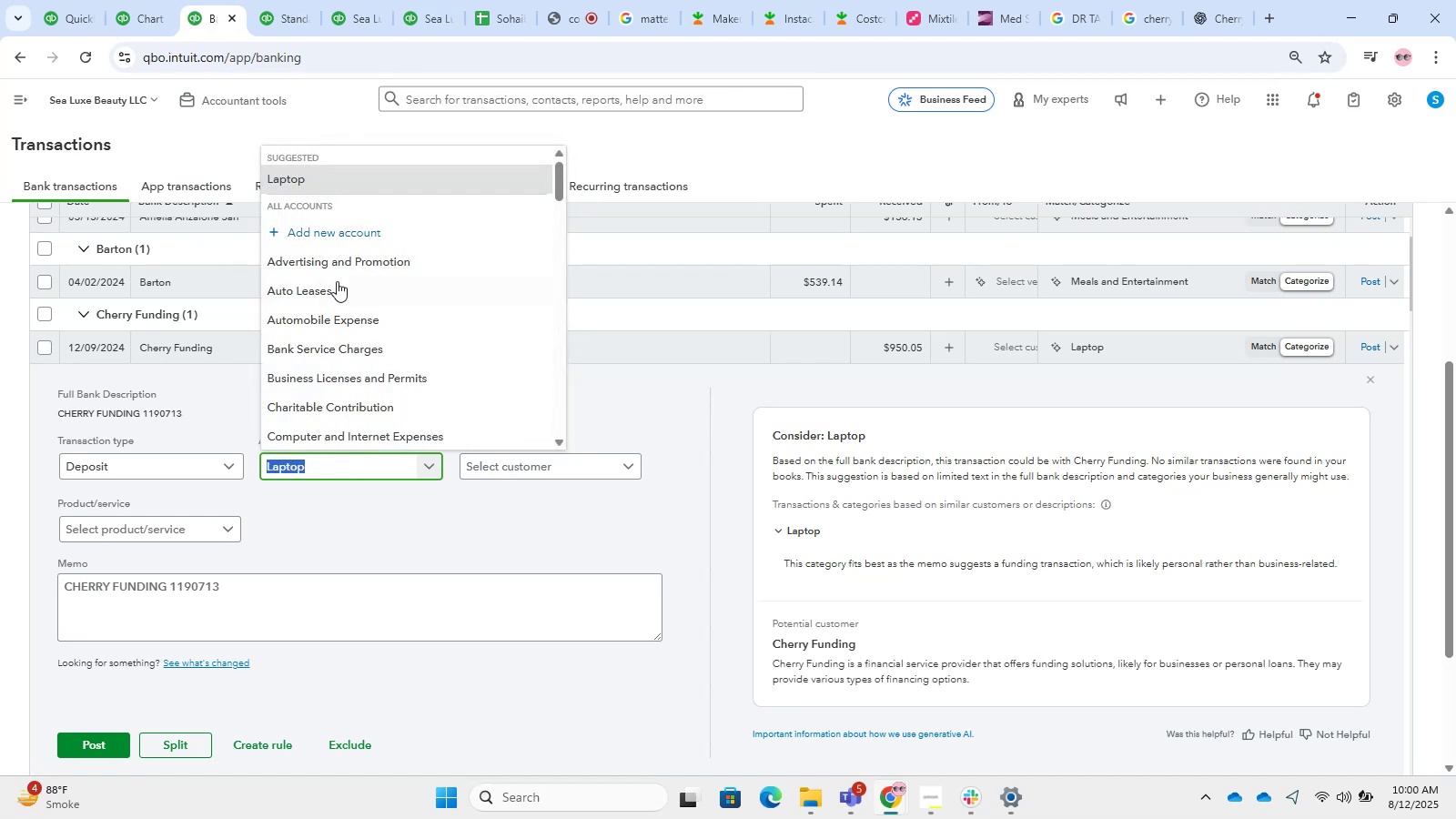 
left_click([318, 238])
 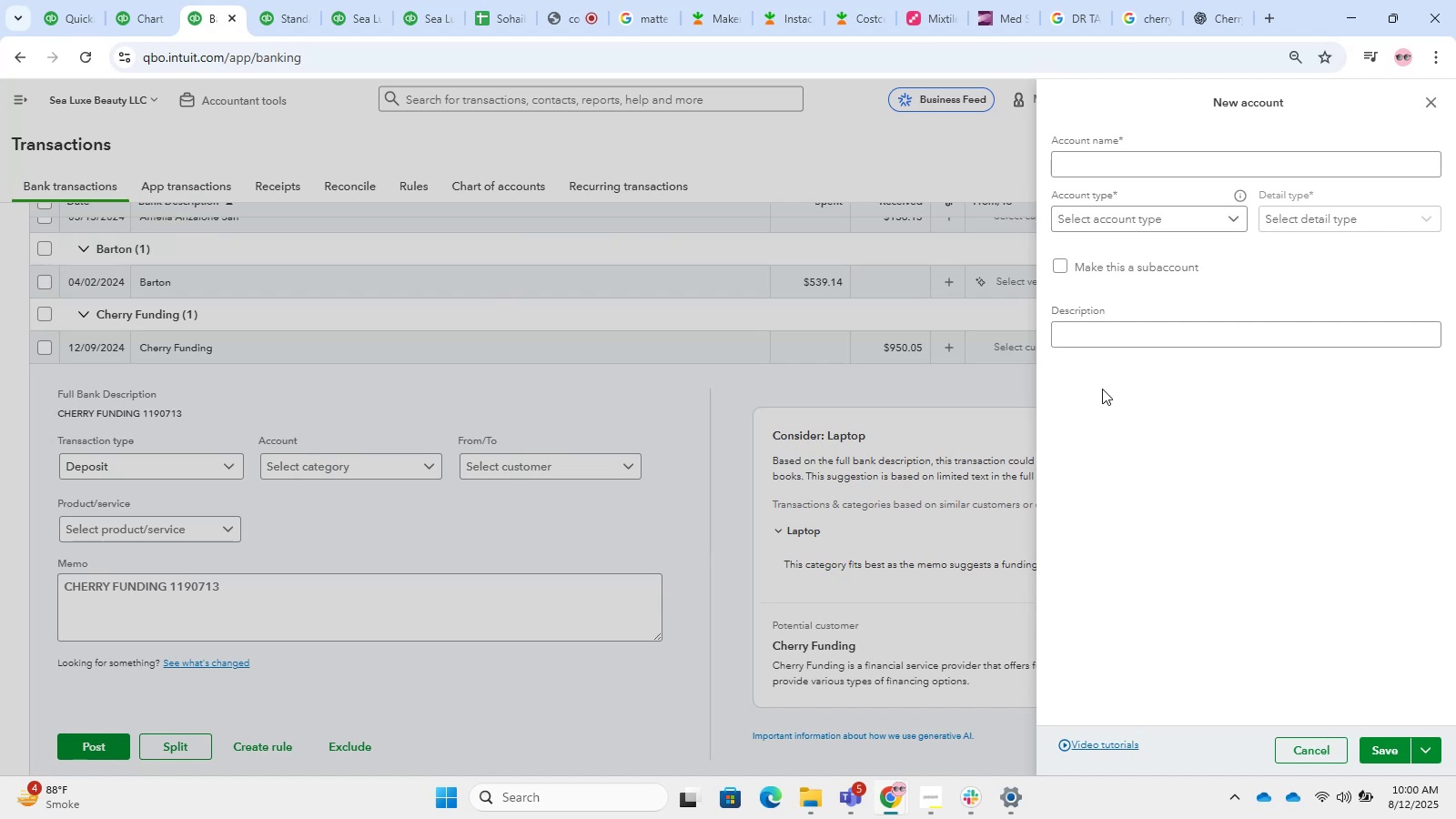 
wait(19.53)
 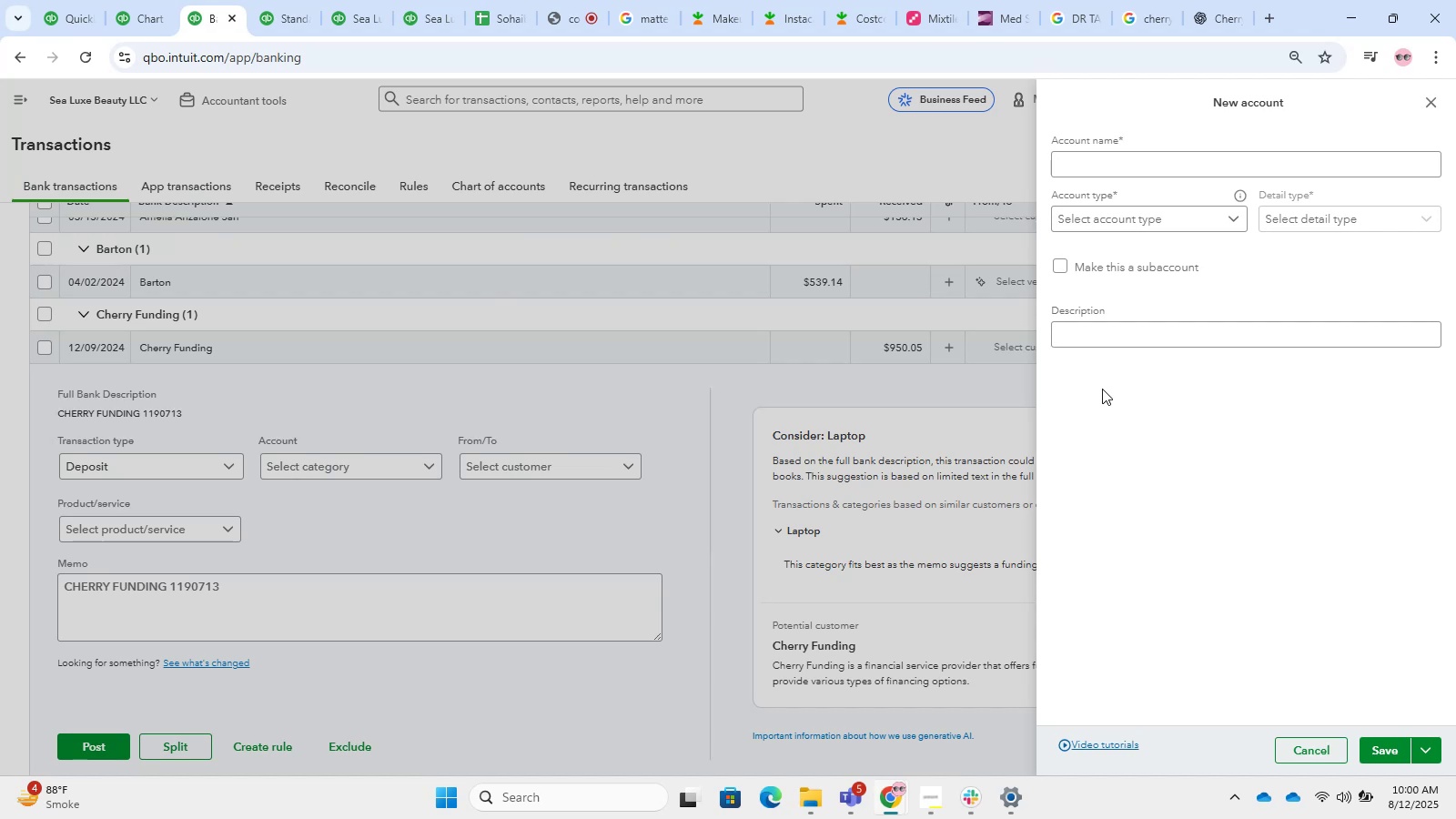 
double_click([1095, 150])
 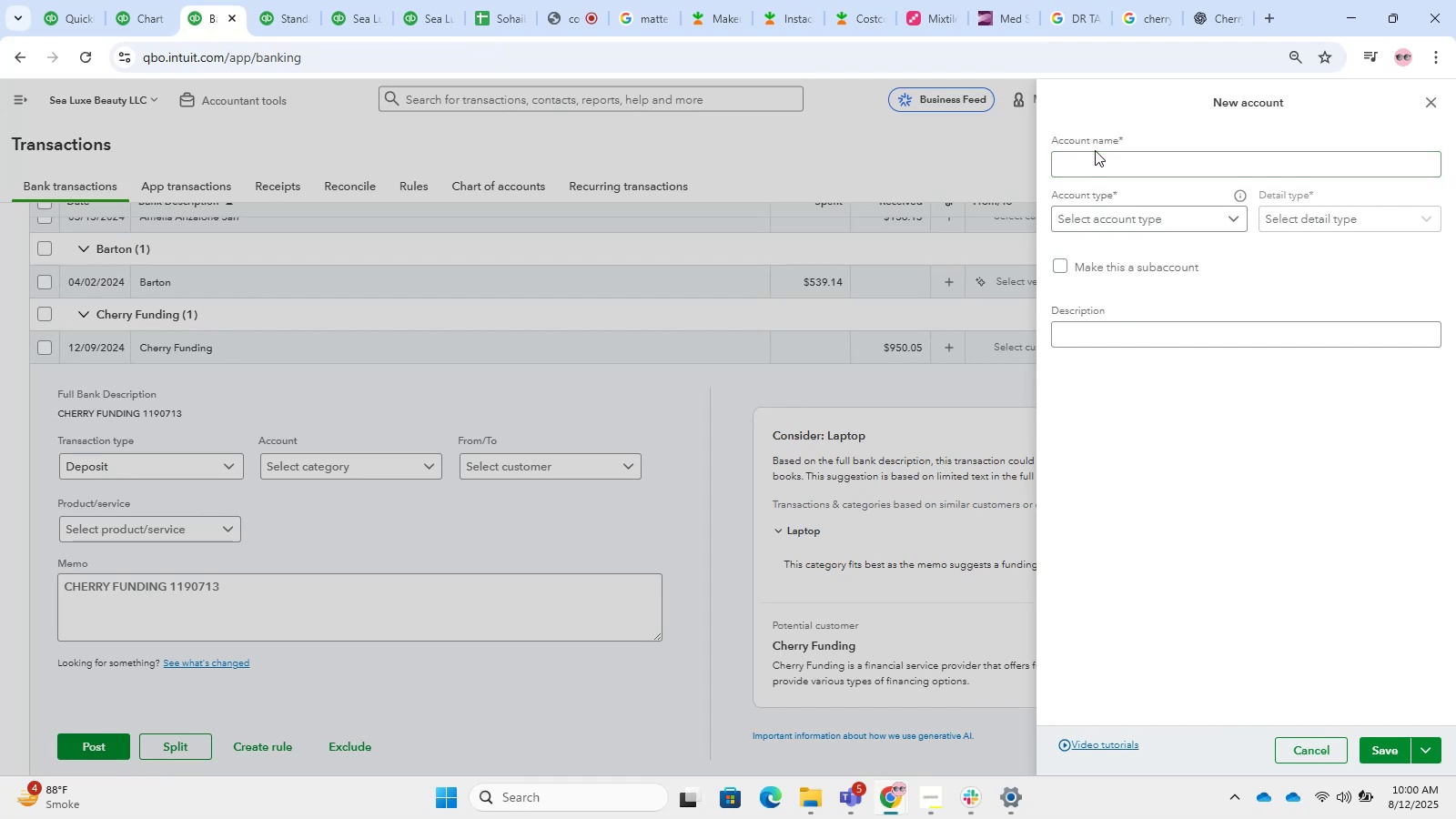 
type(Cherry)
 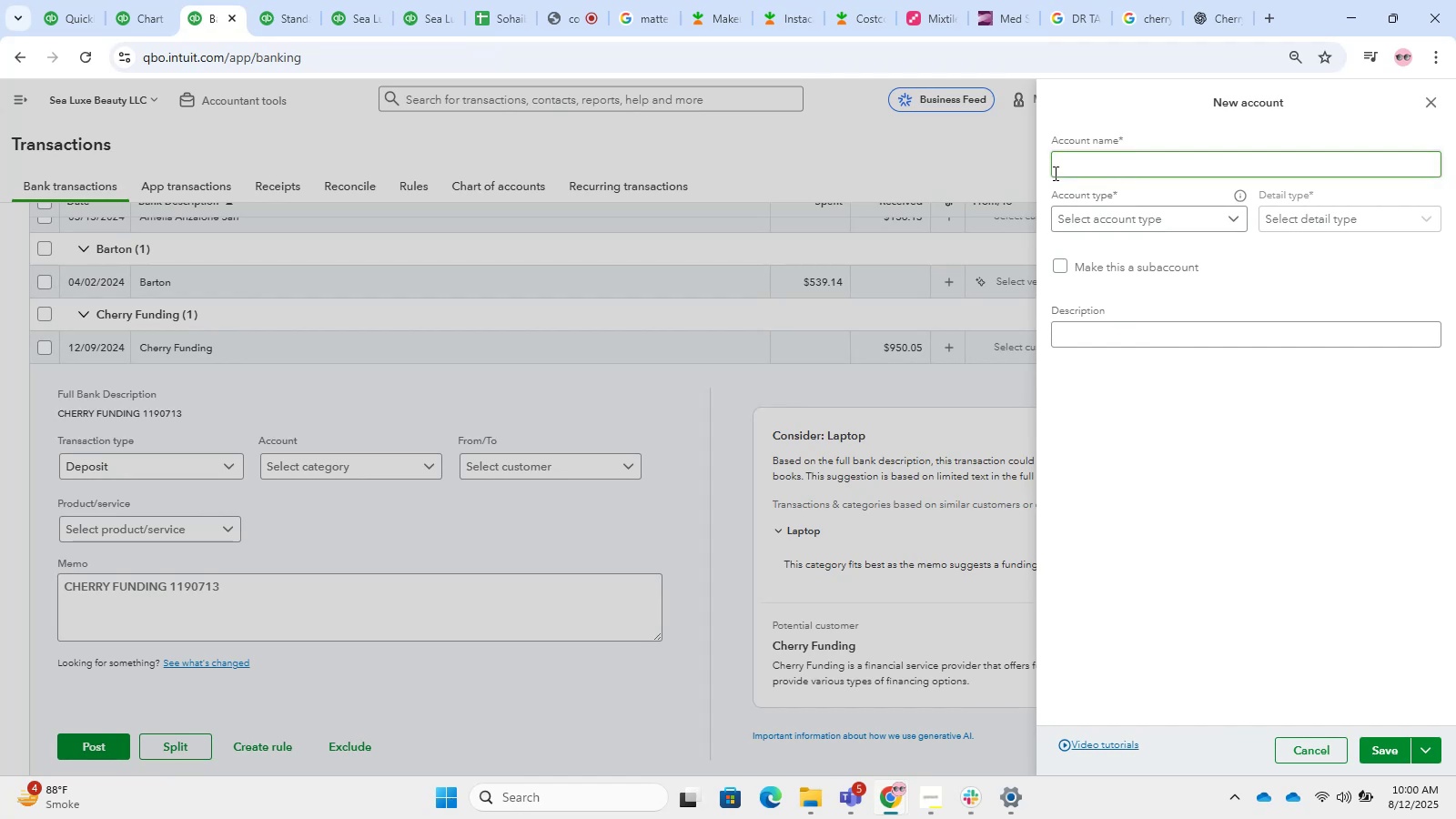 
wait(5.14)
 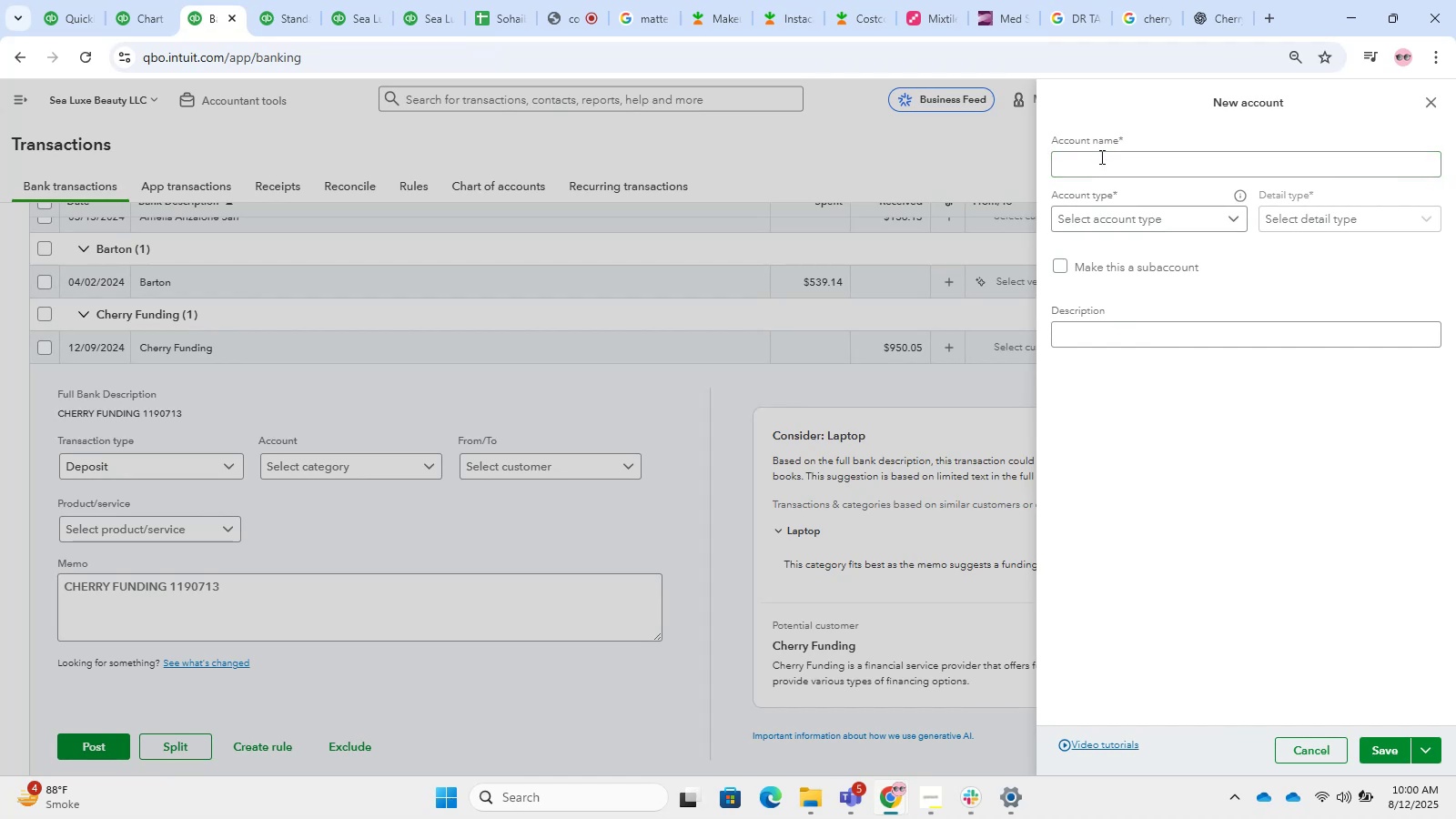 
left_click([1112, 167])
 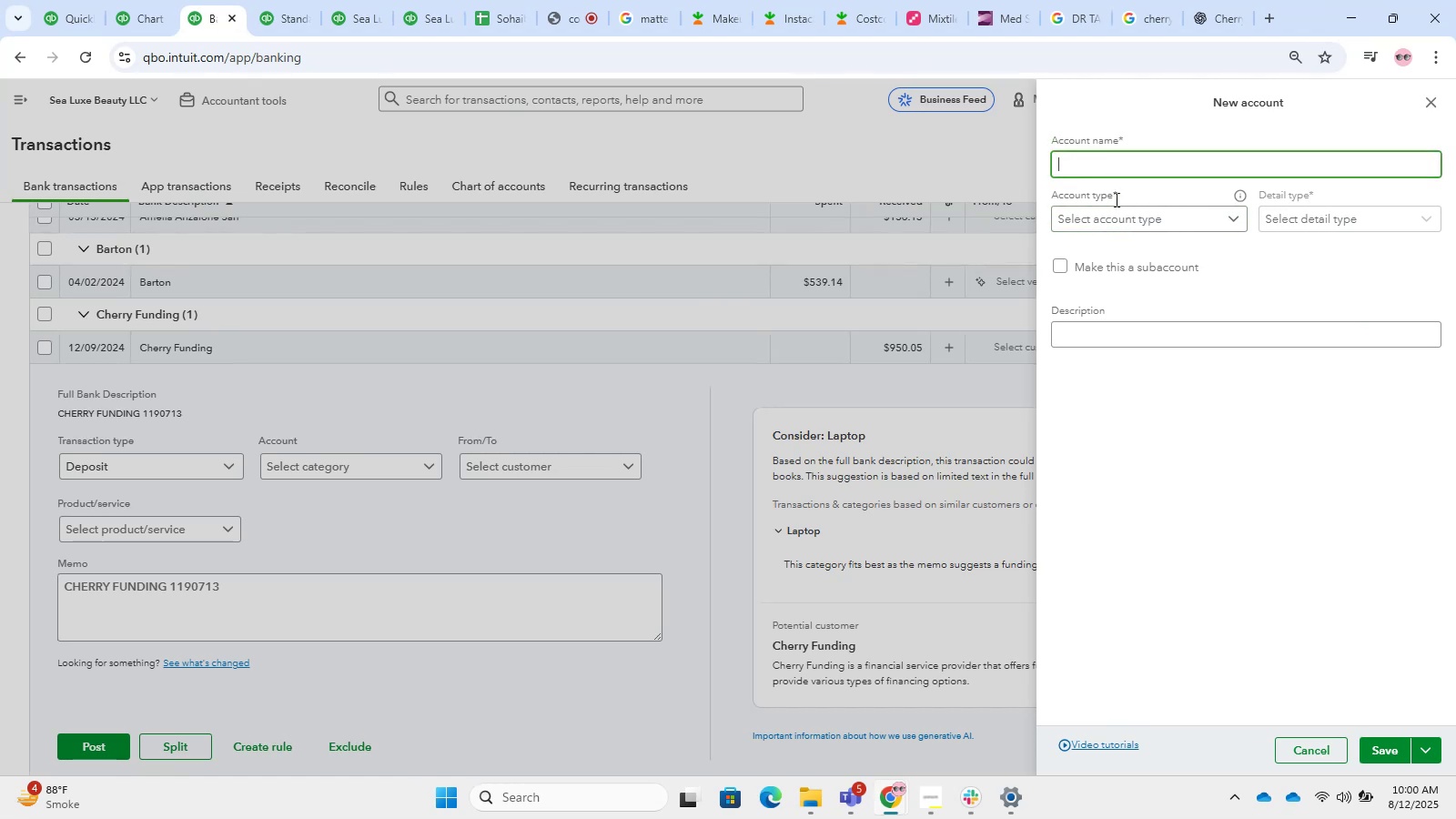 
left_click([896, 331])
 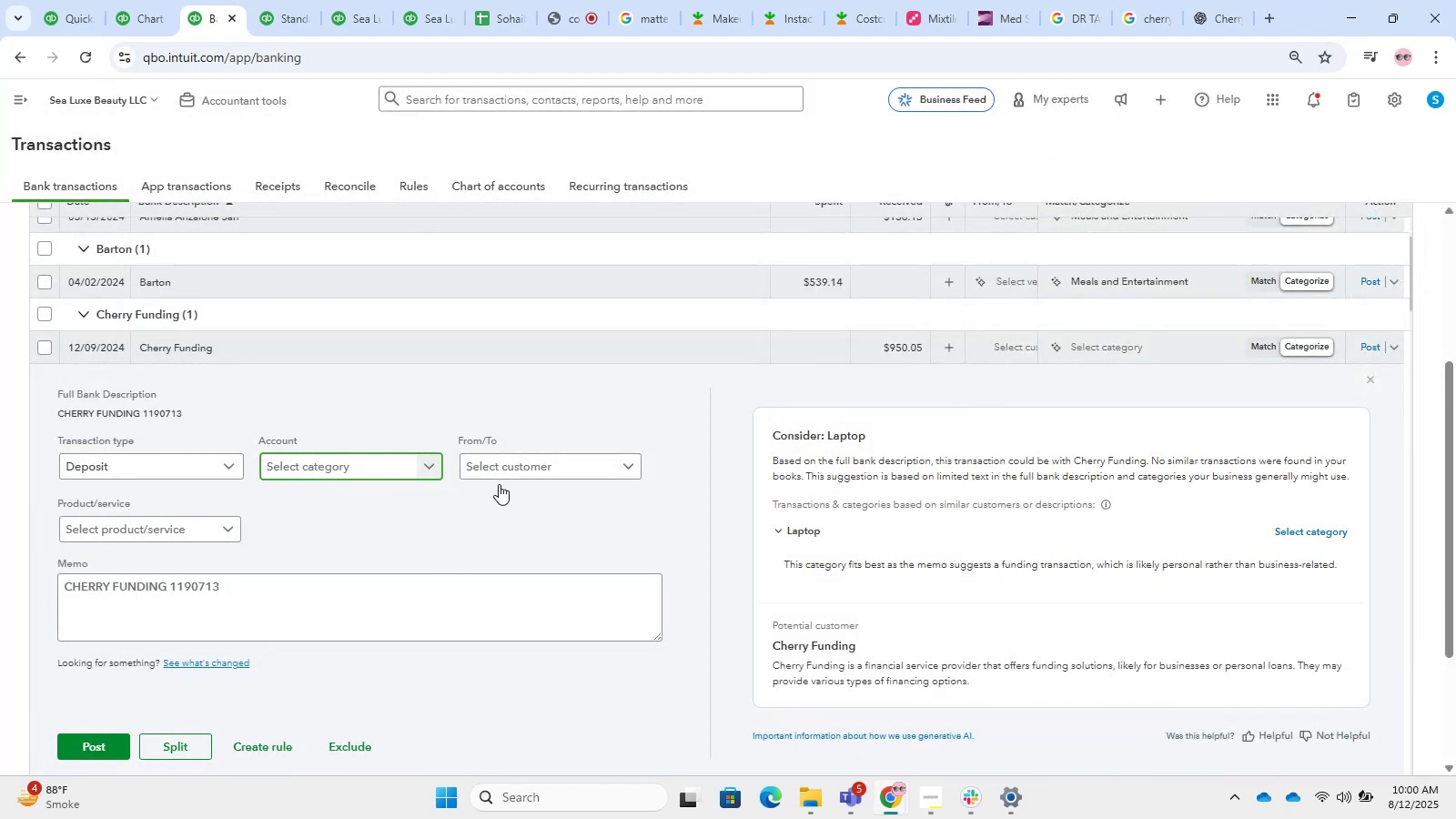 
double_click([500, 476])
 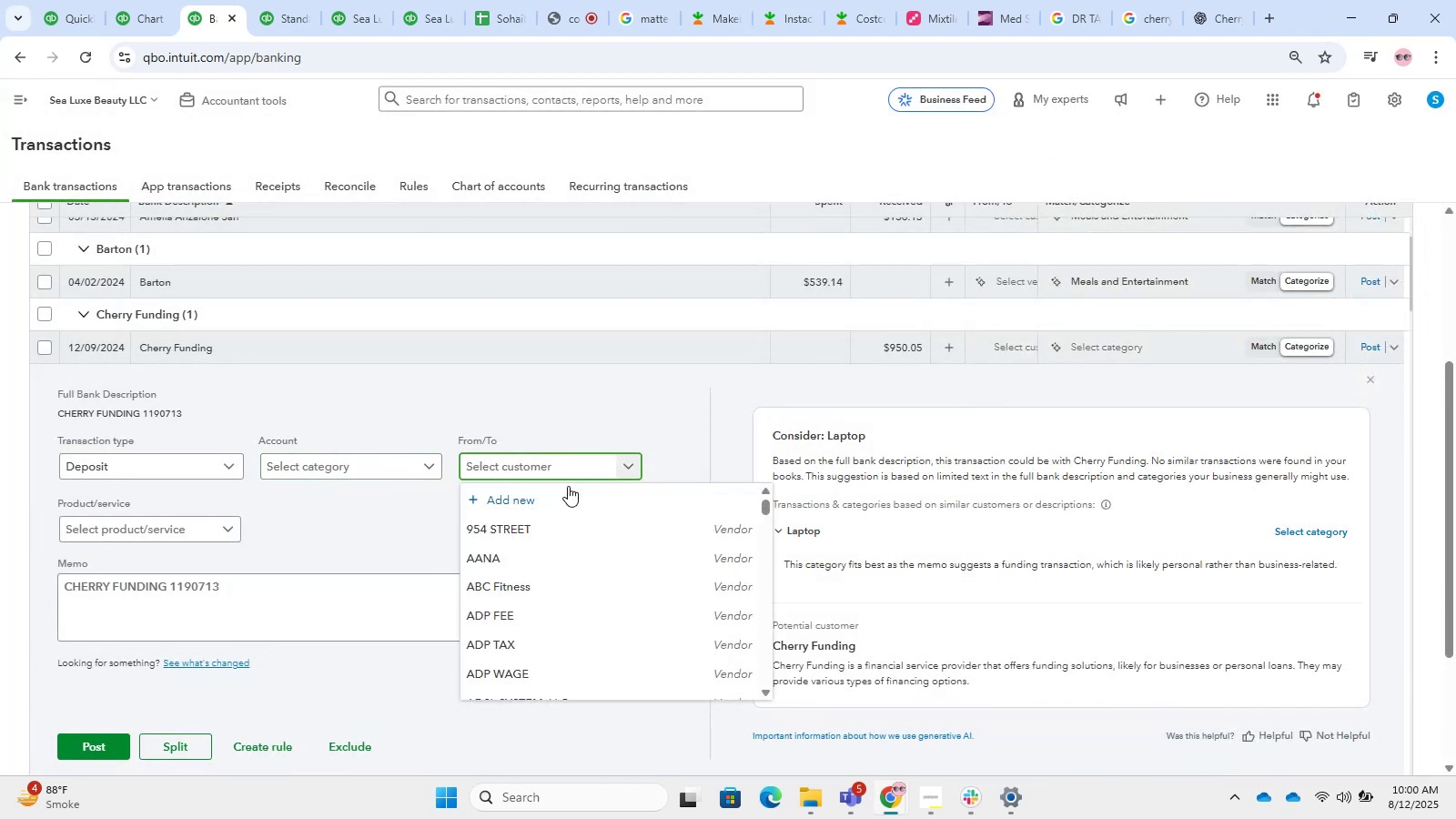 
left_click([568, 488])
 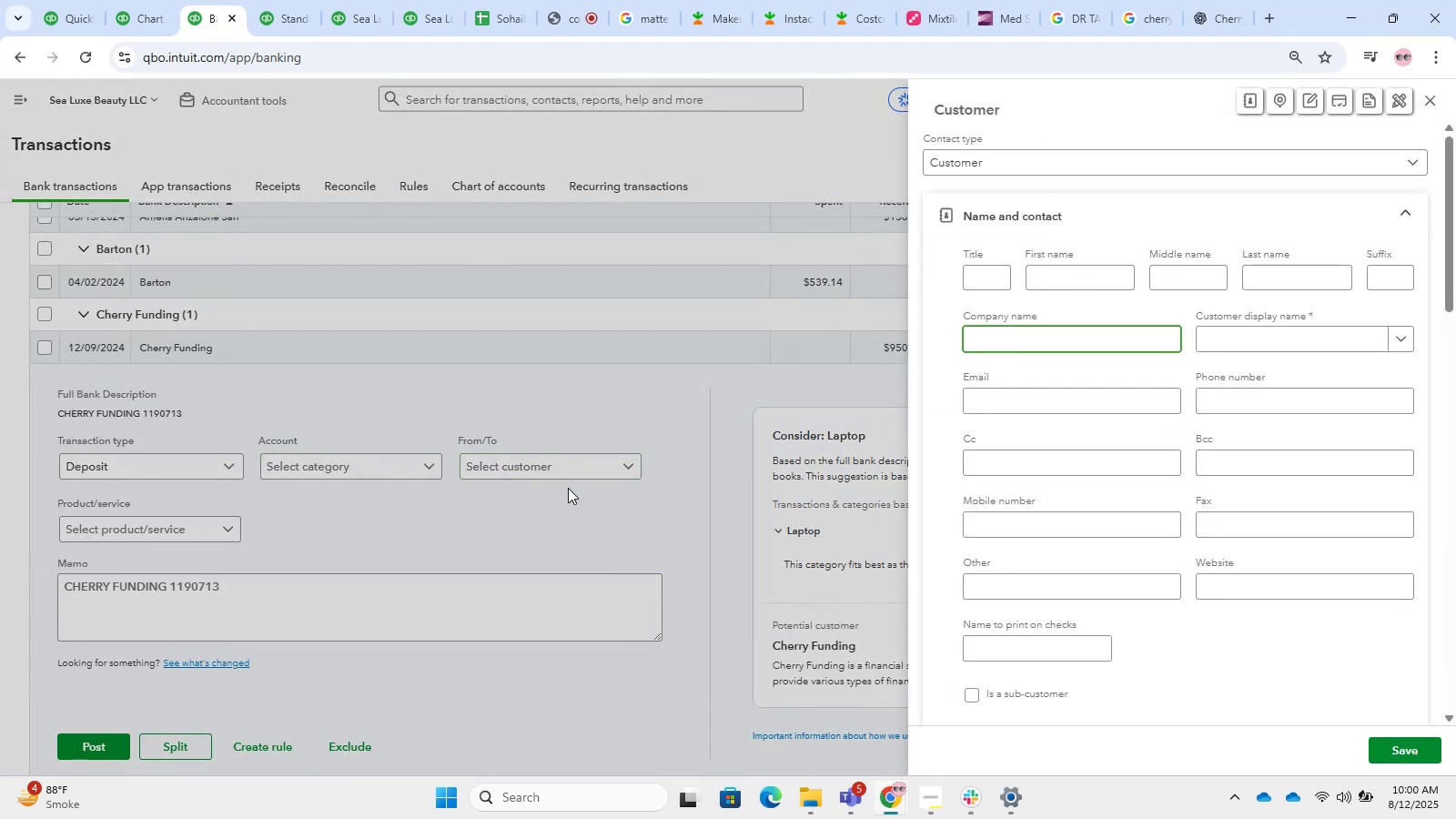 
wait(10.74)
 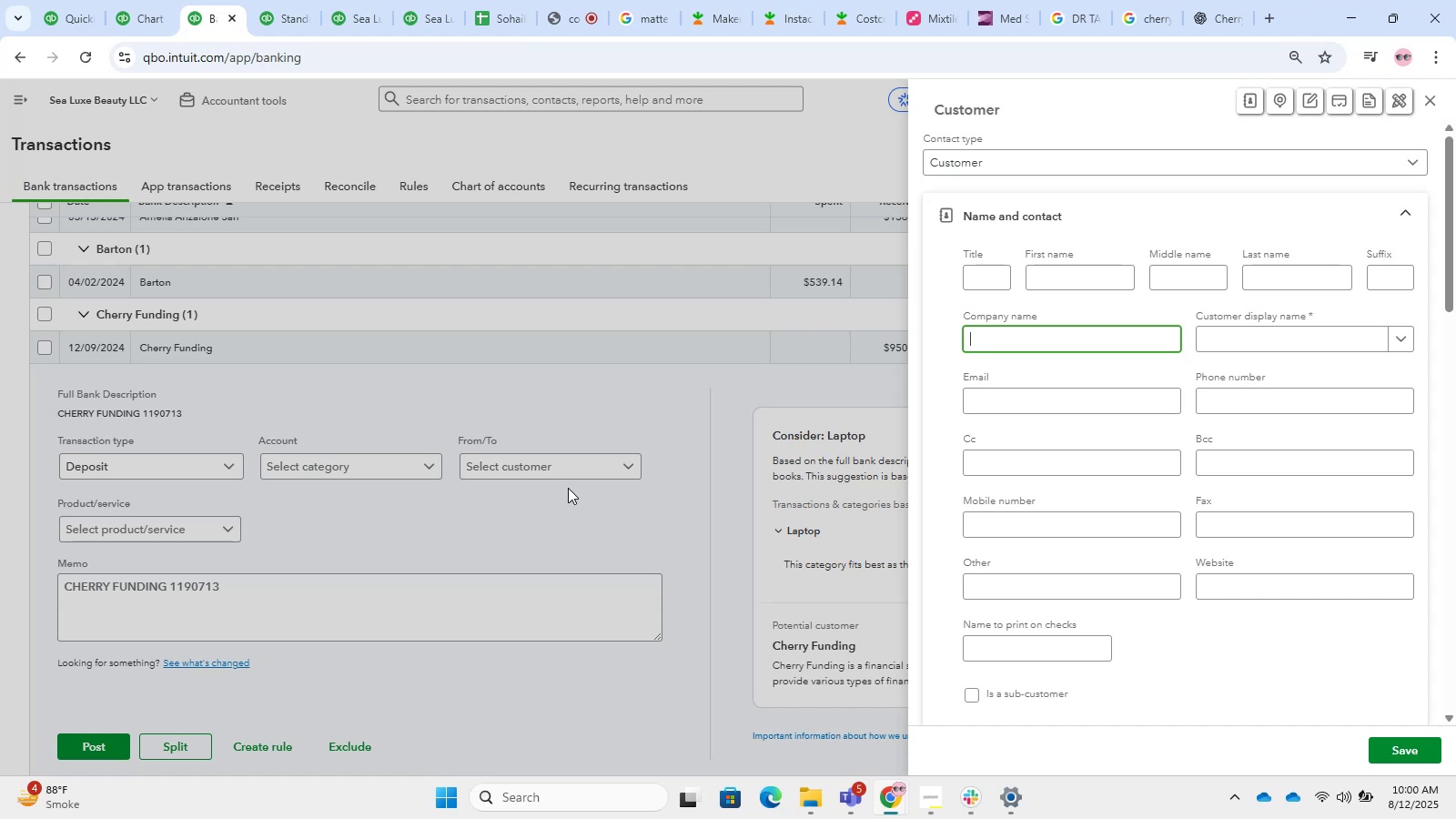 
type(Chee)
key(Backspace)
type(rry)
 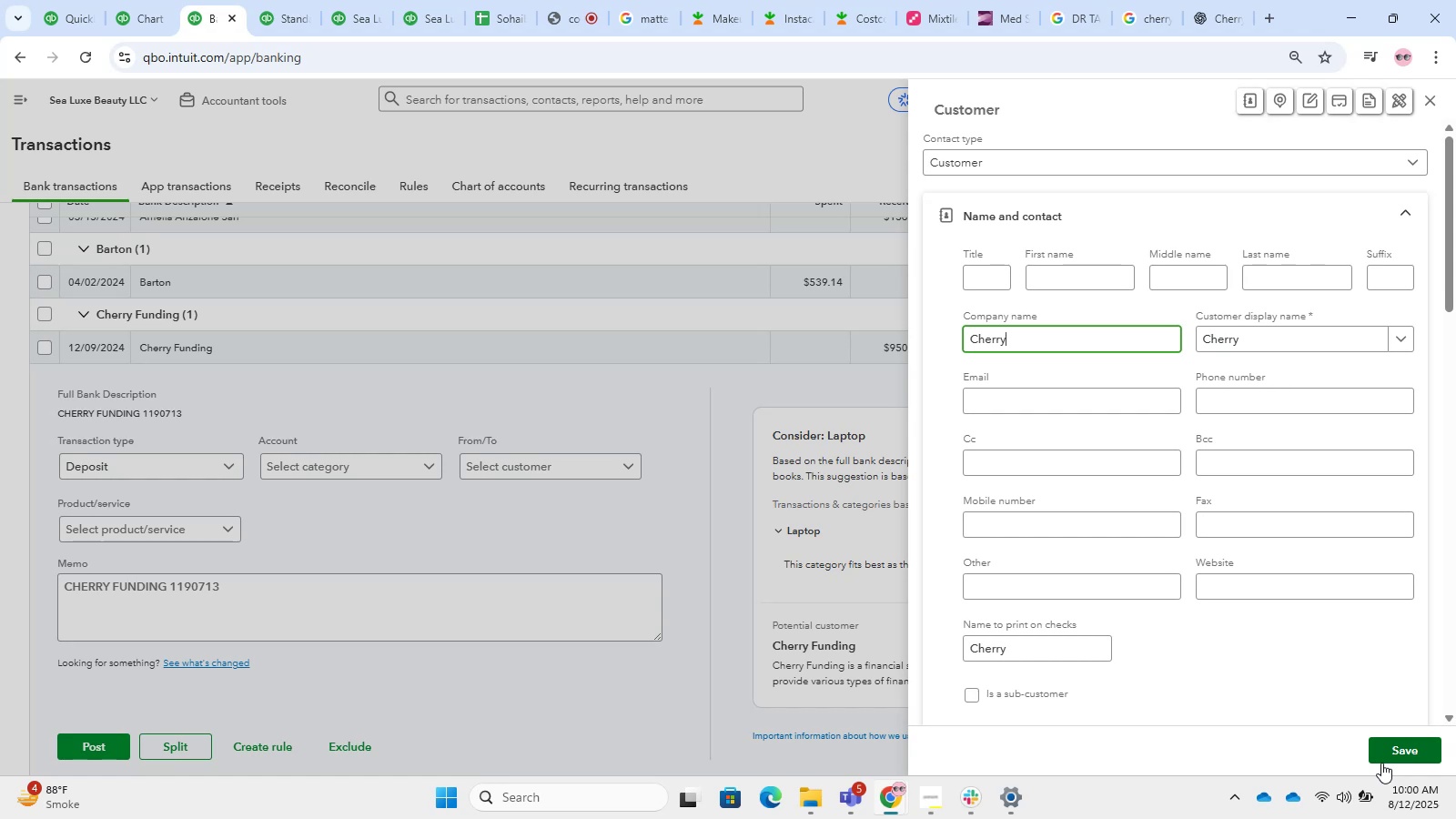 
wait(6.51)
 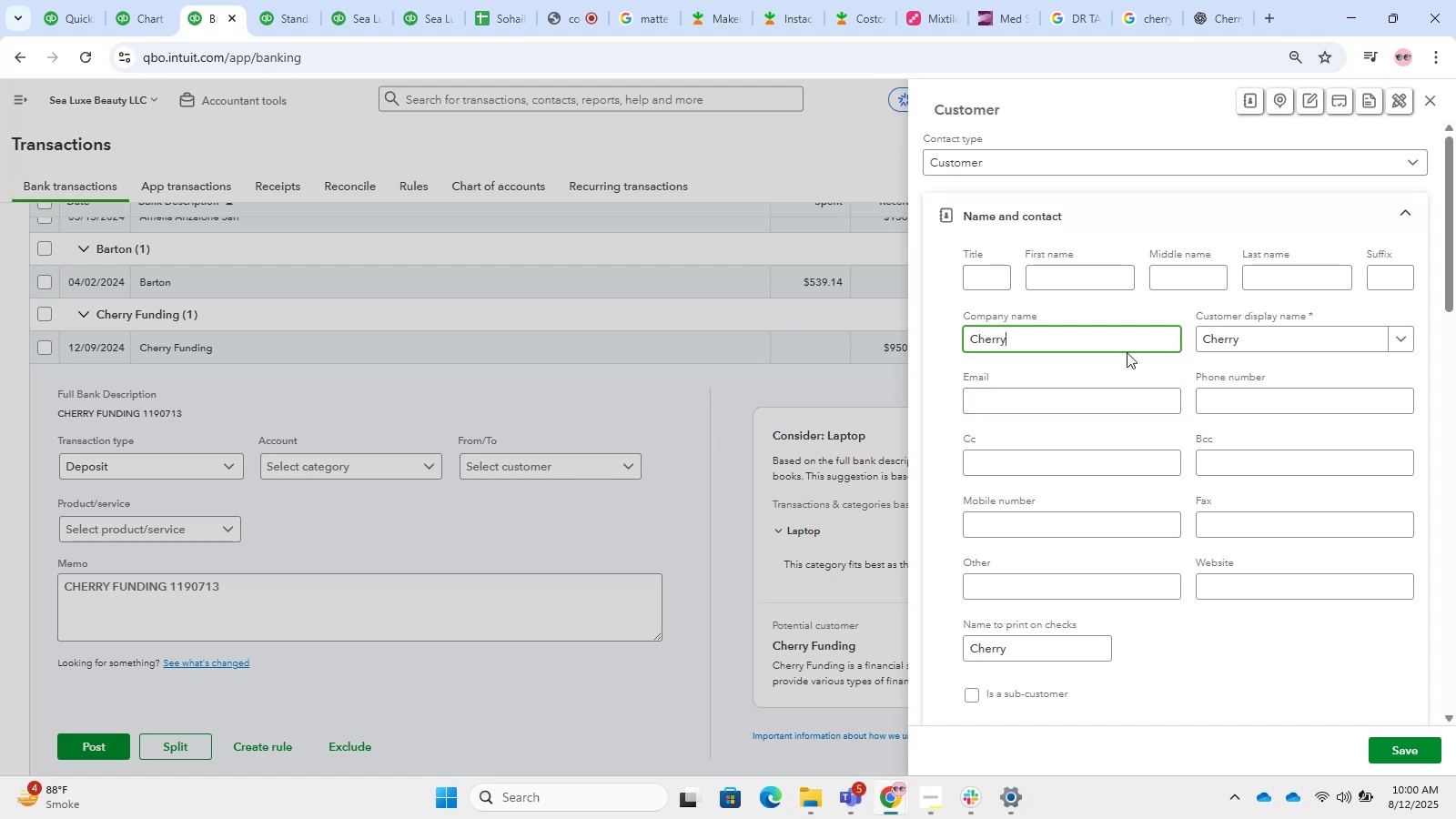 
left_click([1399, 763])
 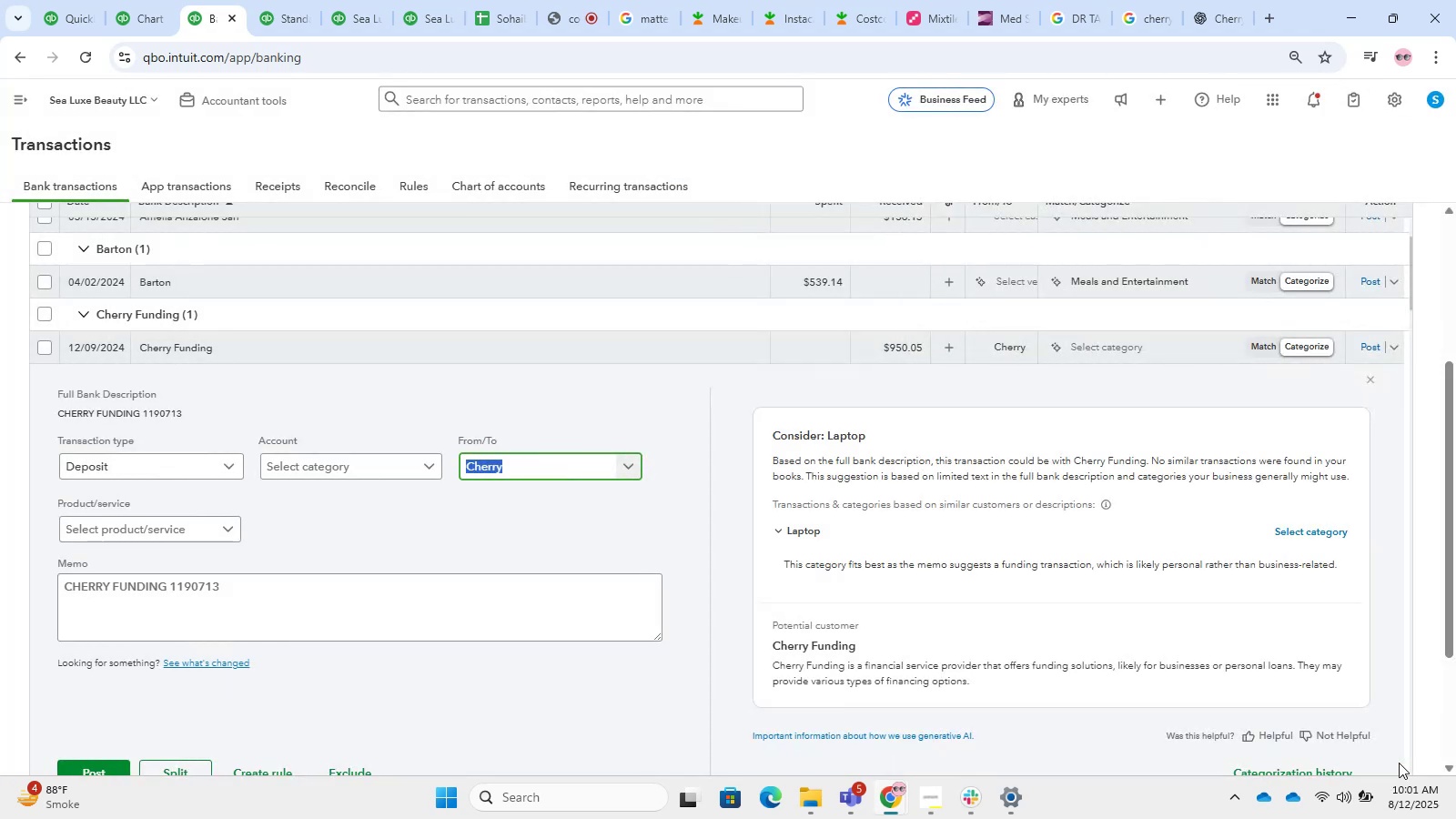 
left_click([401, 470])
 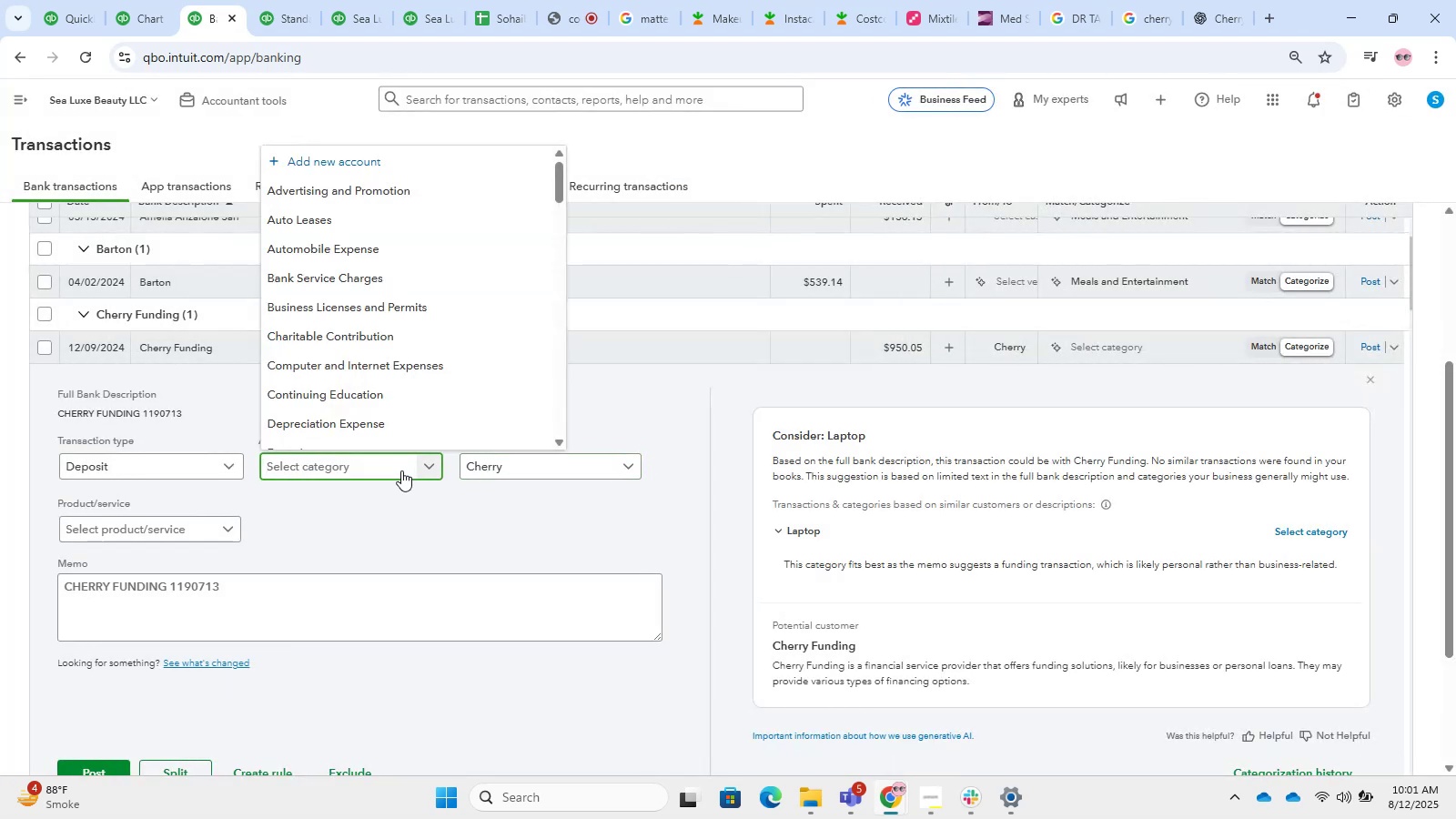 
left_click([401, 470])
 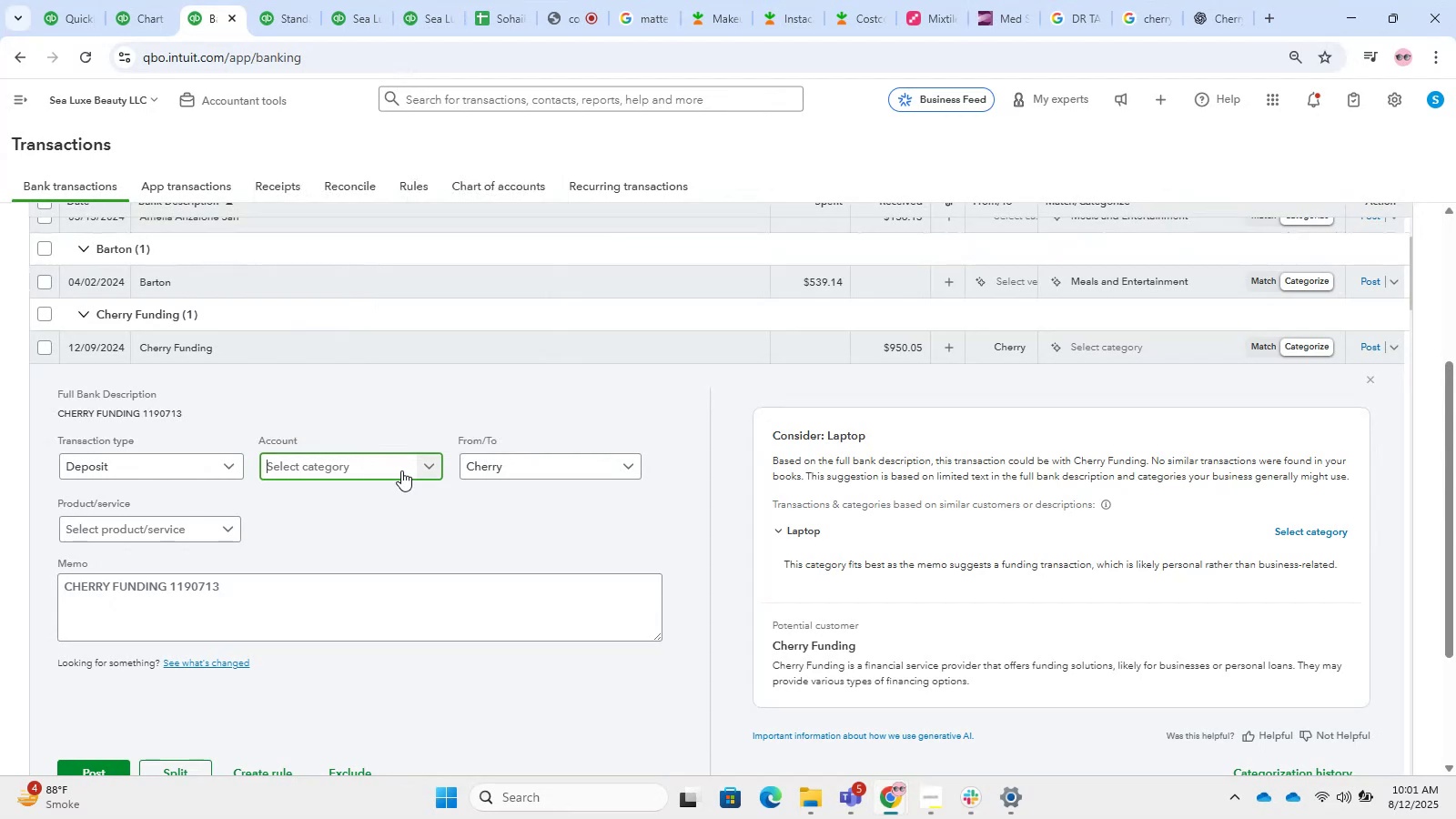 
double_click([401, 470])
 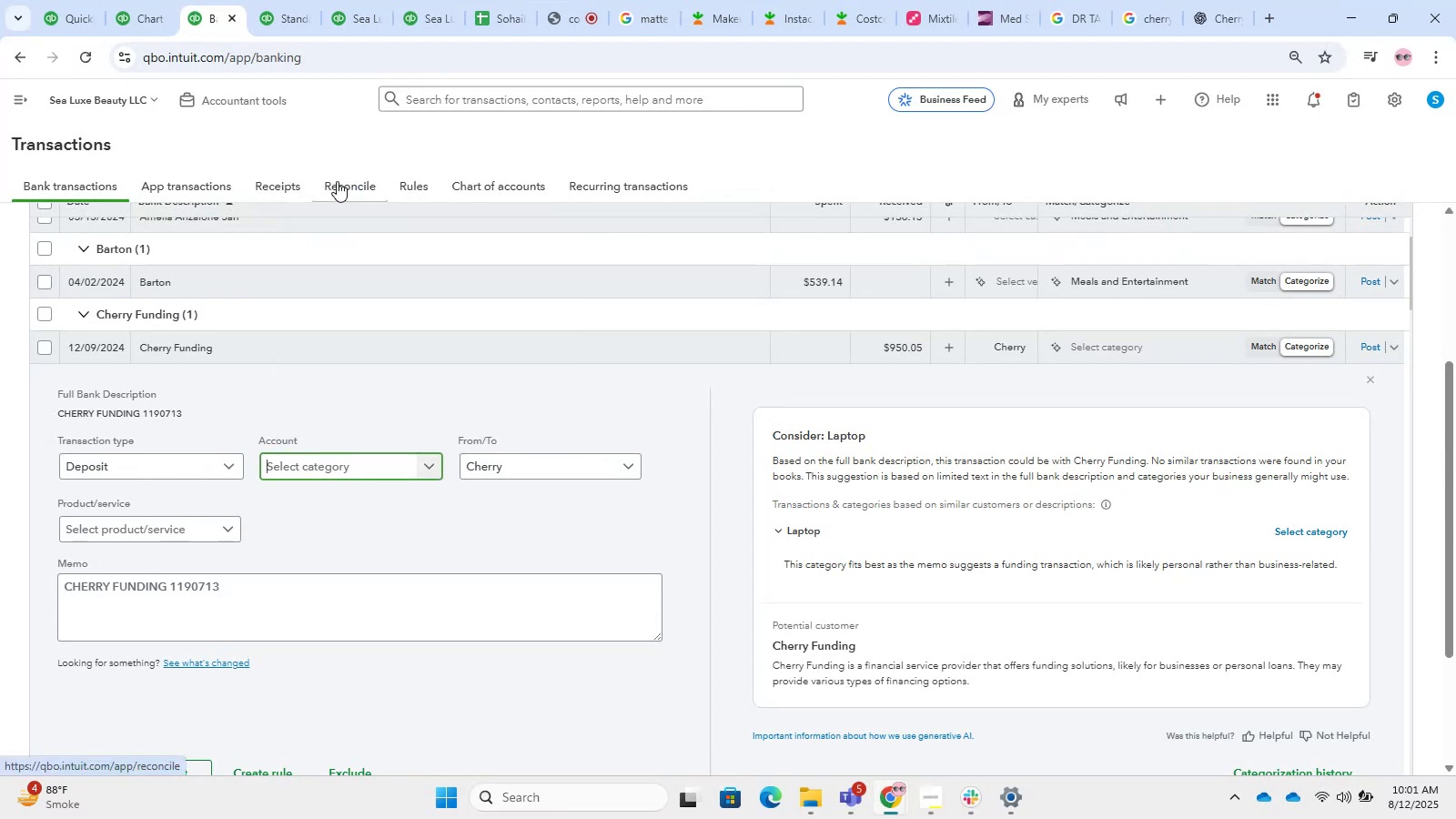 
wait(8.69)
 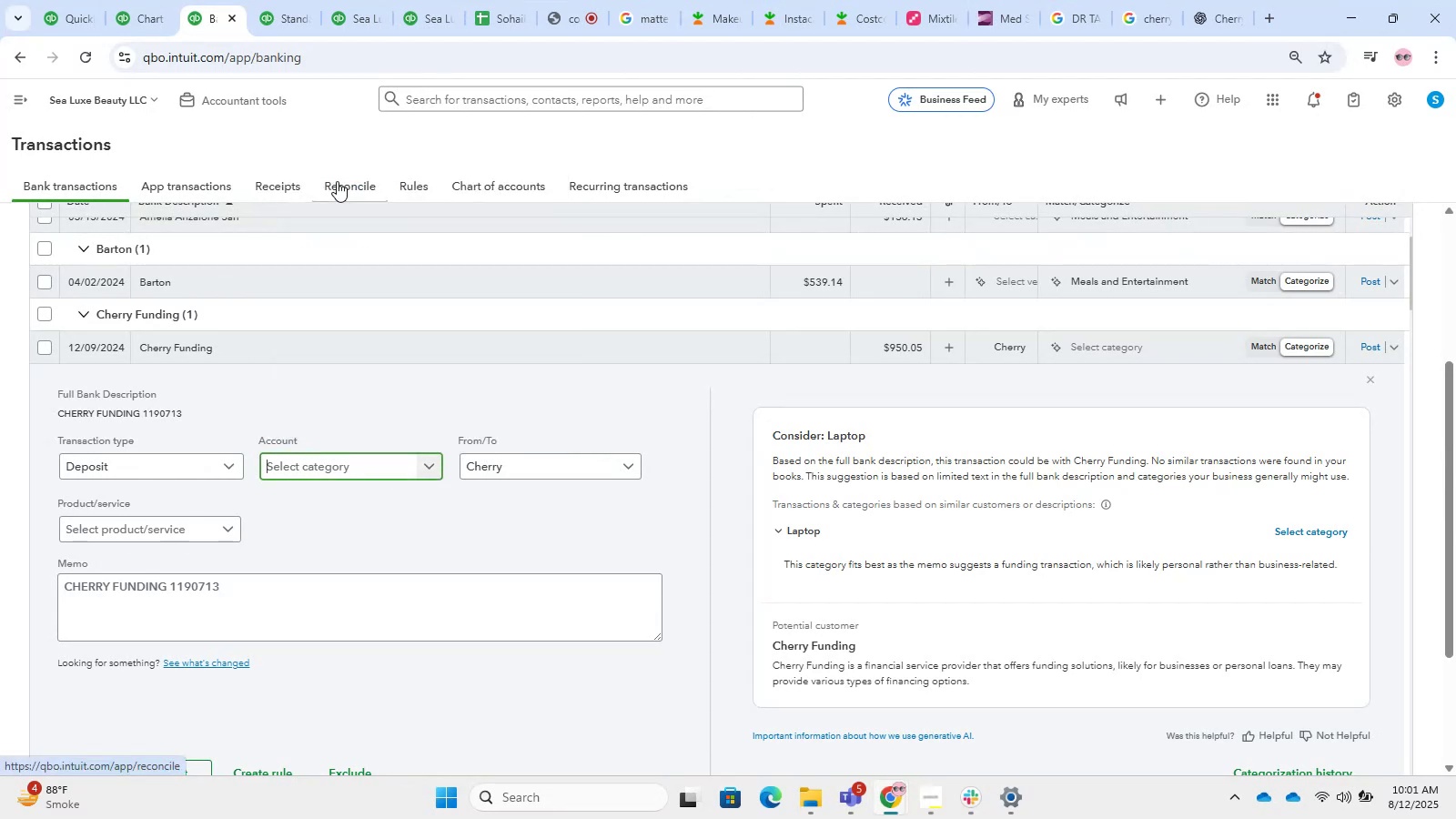 
left_click([1242, 162])
 